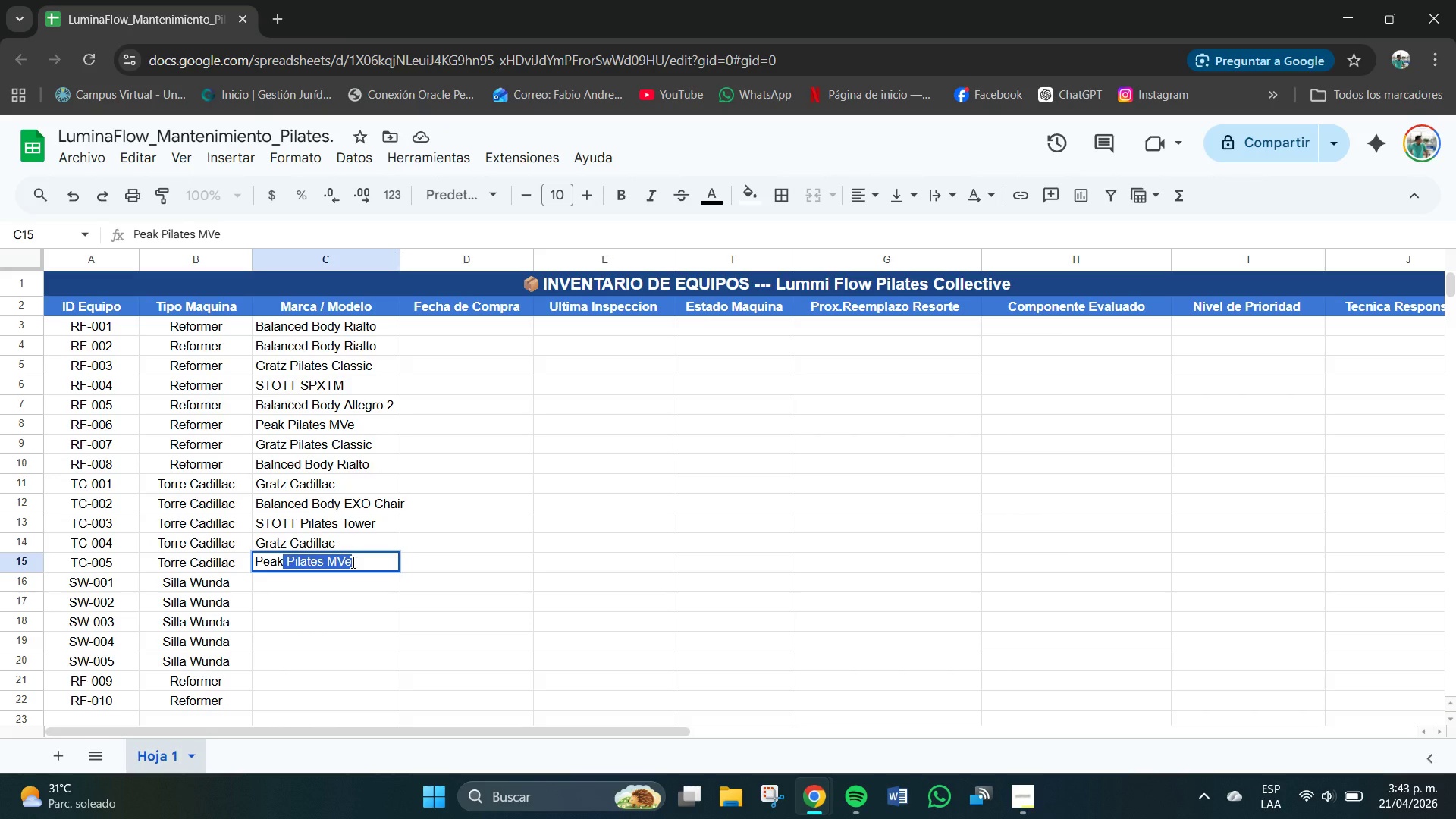 
double_click([372, 562])
 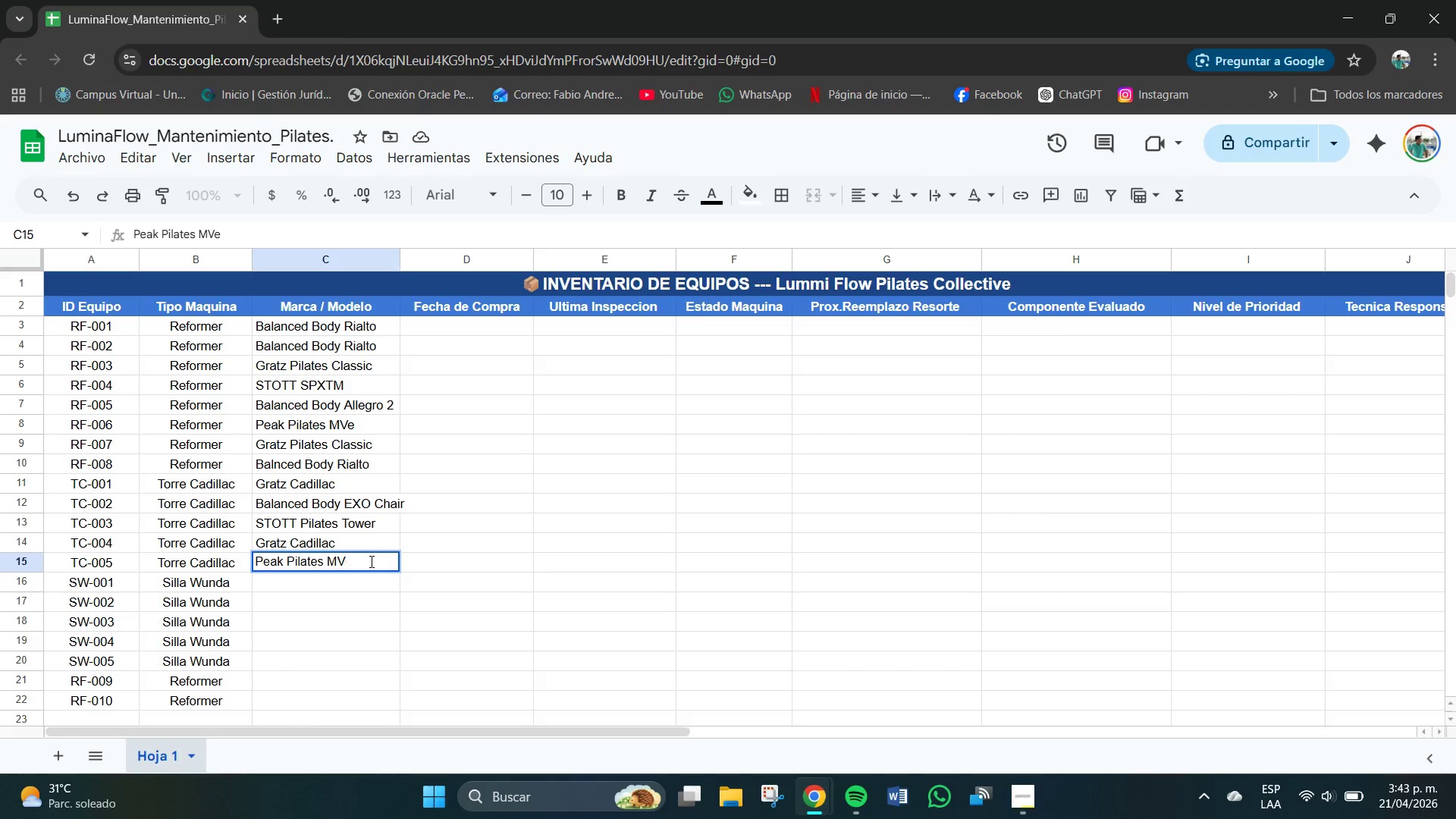 
key(Backspace)
key(Backspace)
key(Backspace)
key(Backspace)
type( Electric)
 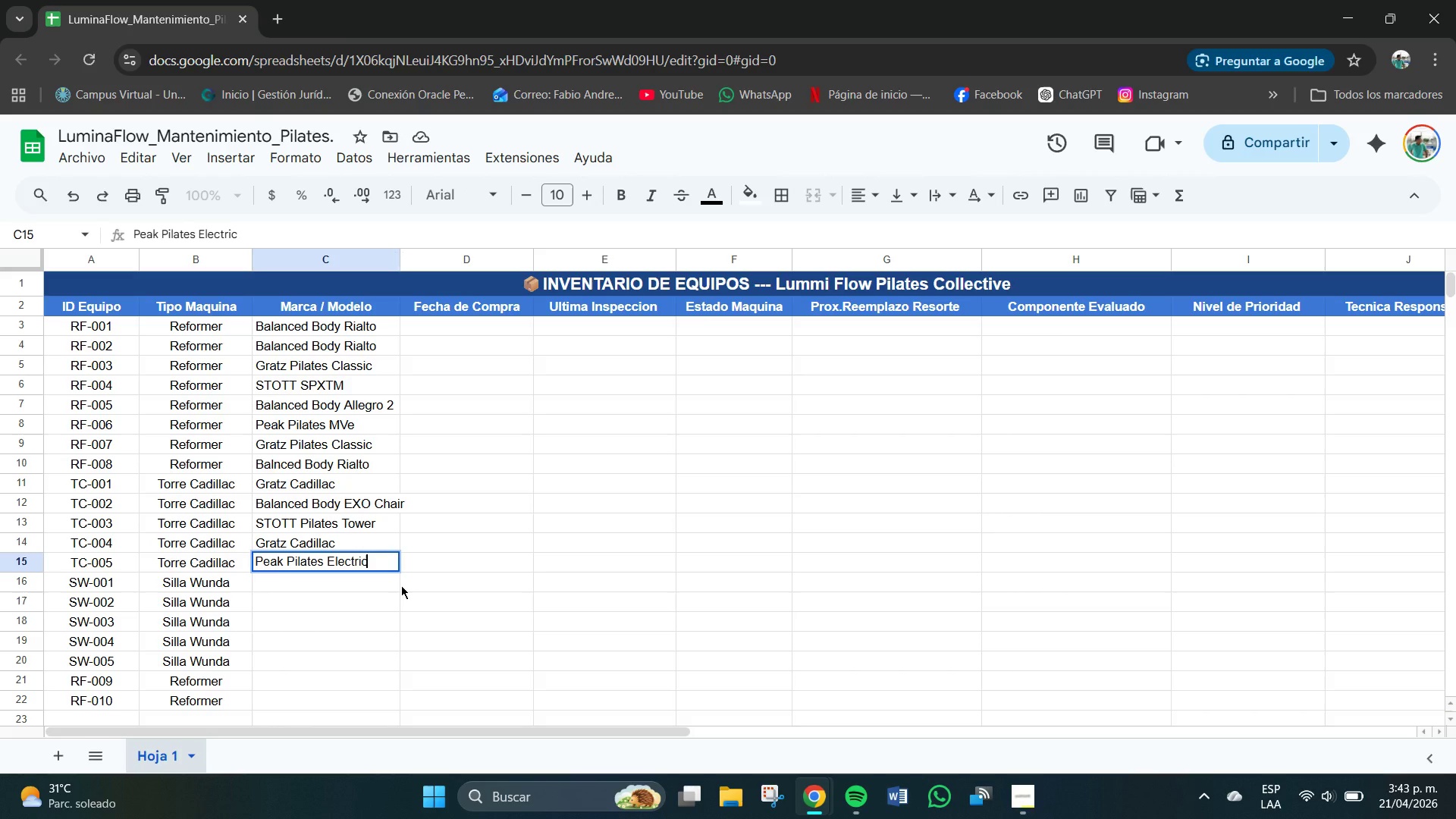 
type( Chair)
key(Backspace)
type(r)
 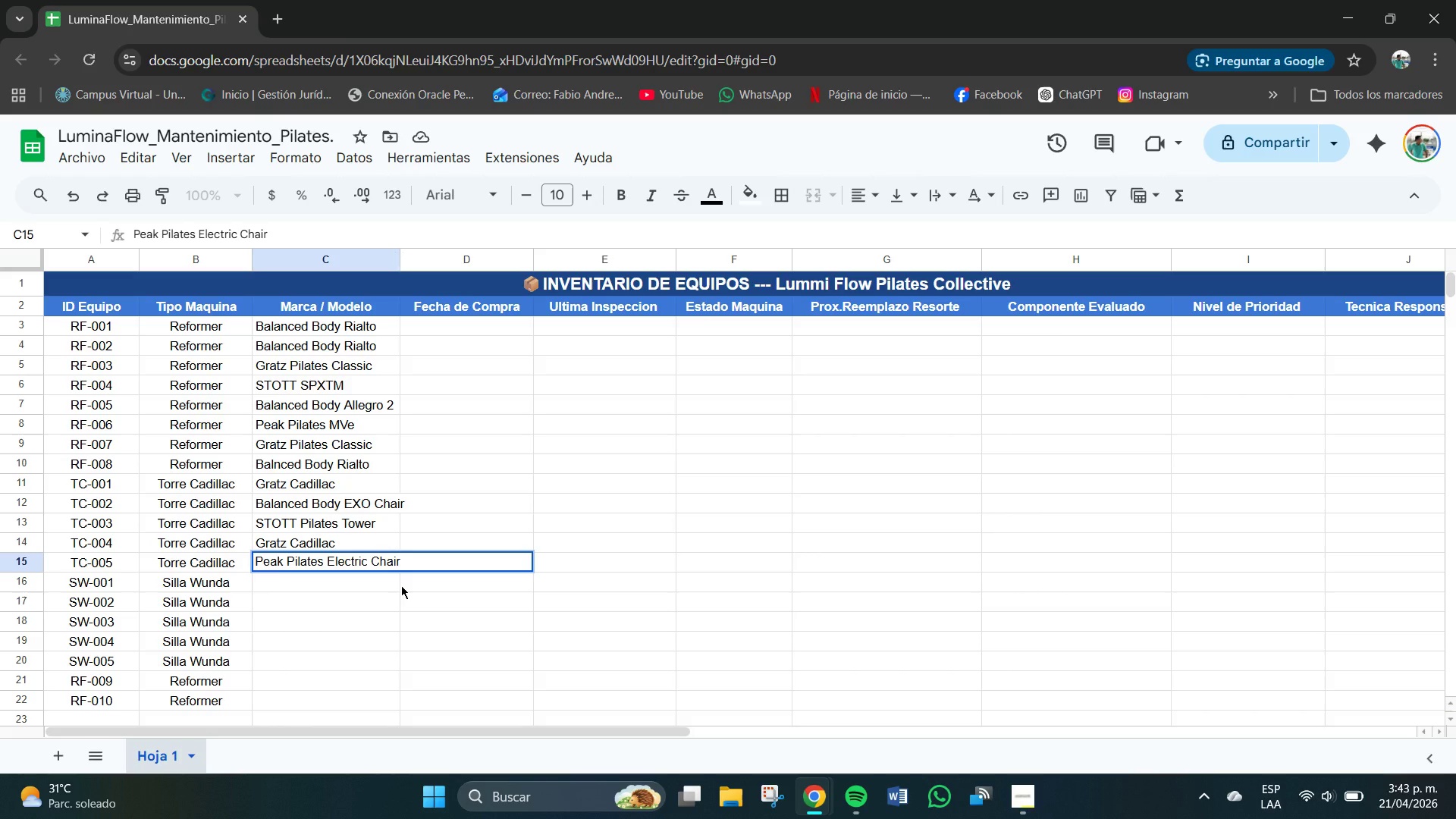 
key(Enter)
 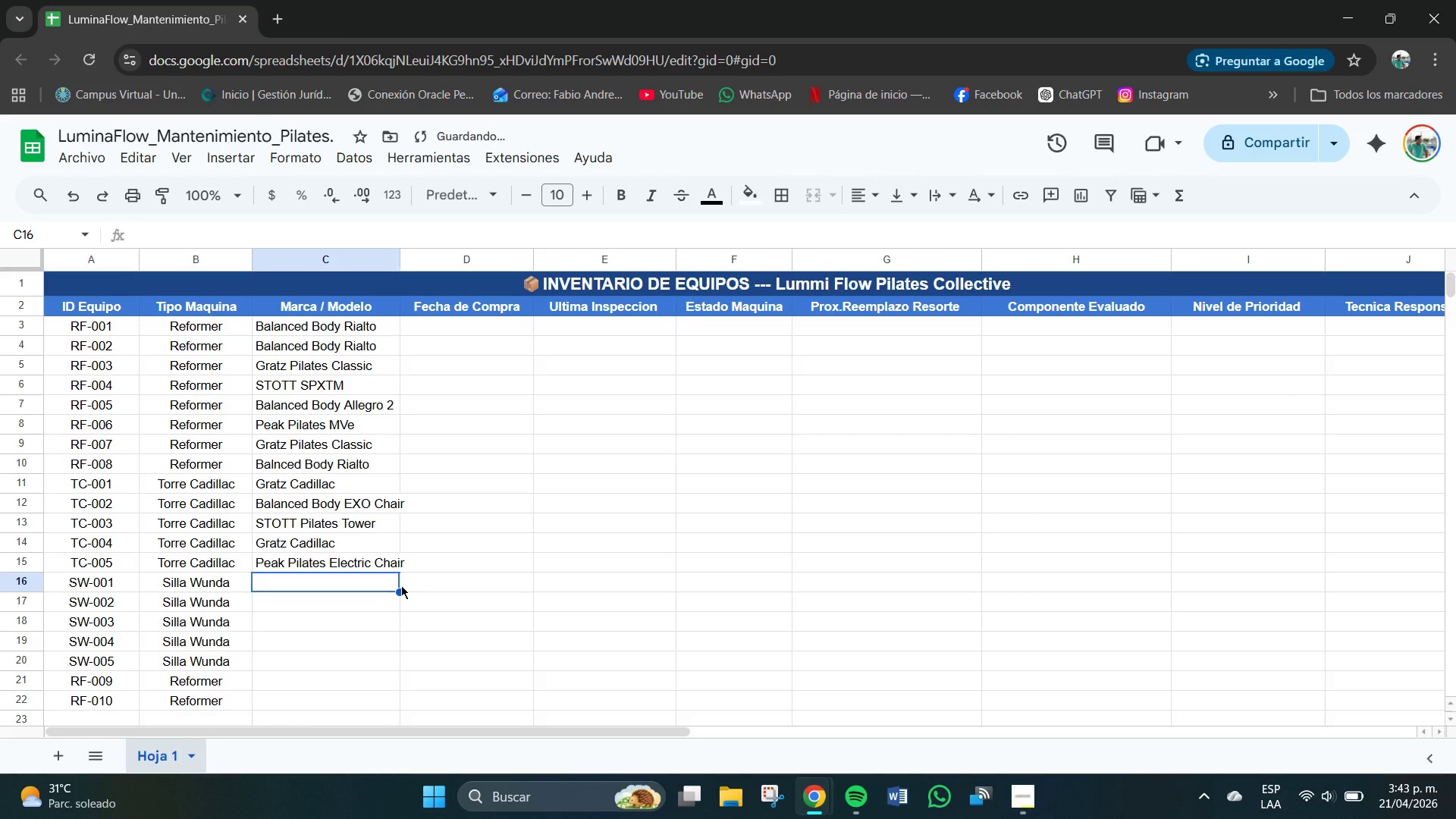 
type(Gratz Wunda Chair)
 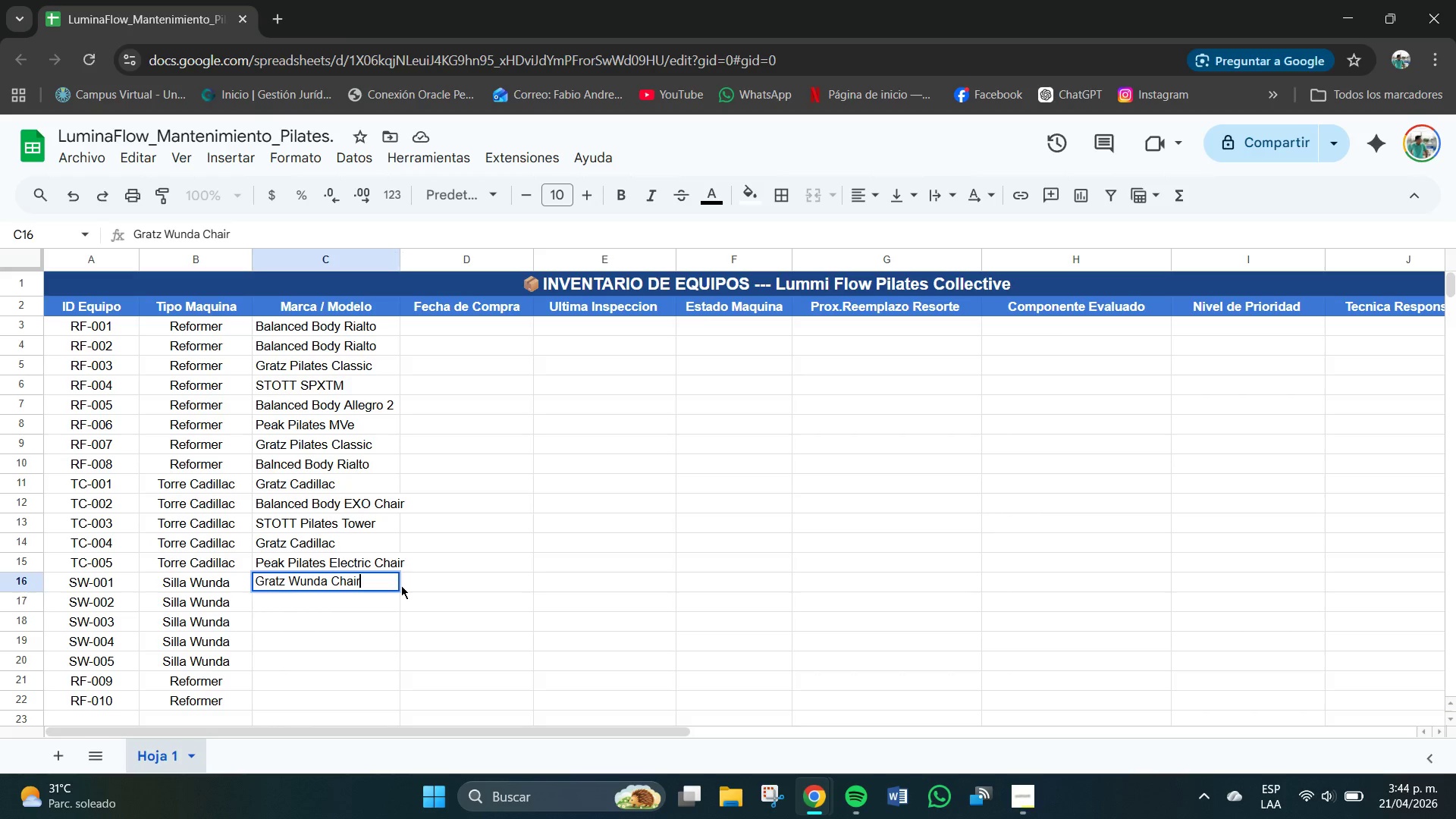 
key(Enter)
 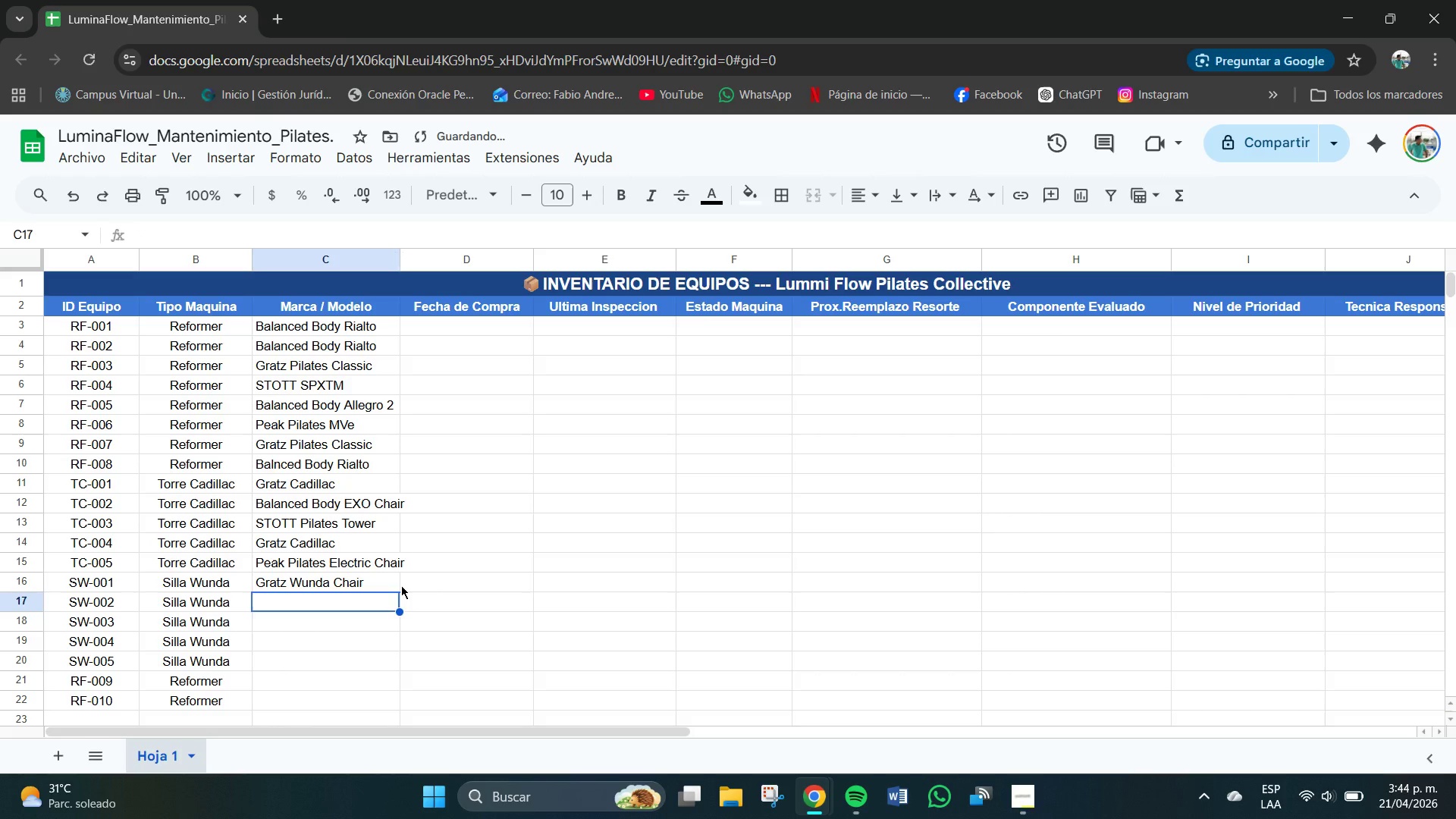 
type(Balance)
 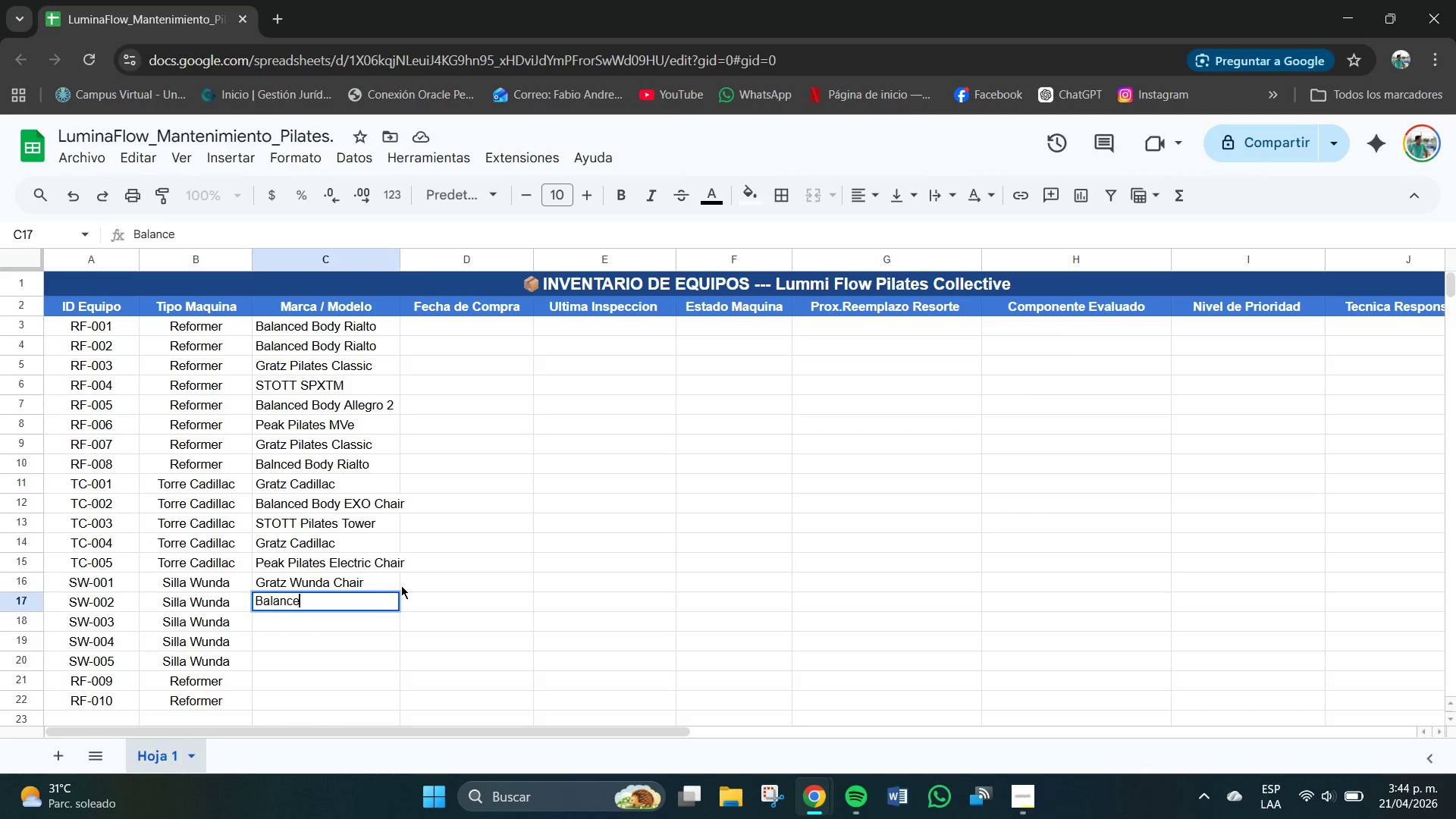 
wait(6.05)
 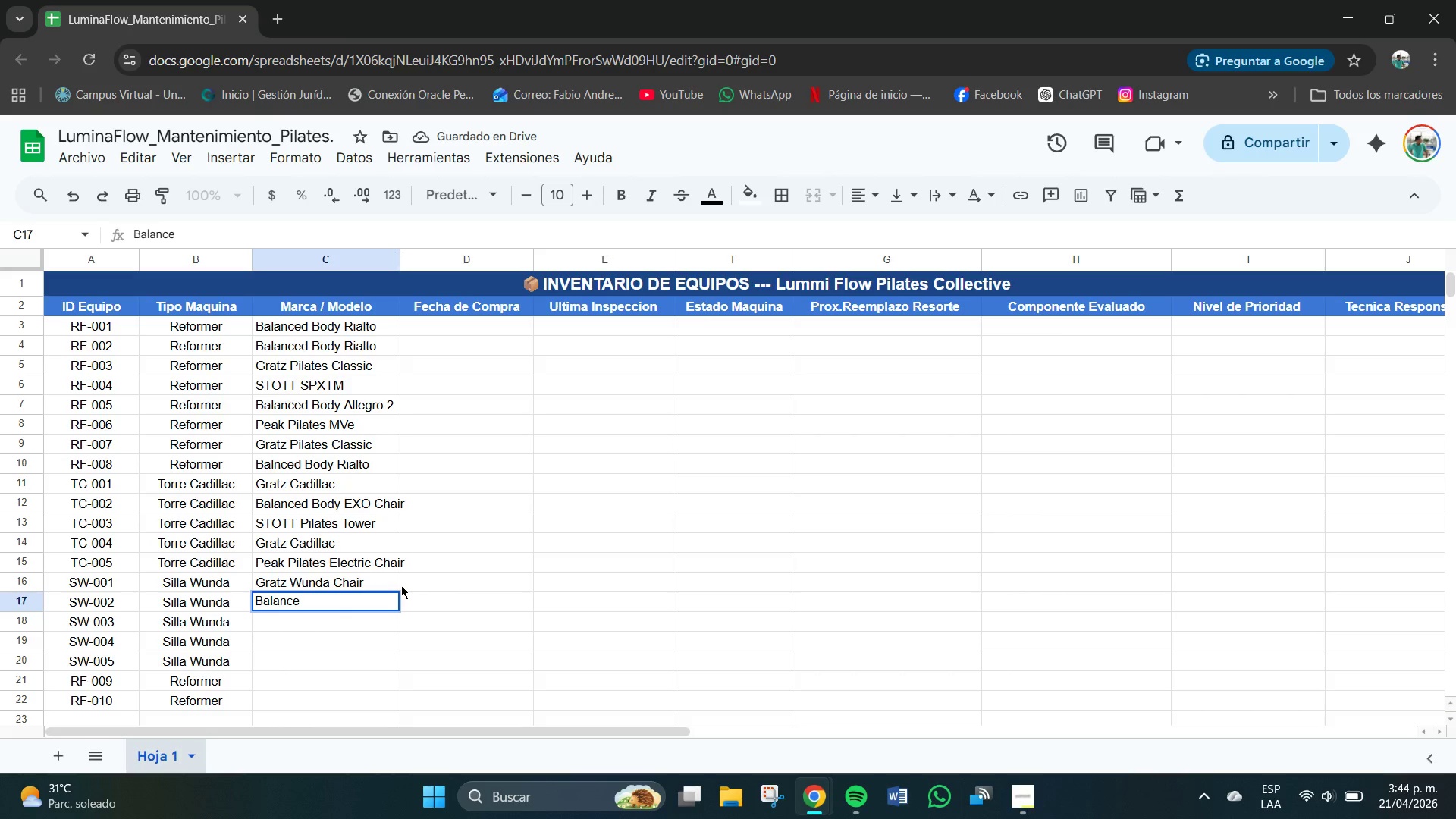 
type(d Body Combo Cah)
key(Backspace)
key(Backspace)
type(hair )
 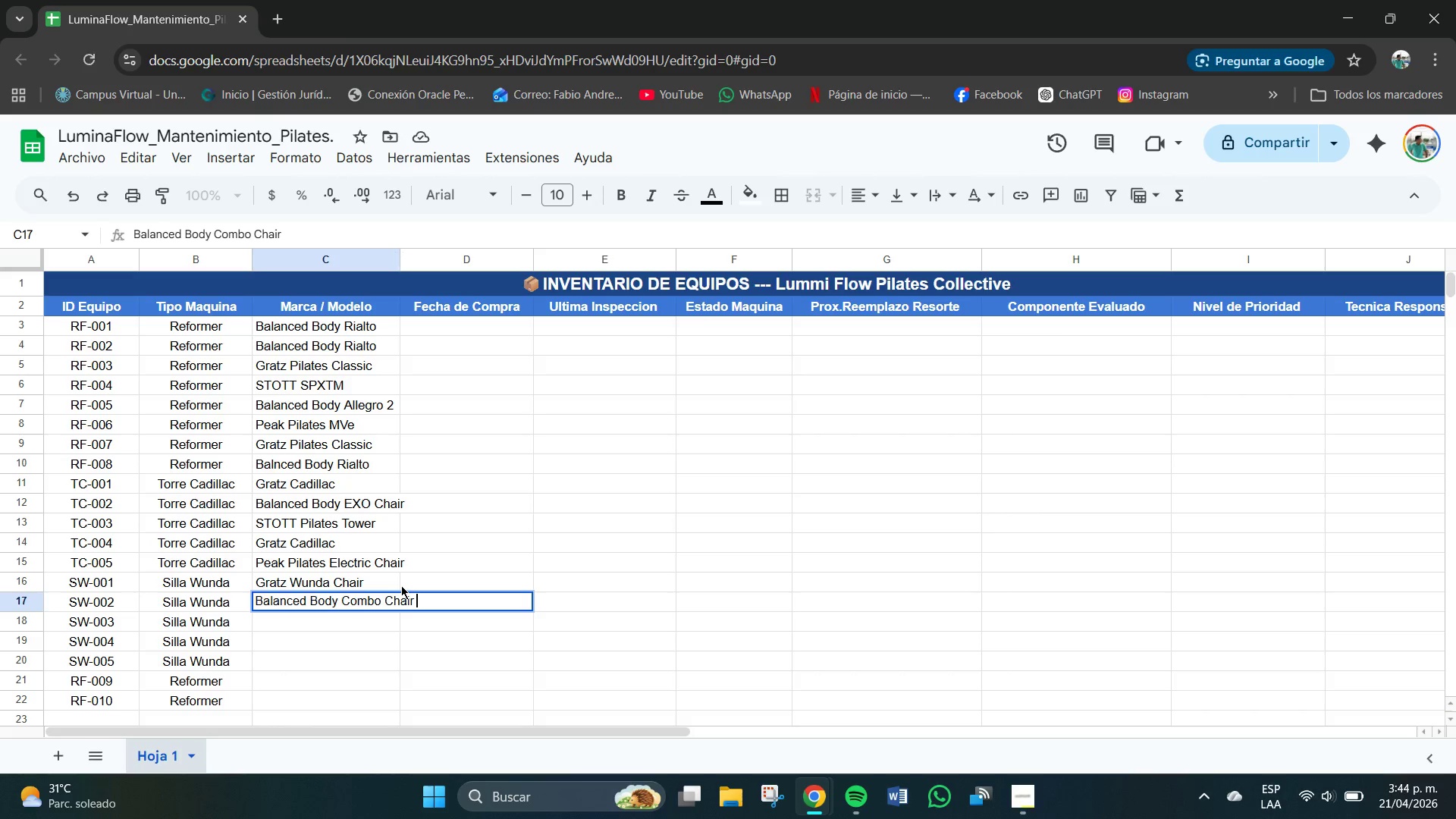 
key(Enter)
 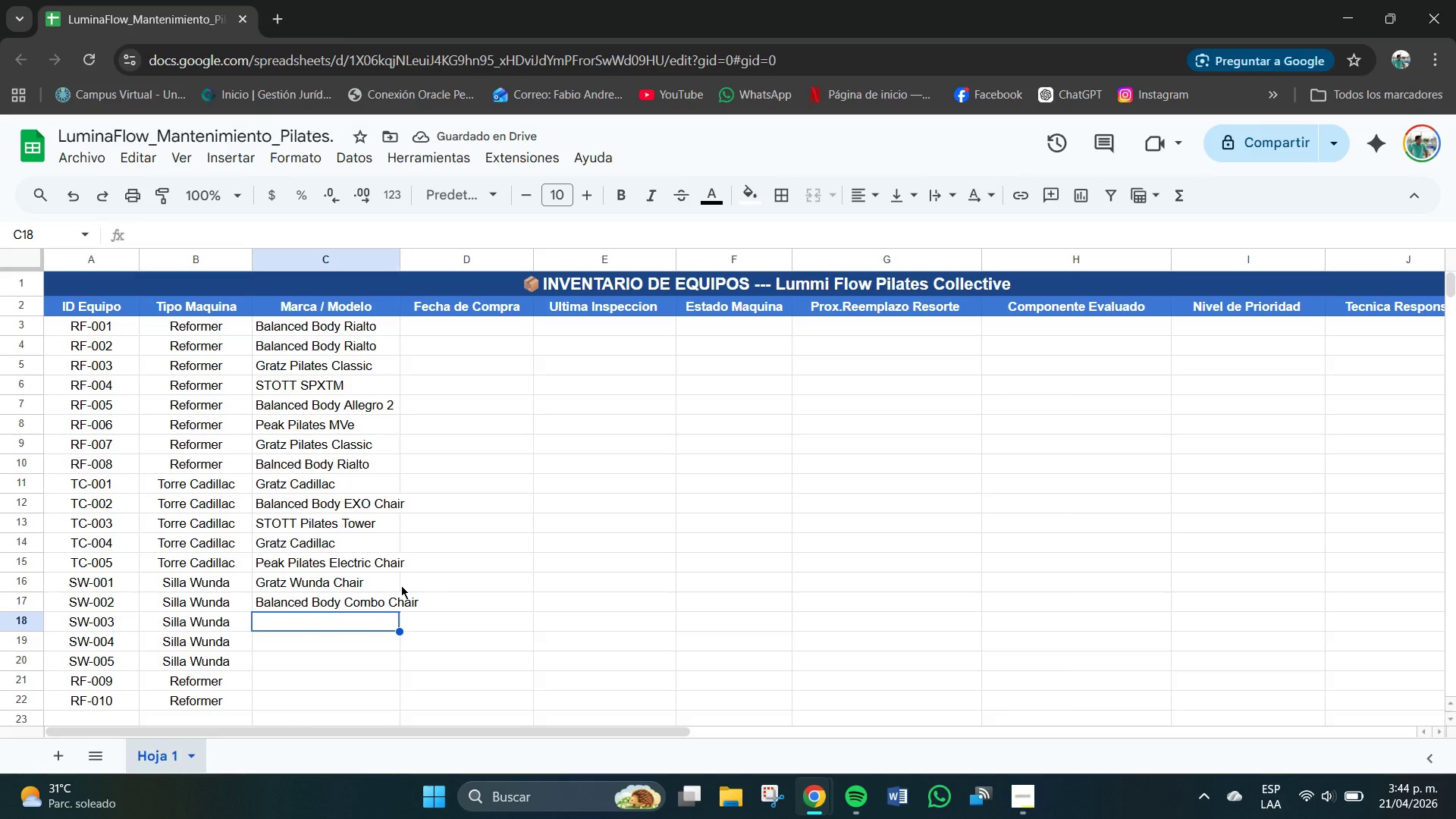 
type(St)
key(Backspace)
type(TOTT Pilates Electric Chair )
 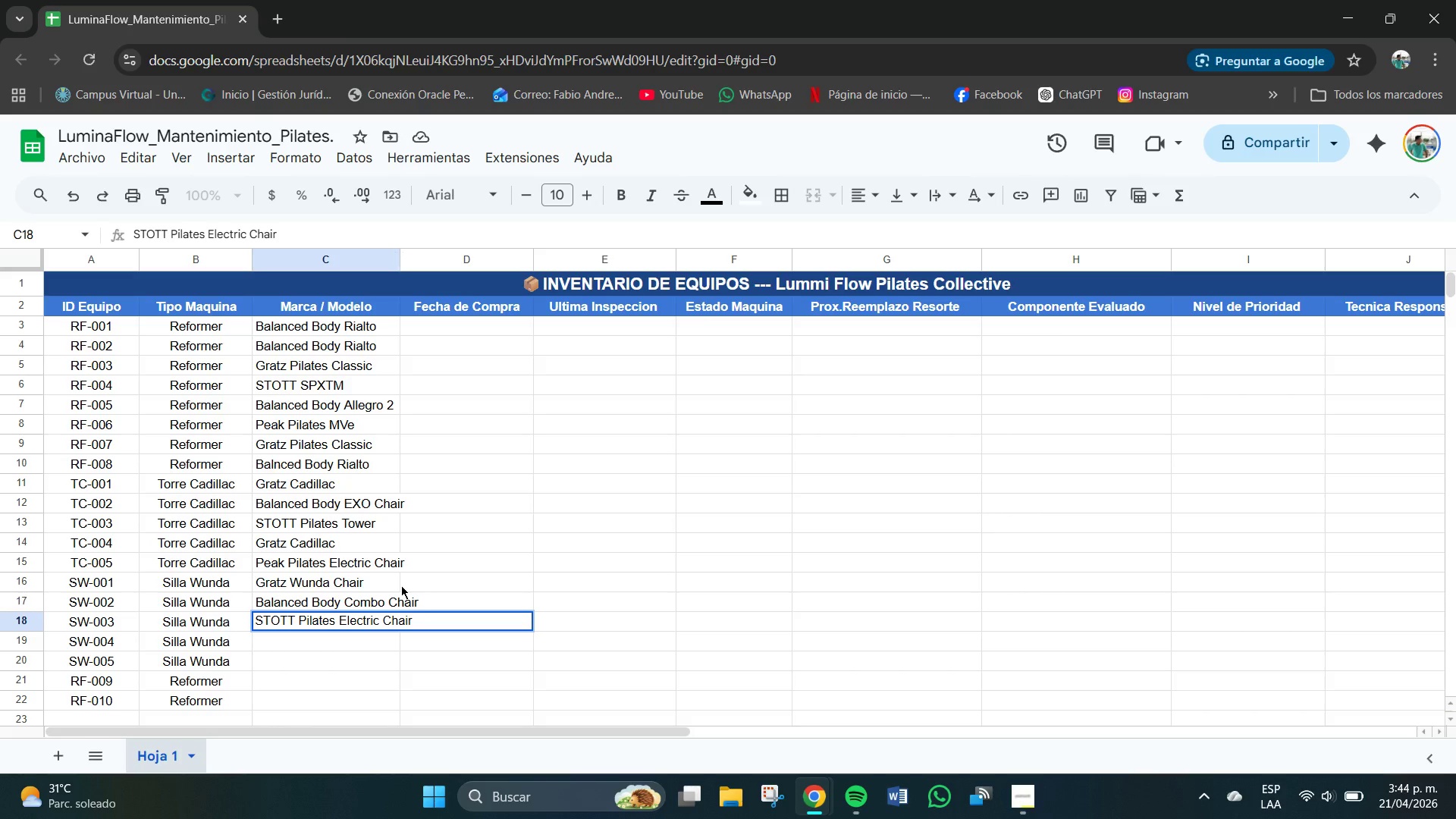 
wait(11.83)
 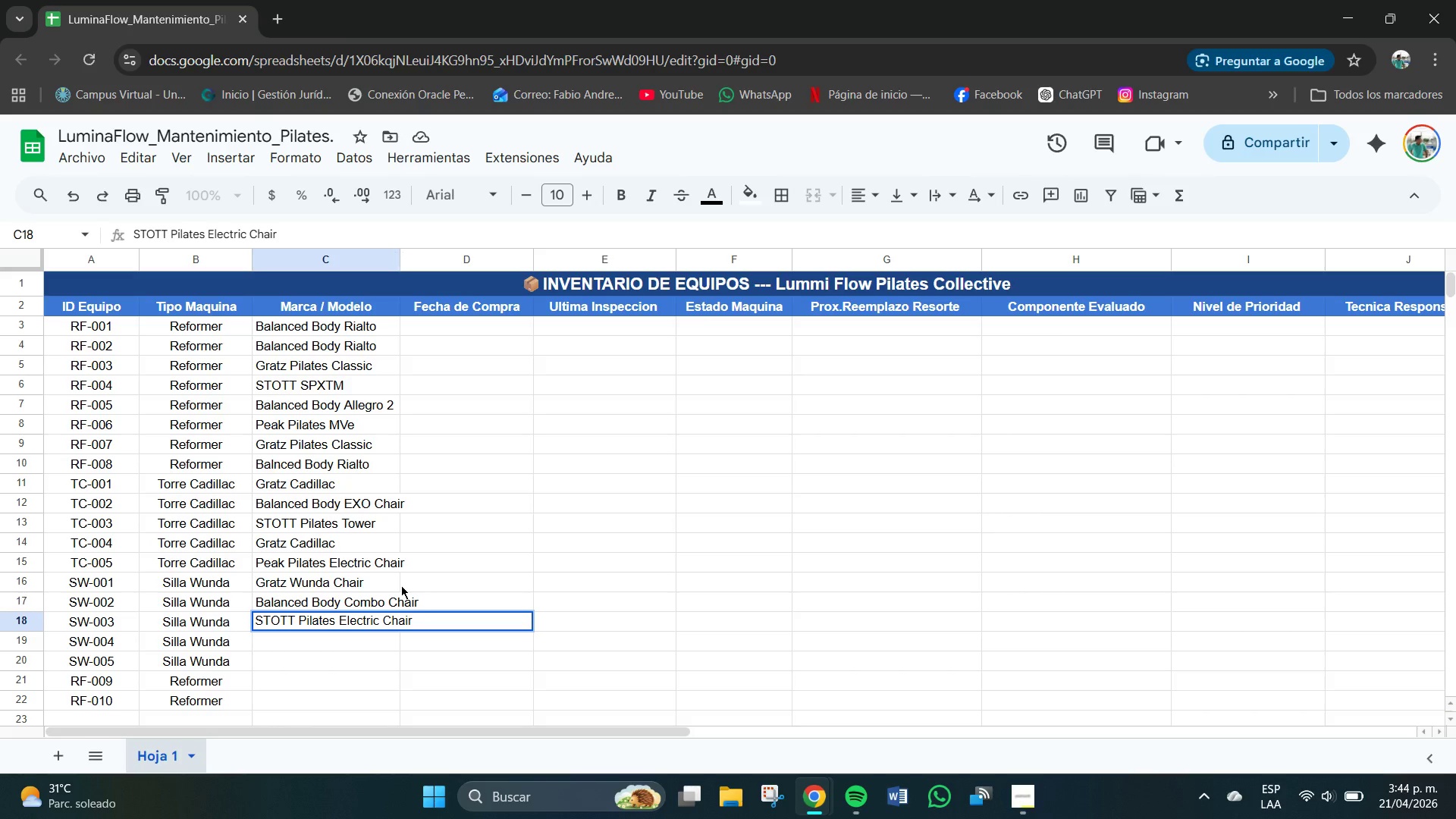 
key(Enter)
 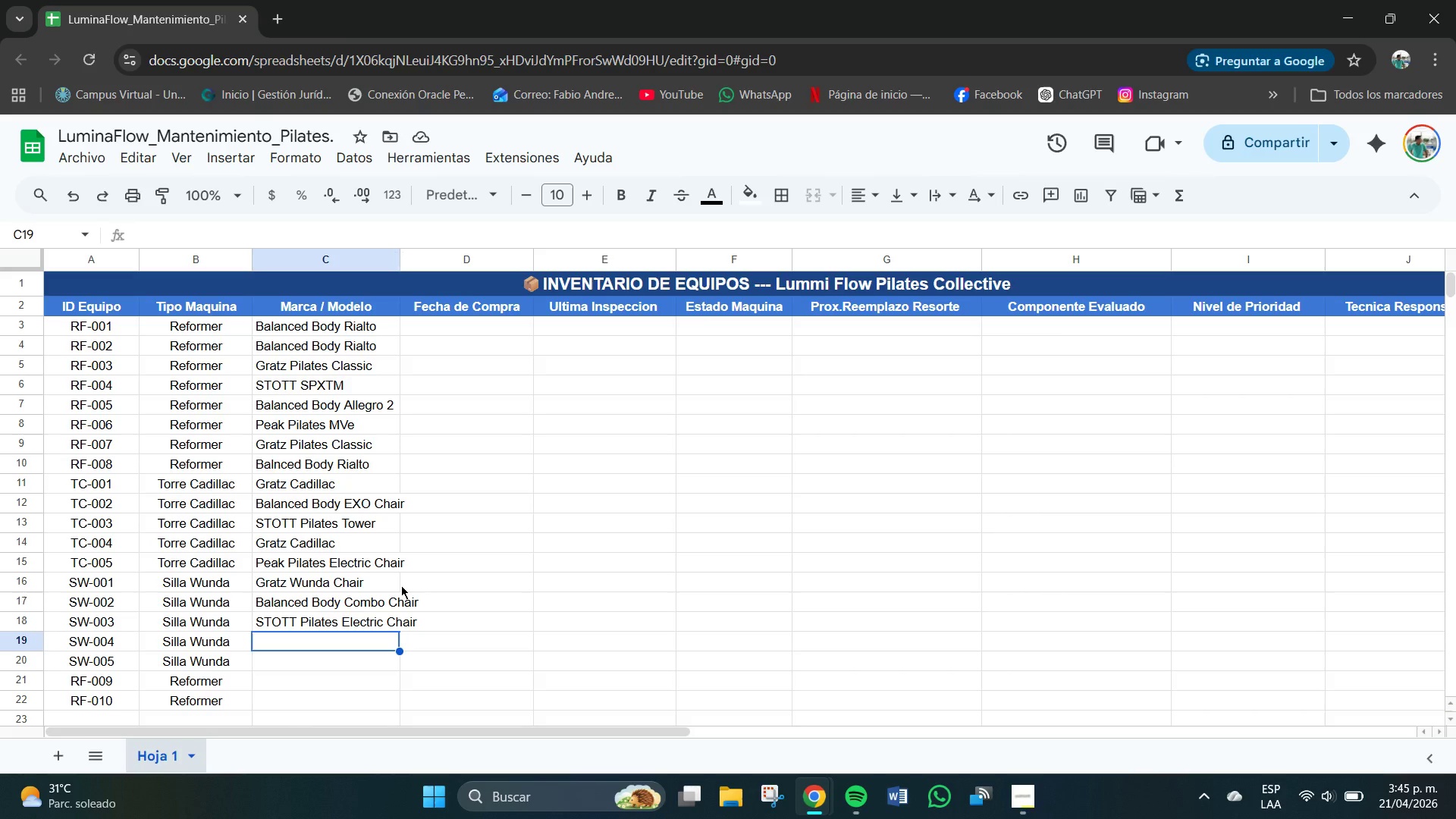 
wait(29.39)
 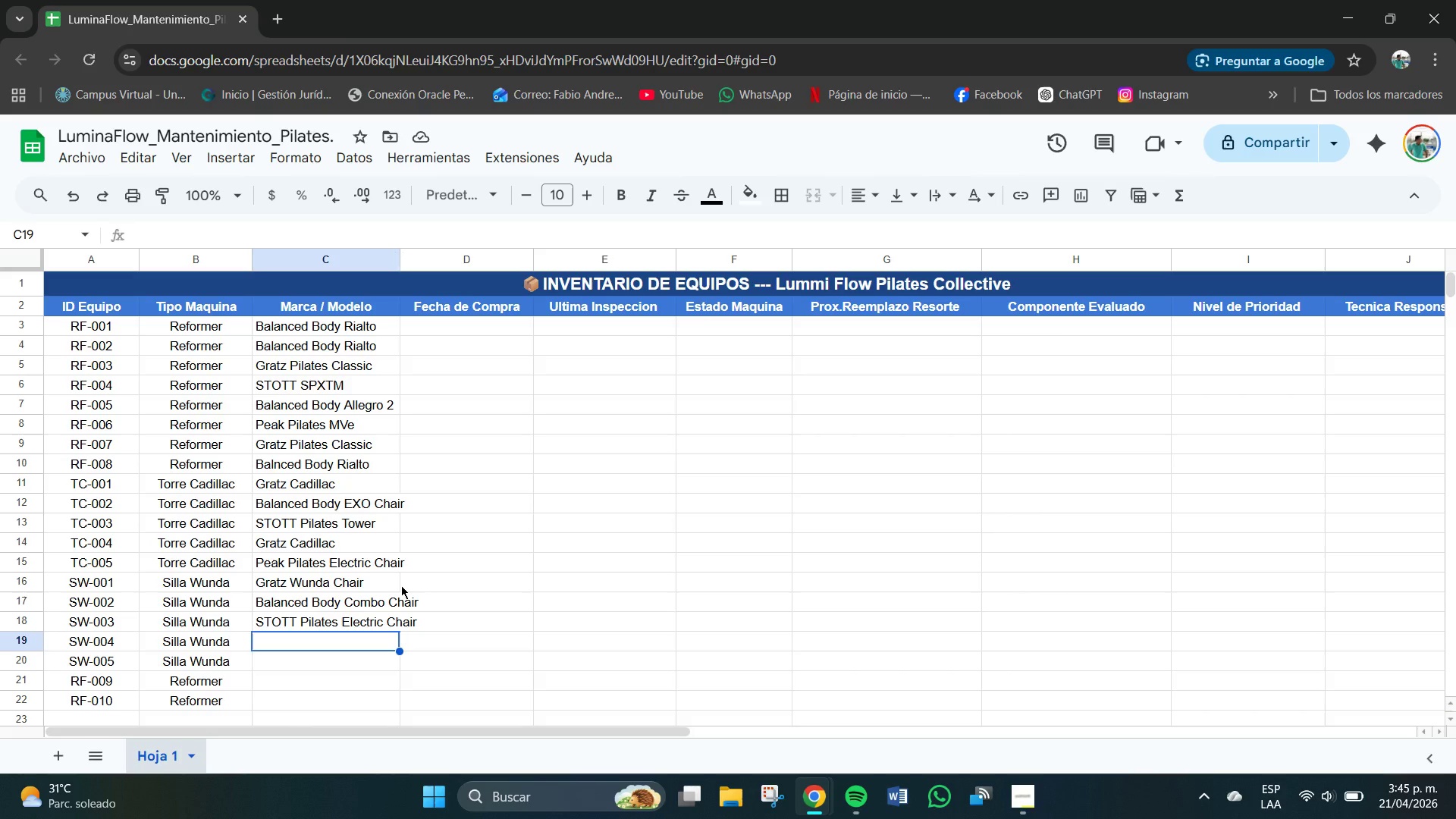 
scroll: coordinate [368, 582], scroll_direction: down, amount: 1.0
 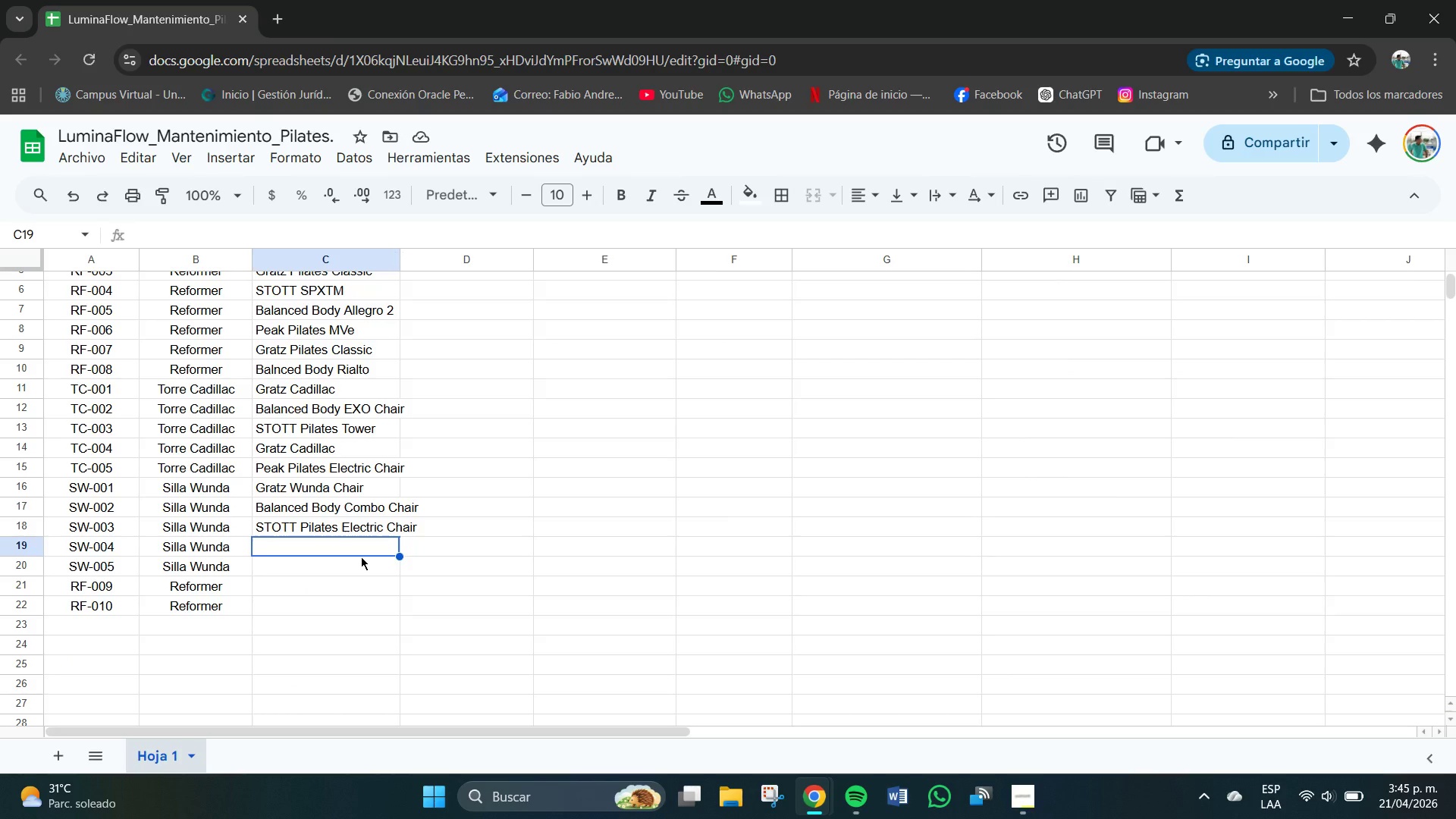 
wait(13.7)
 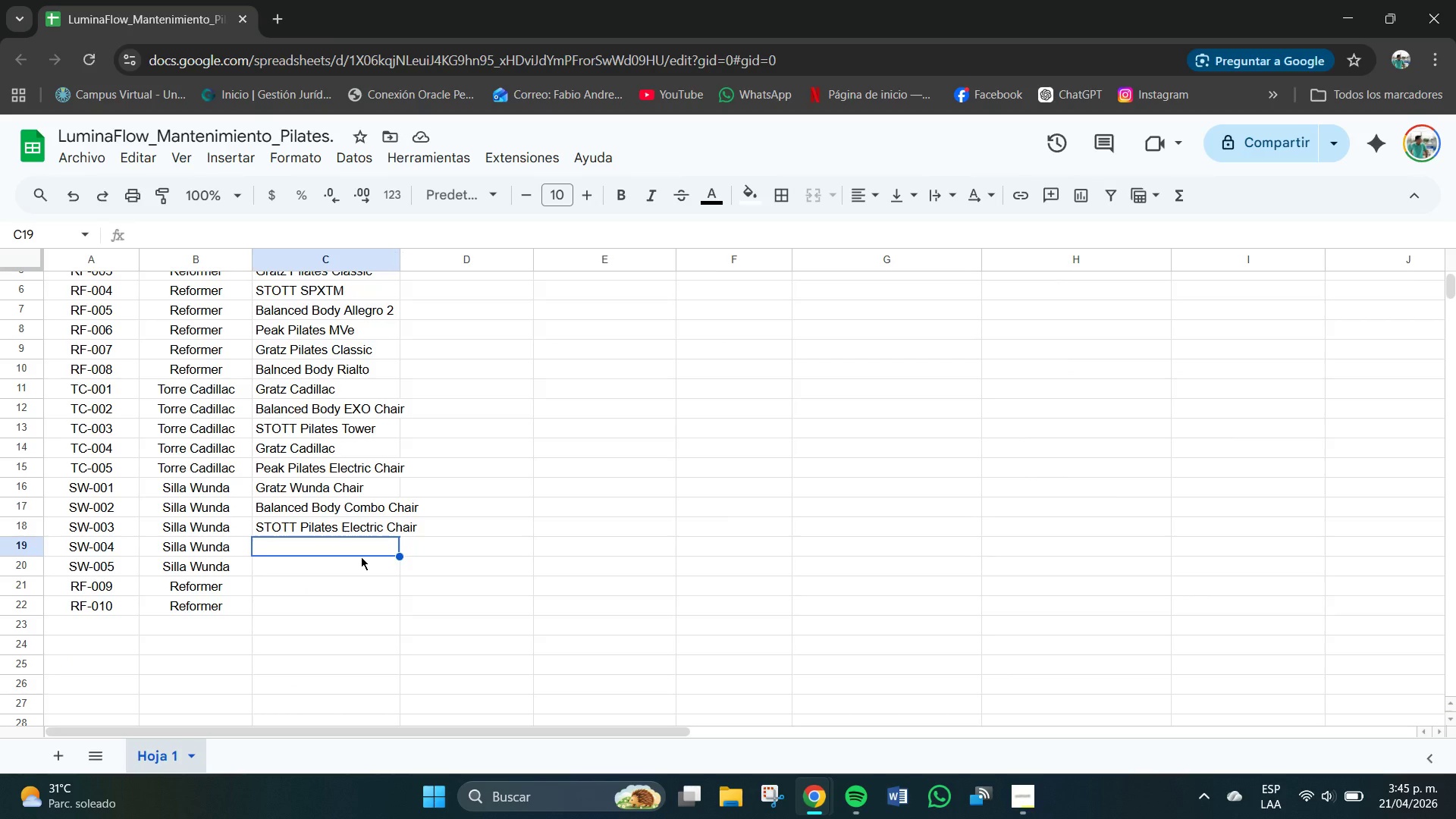 
left_click([302, 483])
 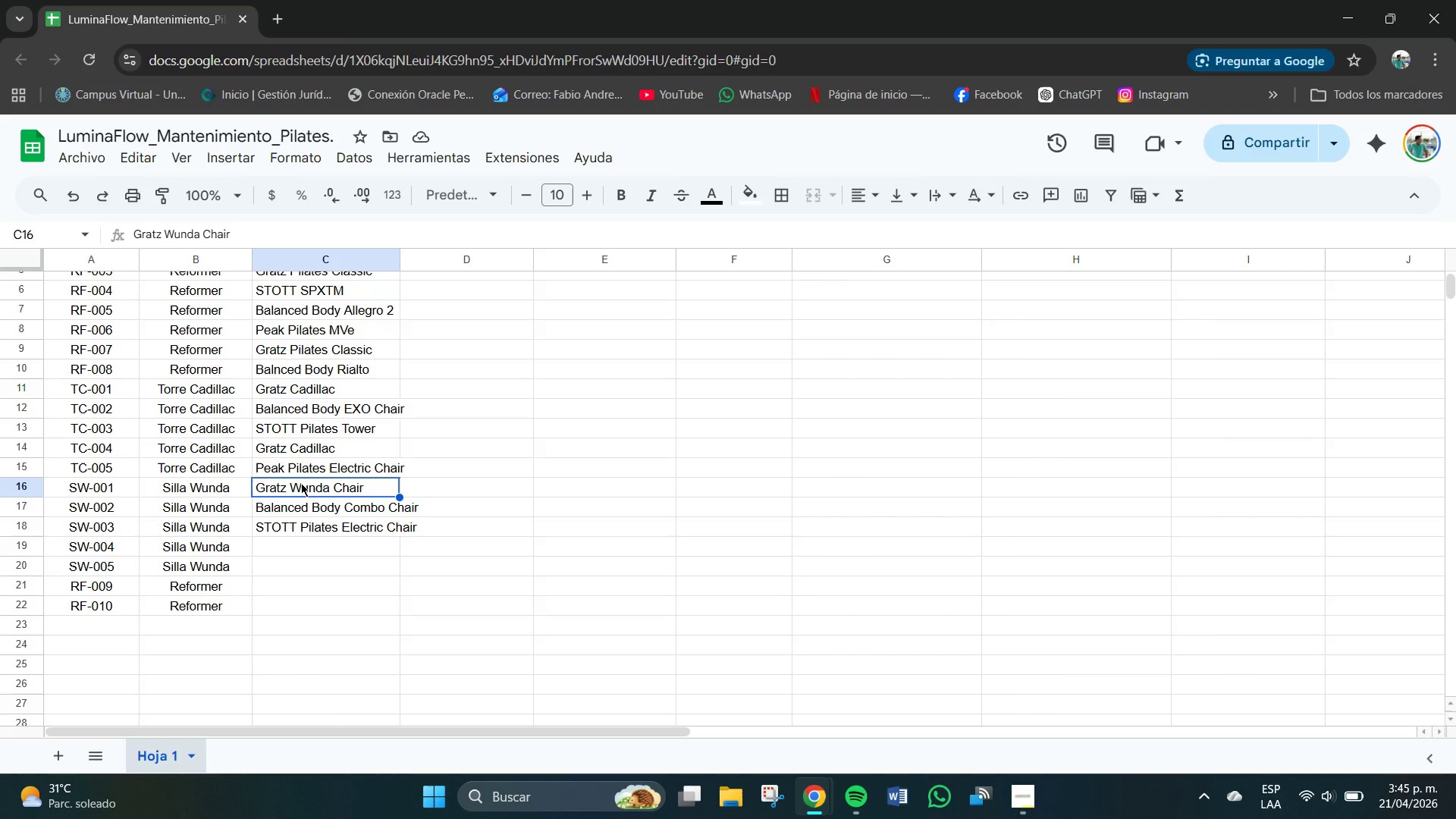 
key(Control+C)
 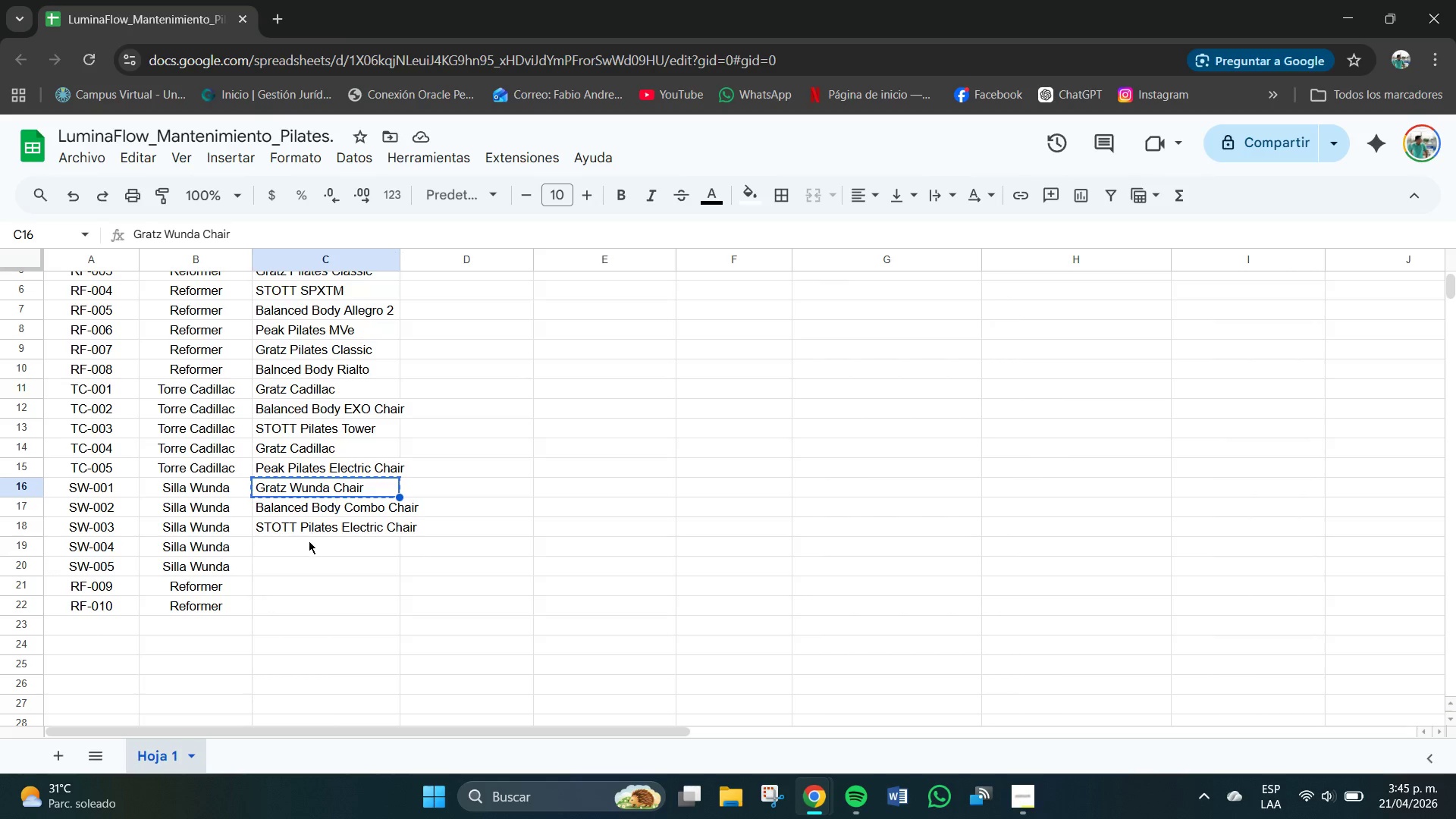 
left_click([305, 551])
 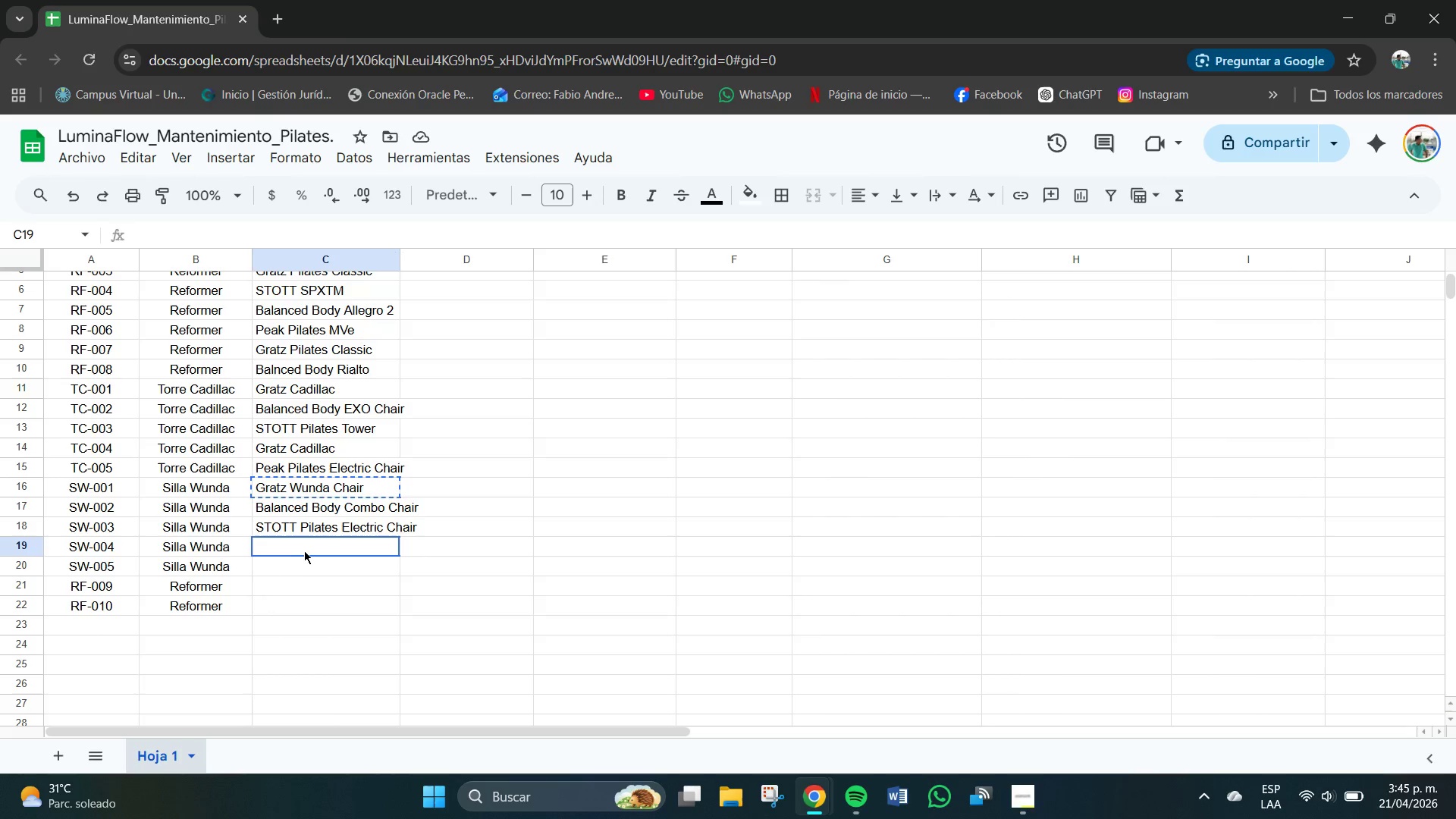 
key(Control+V)
 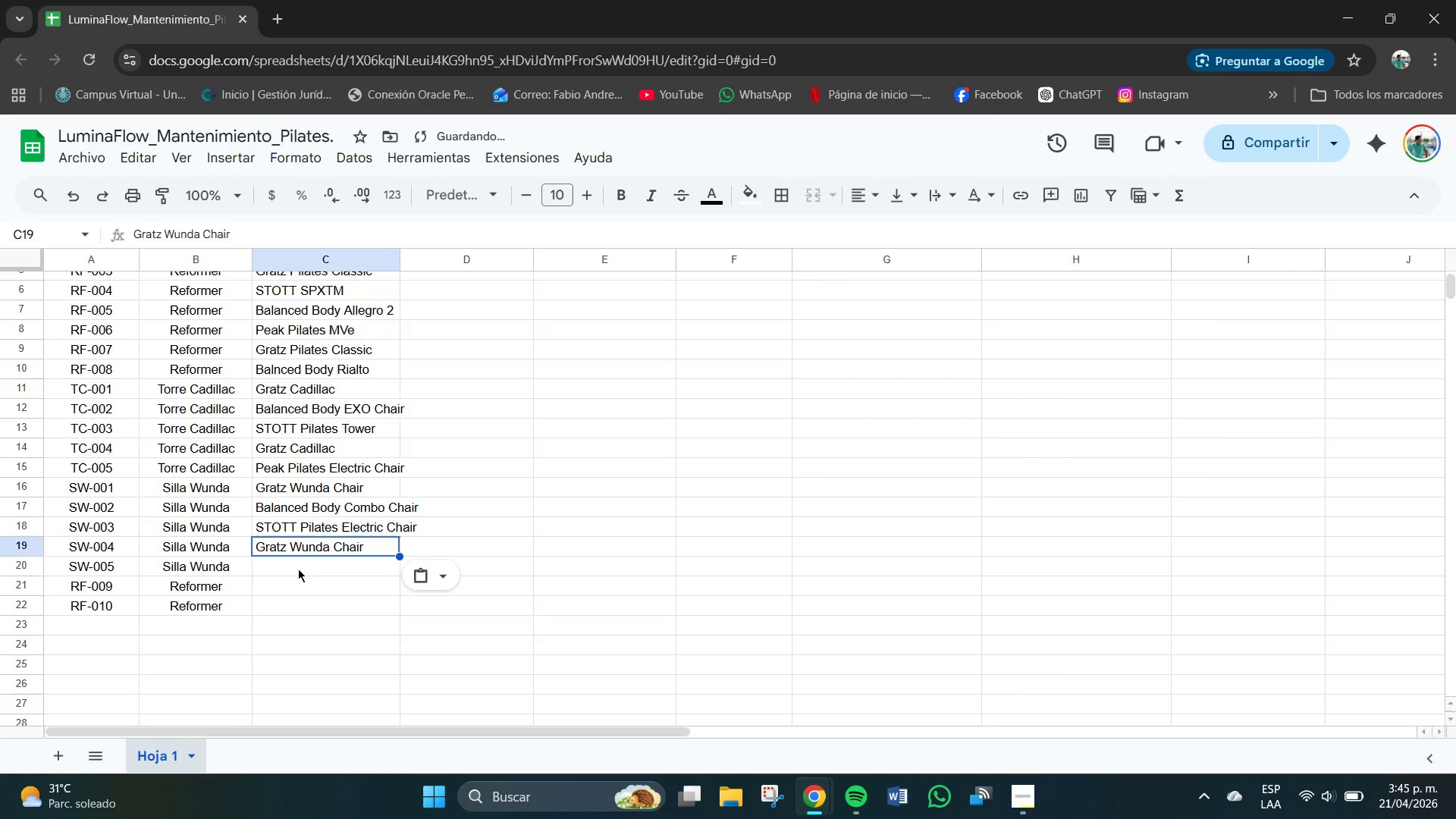 
left_click([298, 569])
 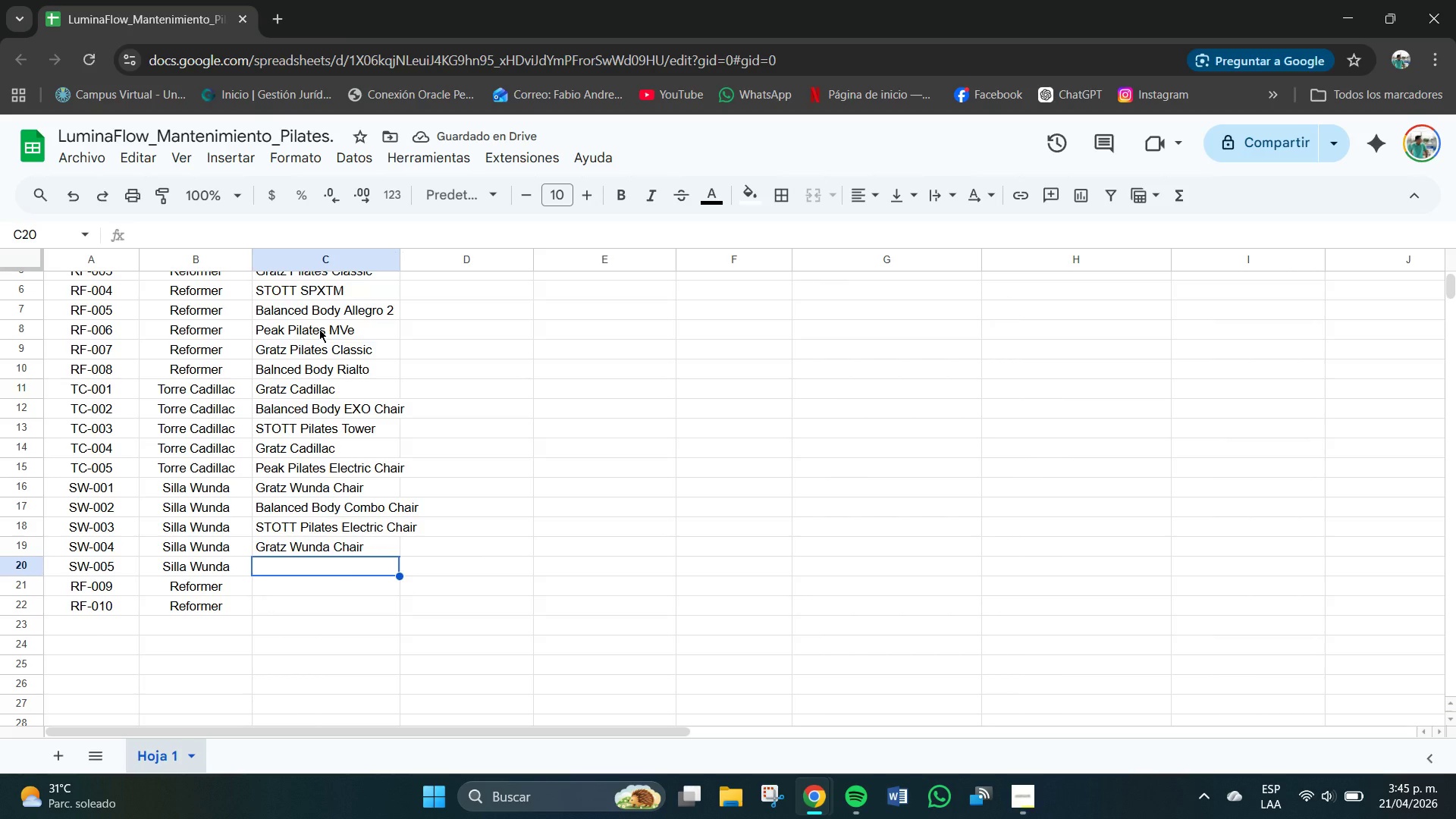 
wait(5.11)
 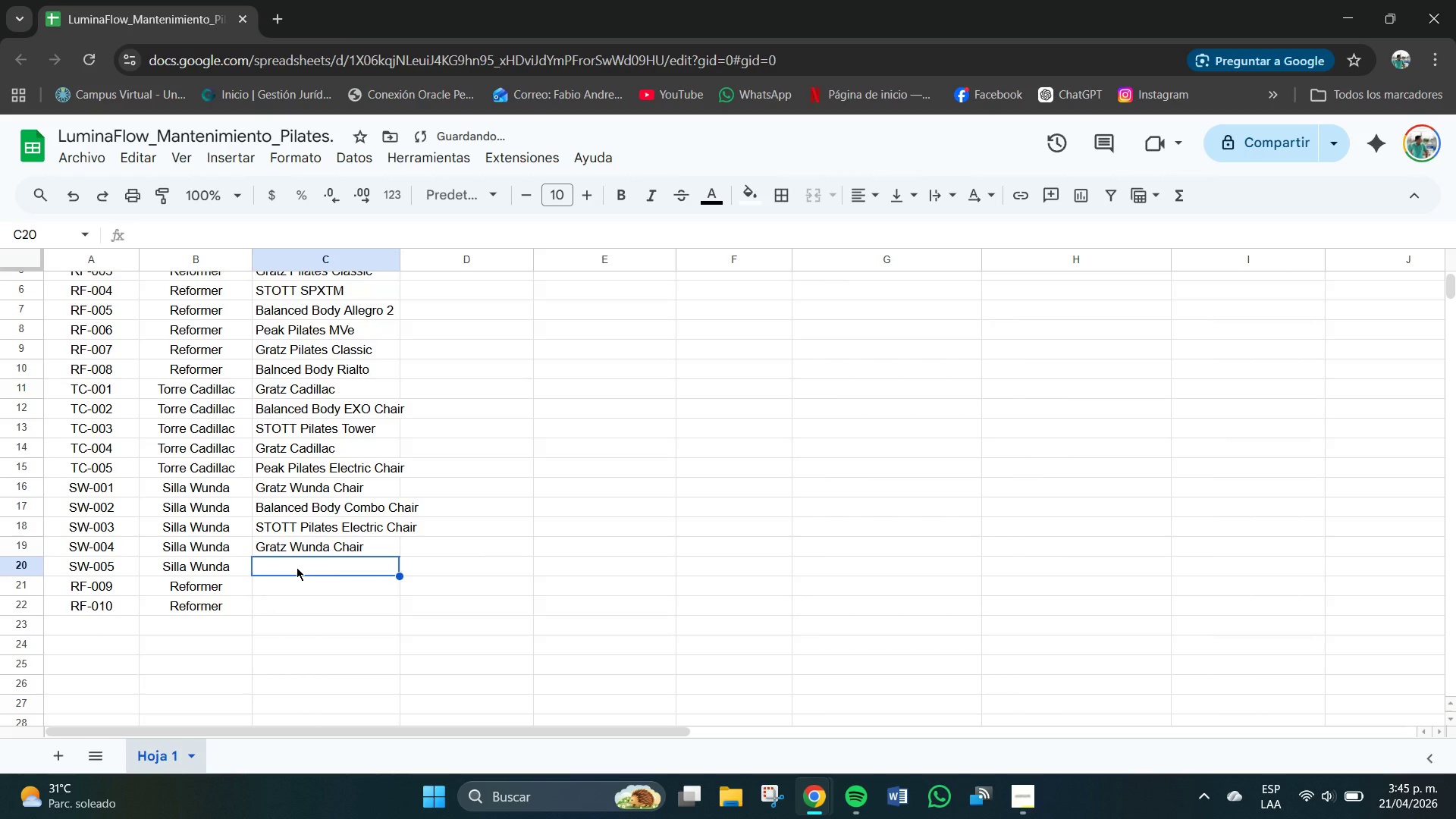 
left_click([320, 329])
 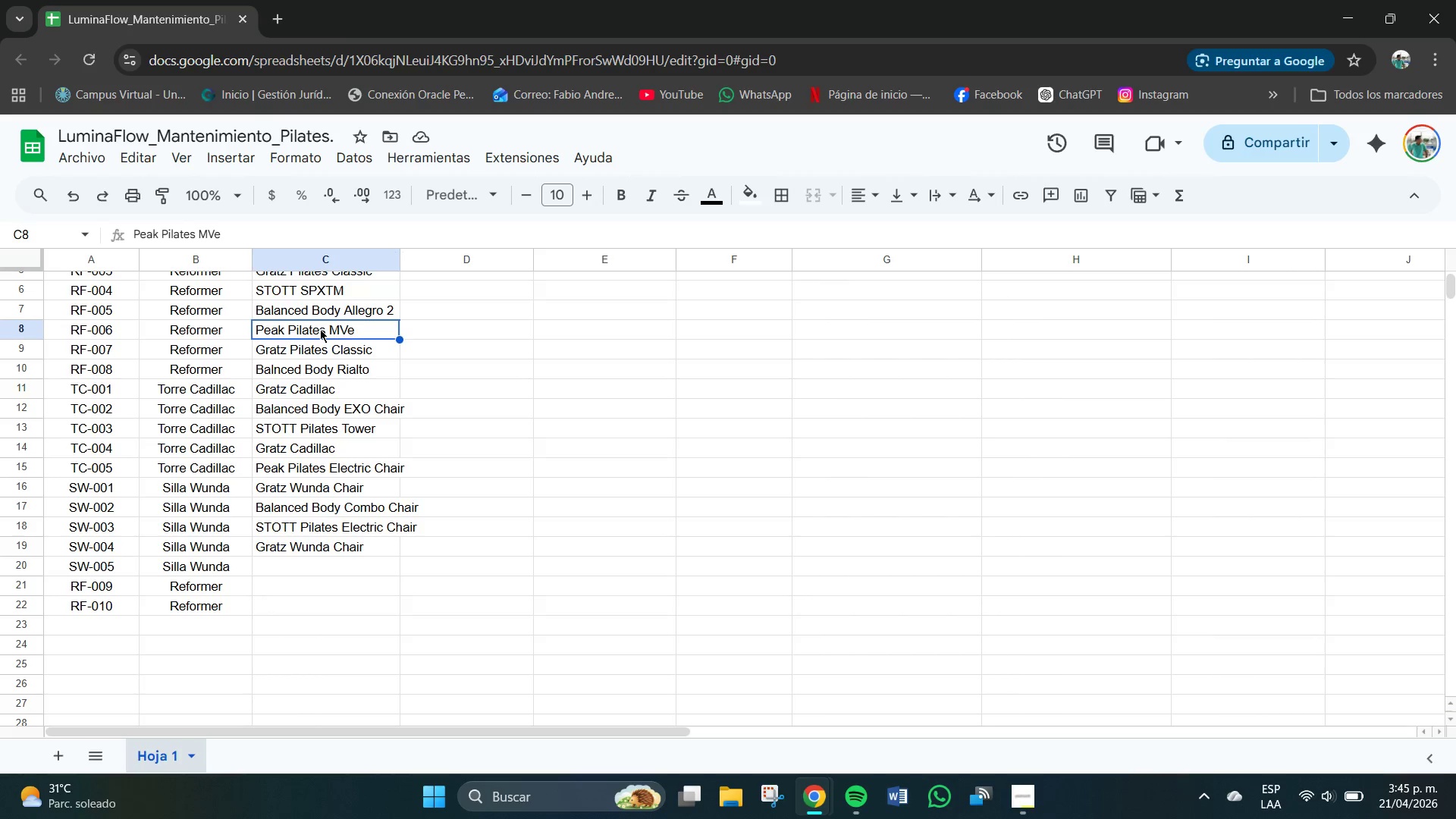 
key(Control+C)
 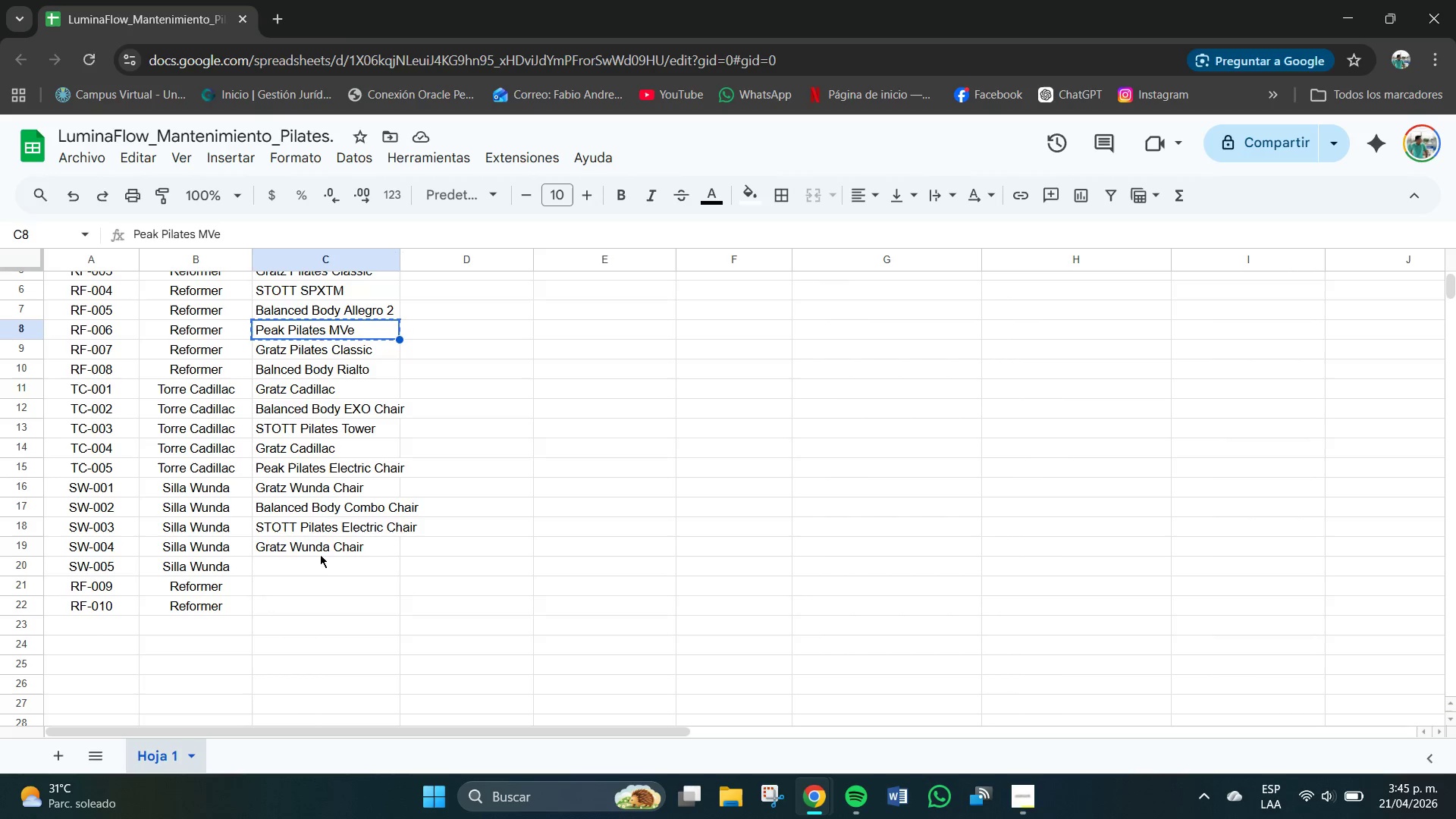 
left_click([316, 566])
 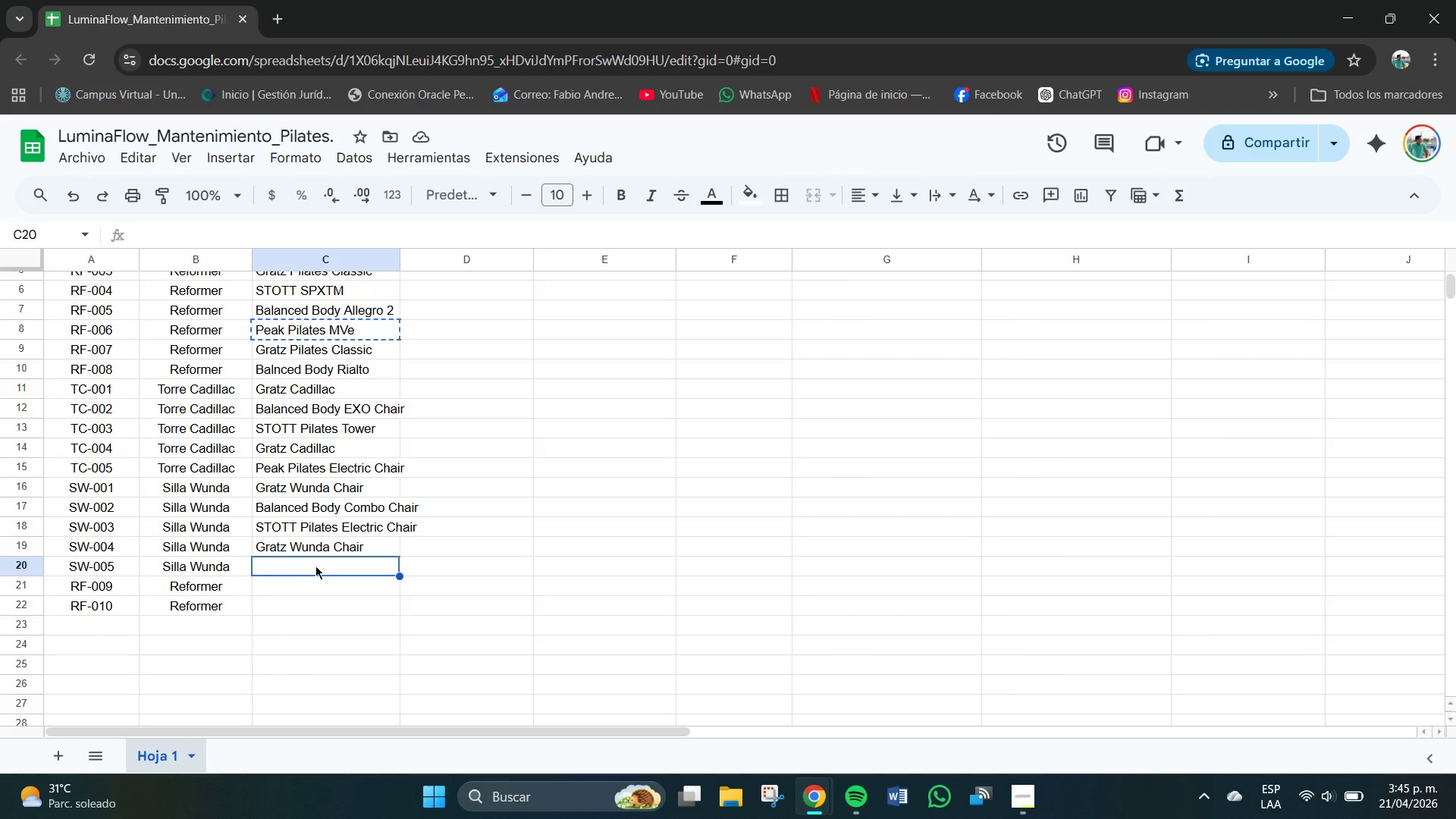 
key(Control+V)
 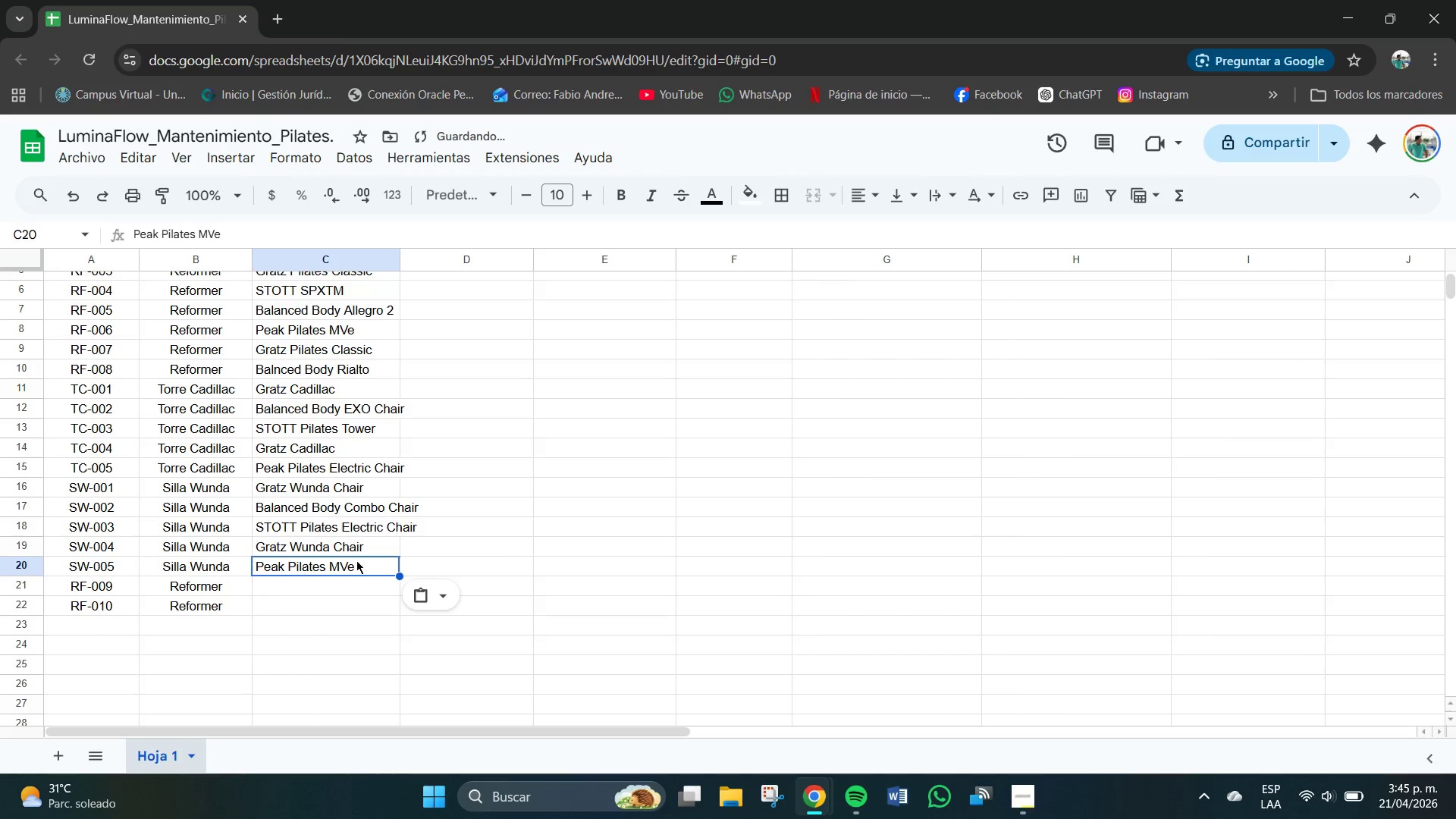 
left_click([360, 560])
 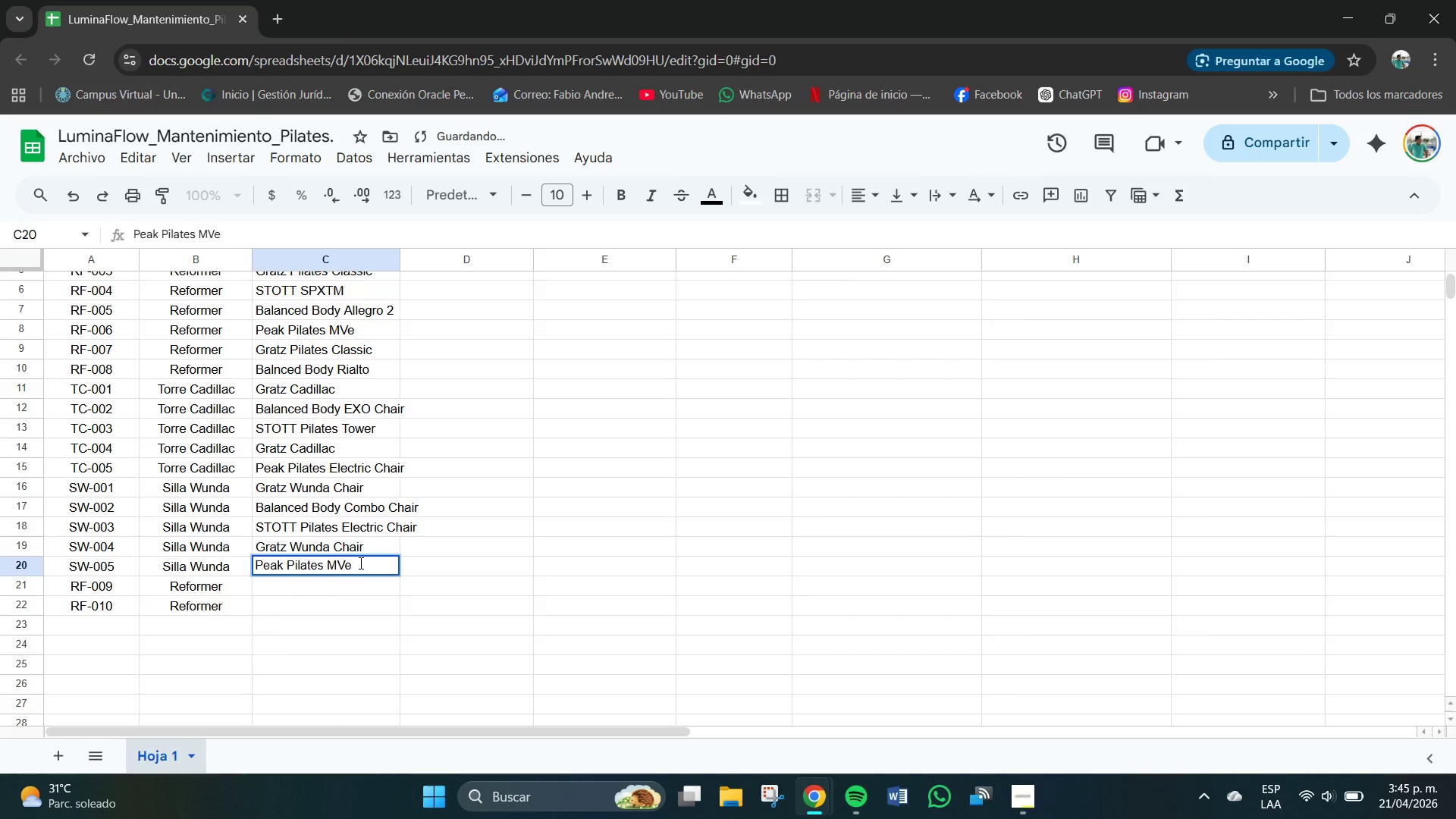 
type( Chi)
key(Backspace)
type(air )
 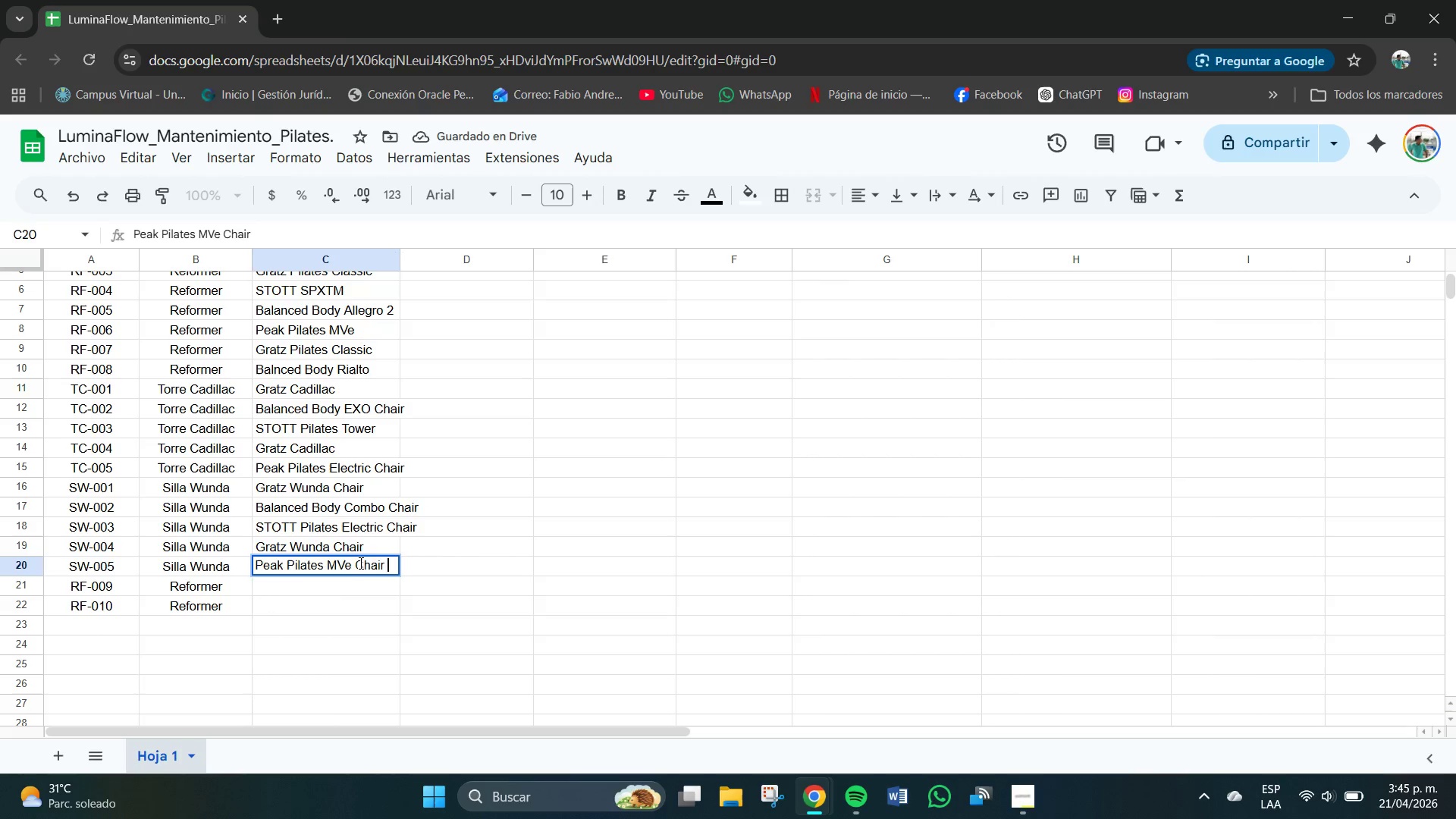 
key(Enter)
 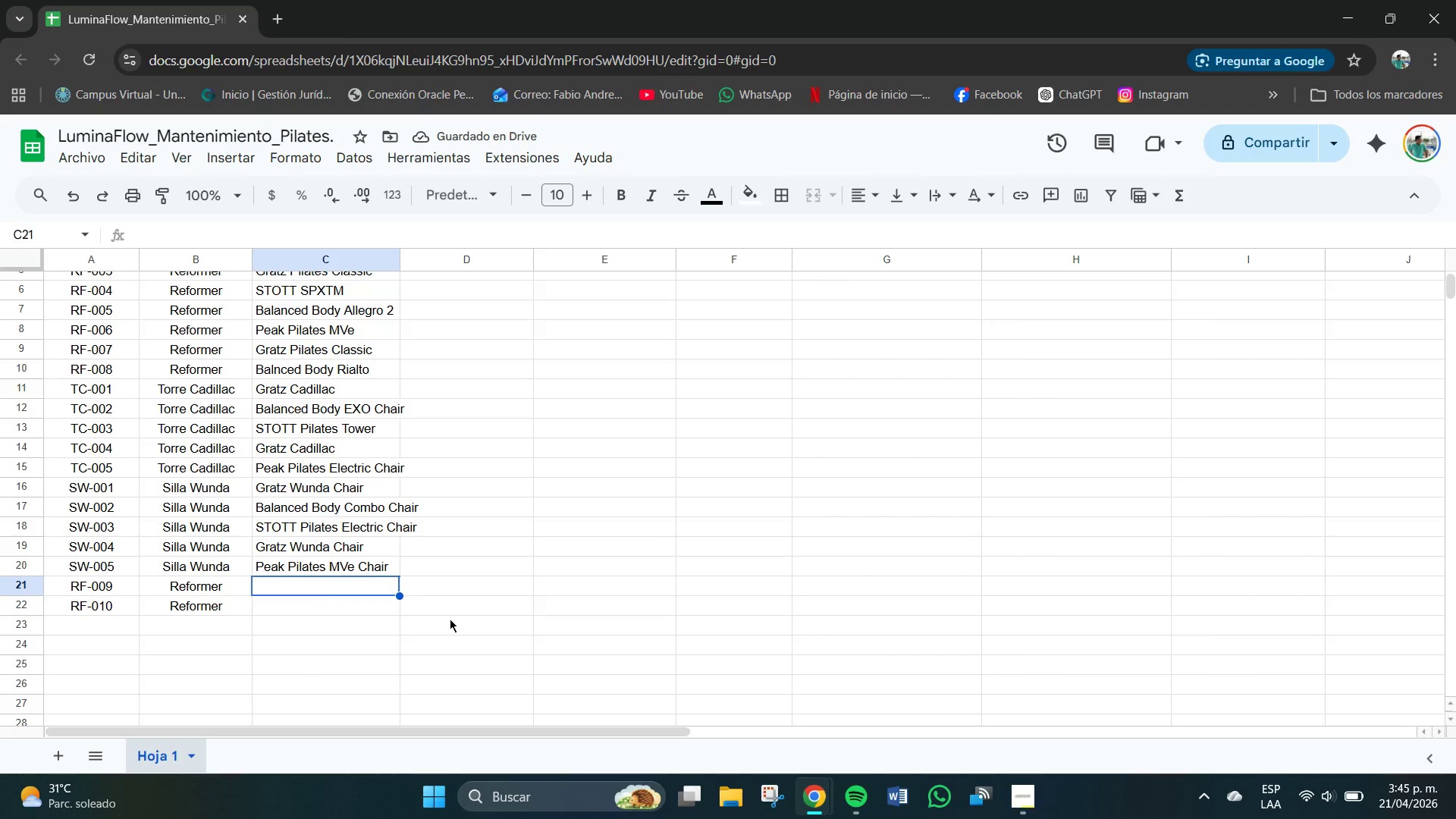 
wait(5.08)
 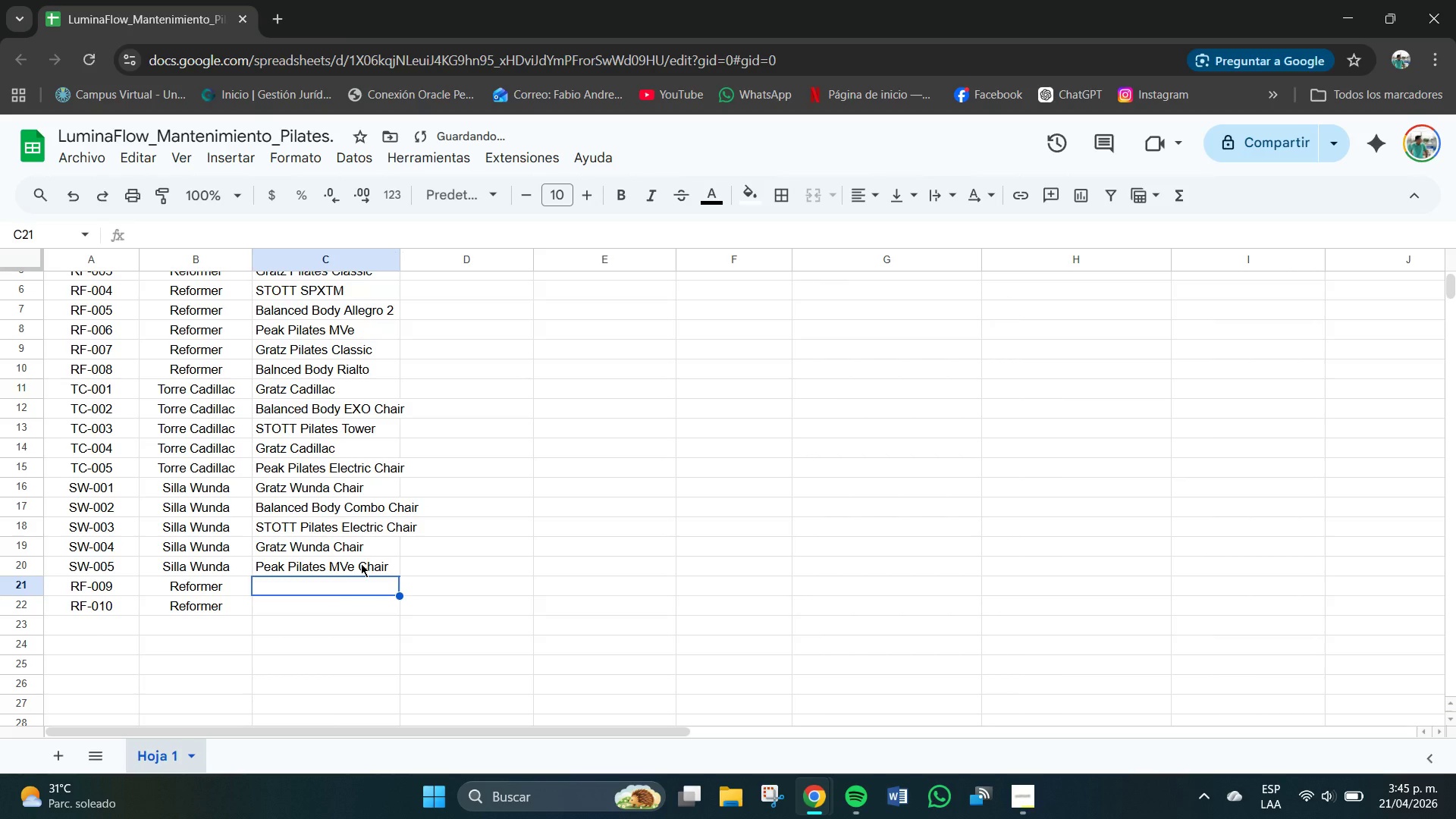 
type(Ba)
key(Backspace)
type(alanced Body Contrology)
 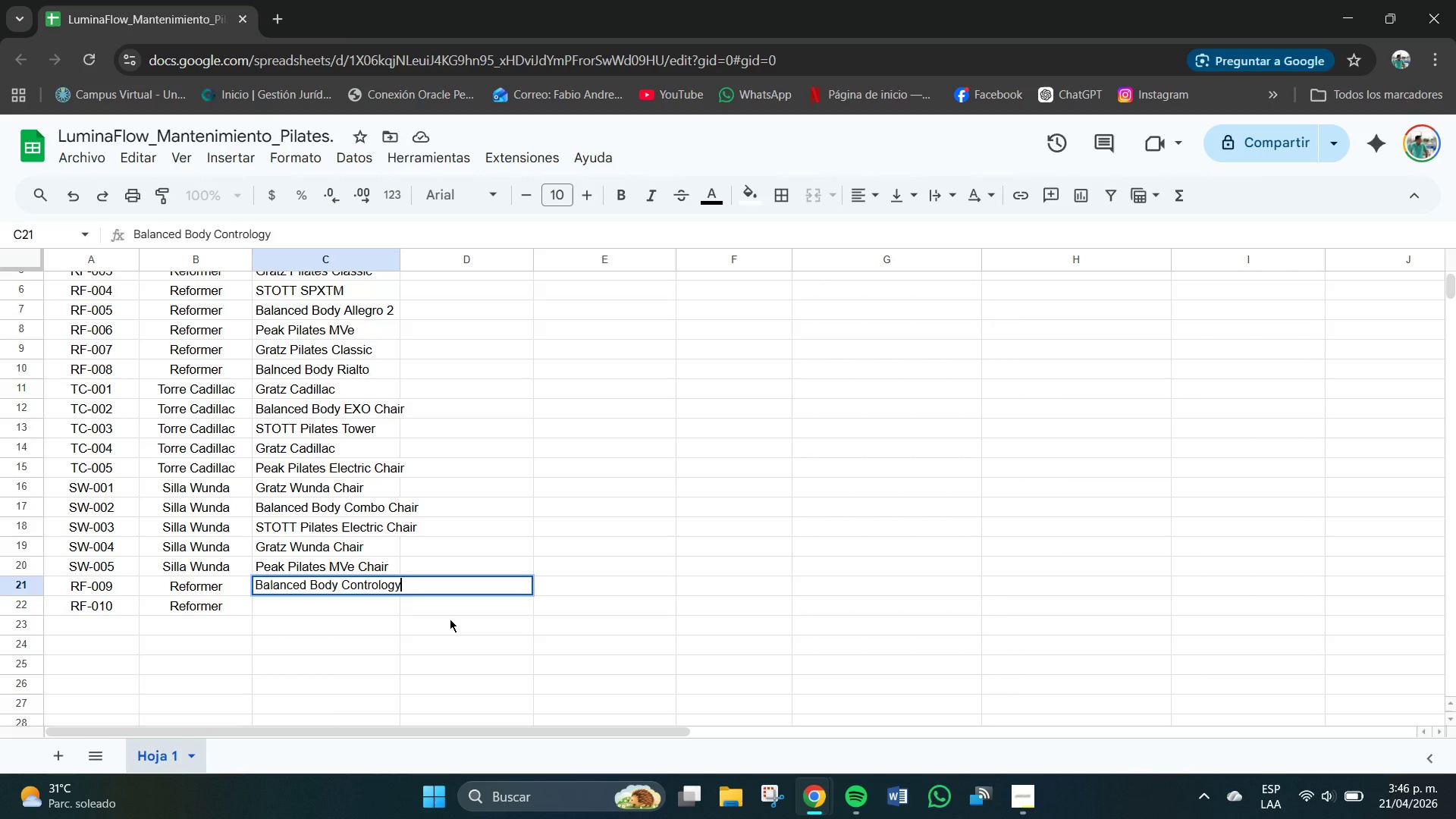 
key(Enter)
 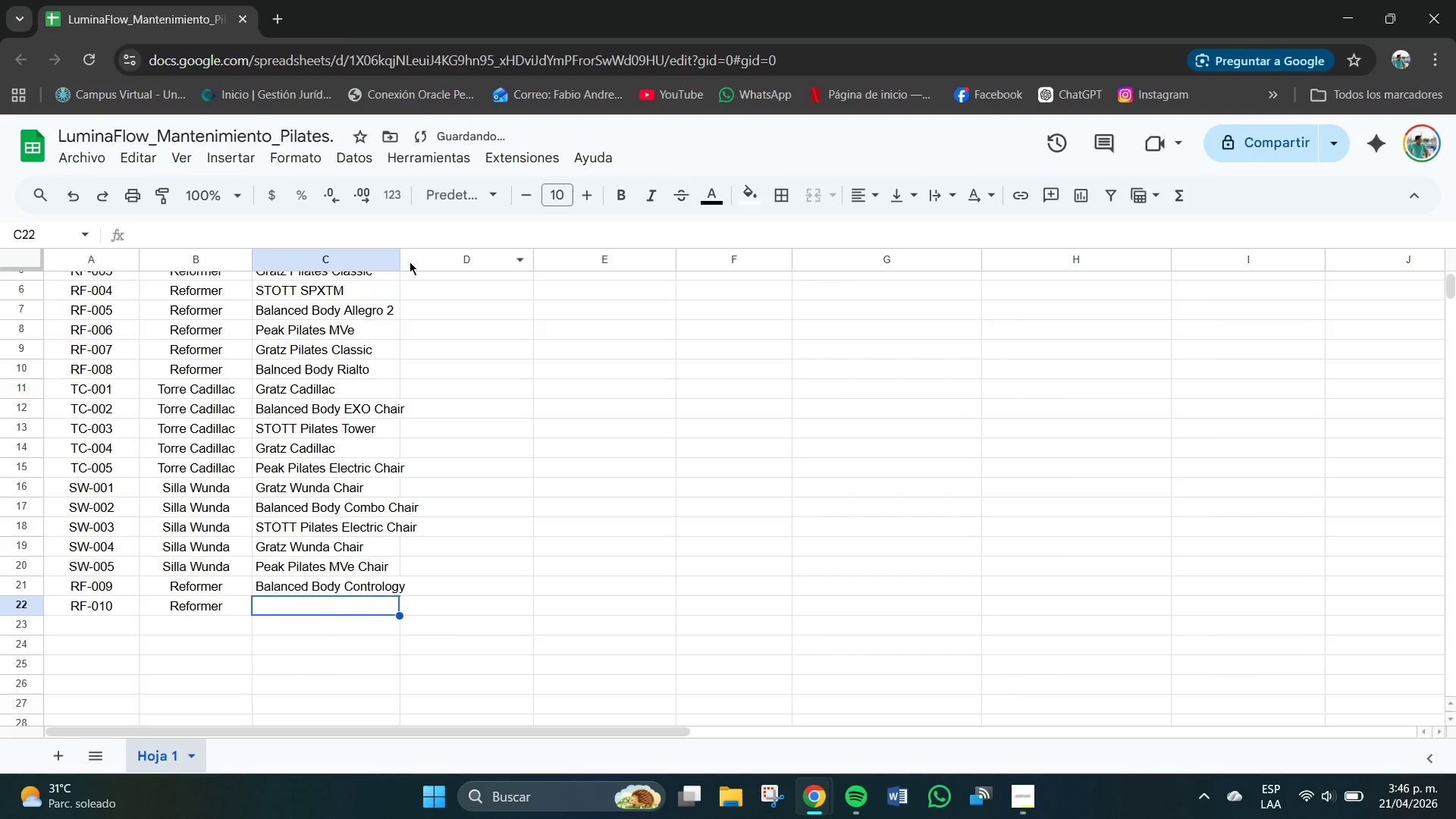 
left_click_drag(start_coordinate=[400, 259], to_coordinate=[425, 266])
 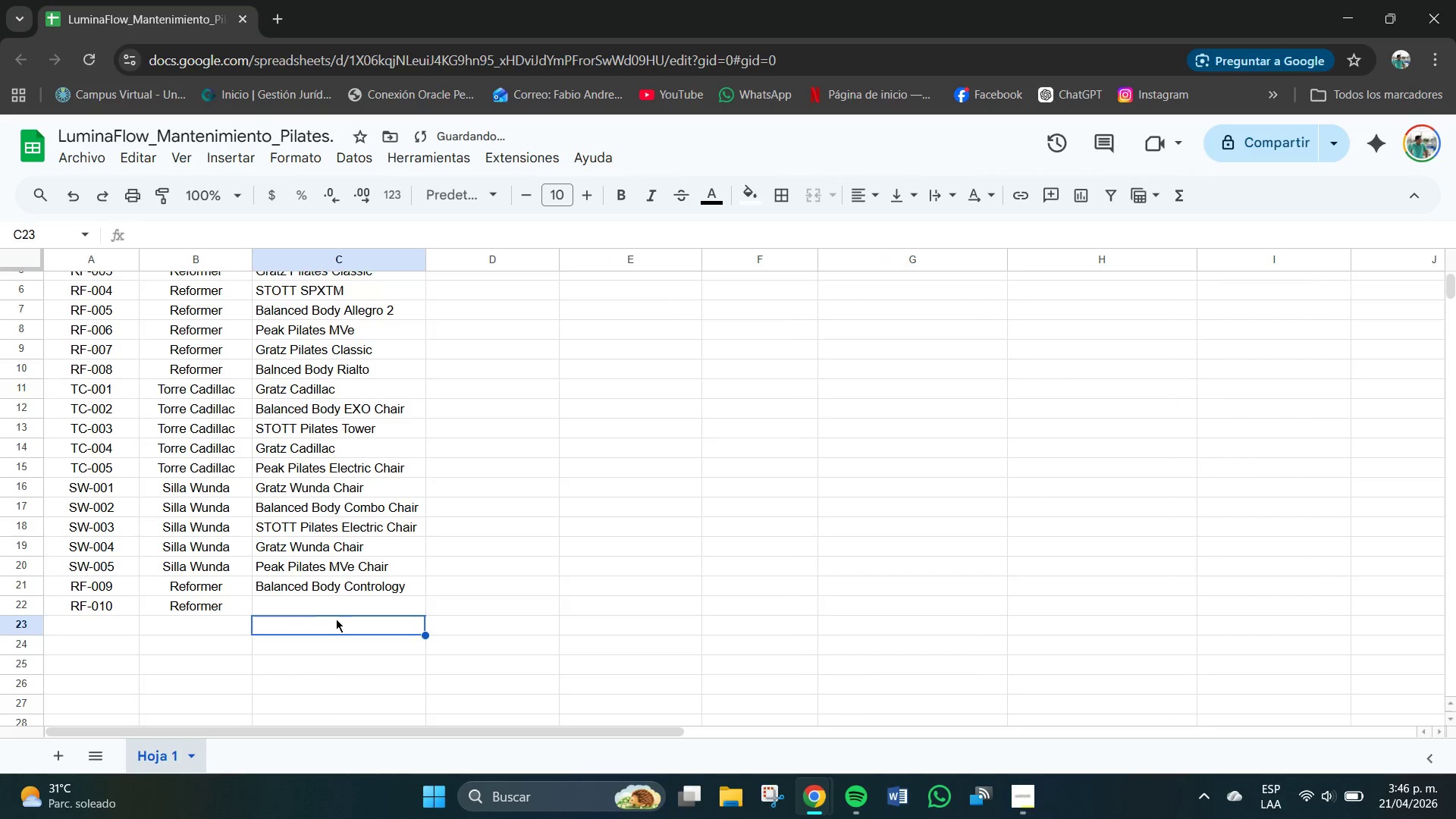 
double_click([298, 607])
 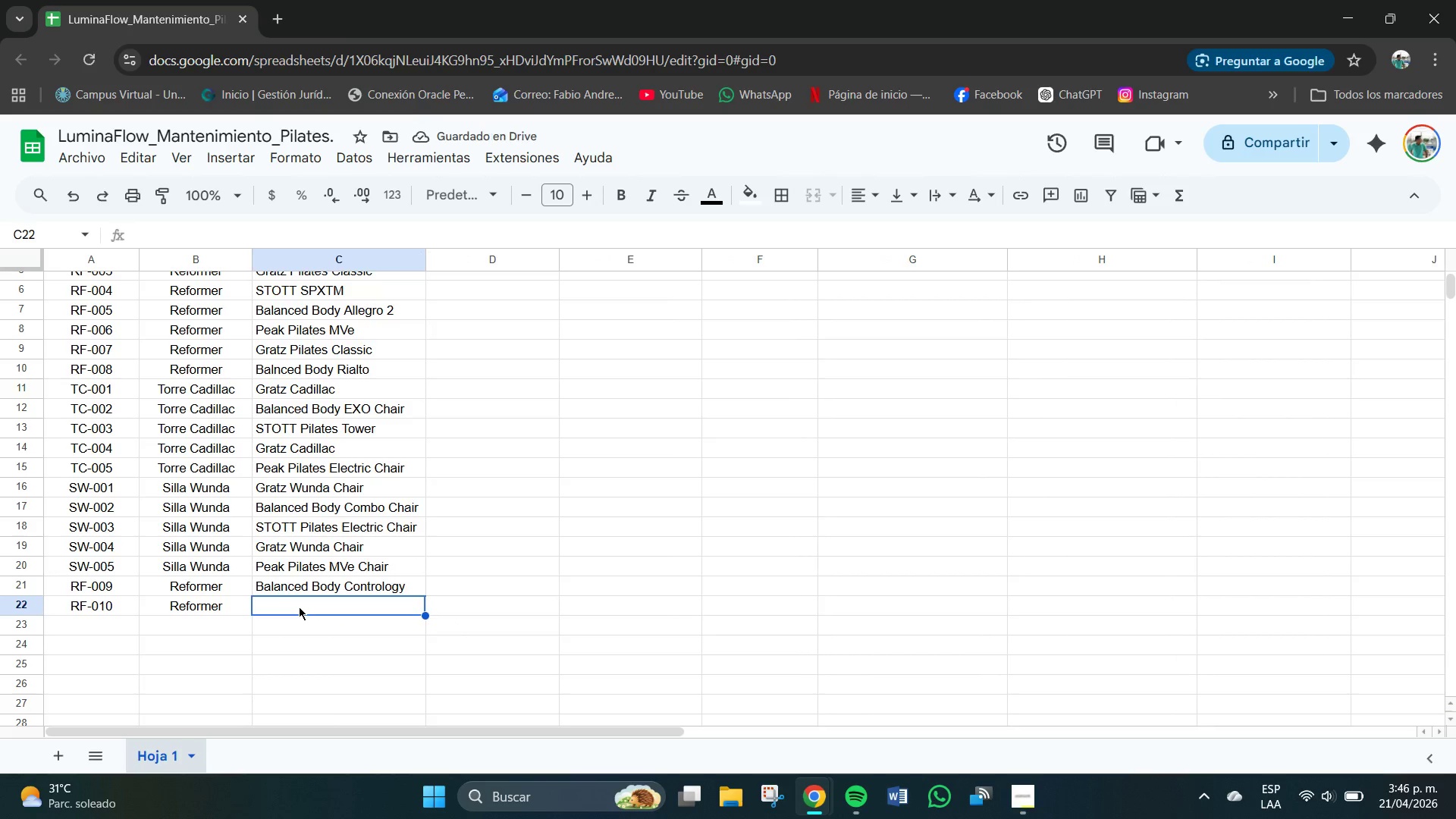 
double_click([298, 607])
 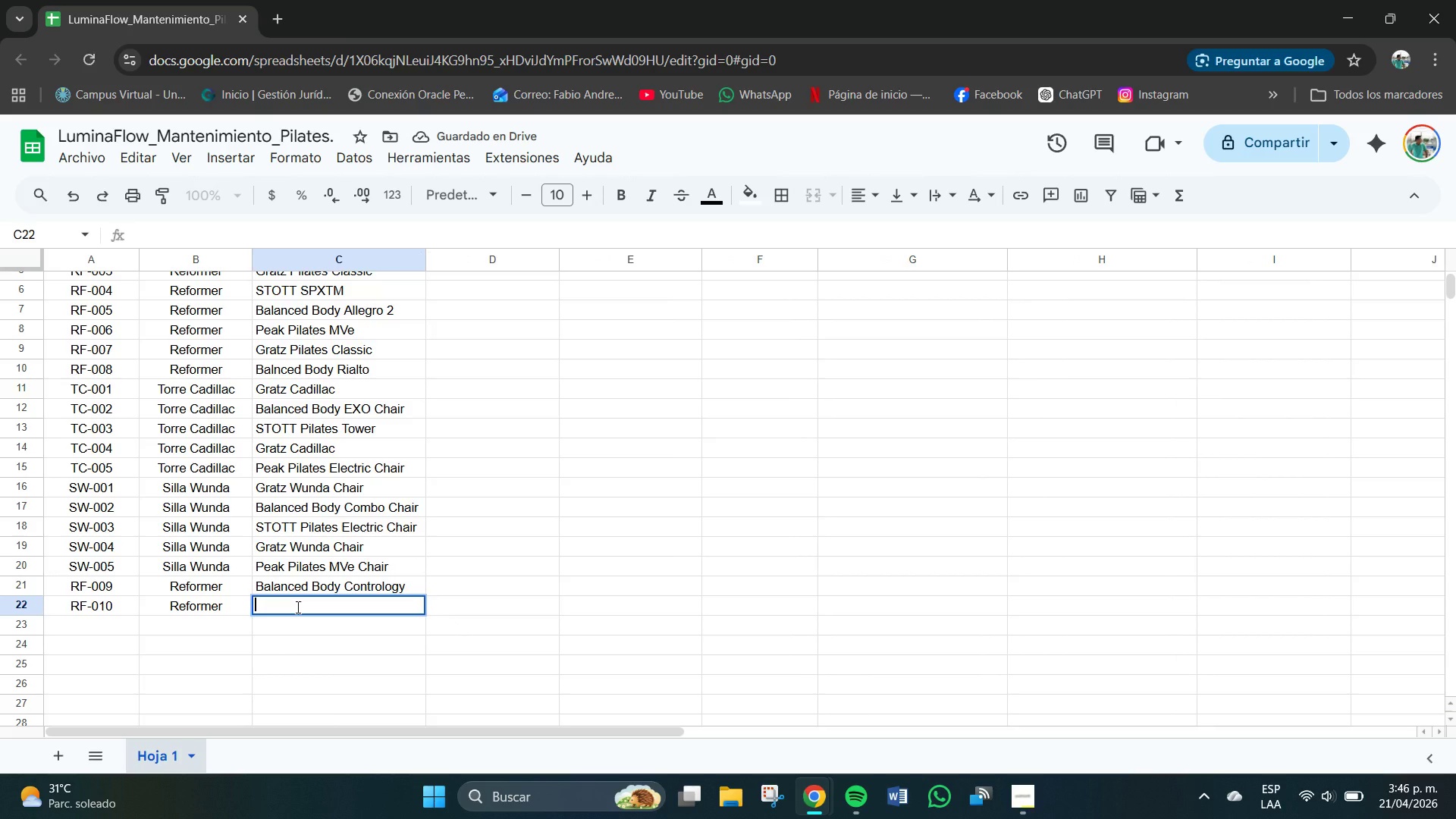 
type(SRR)
key(Backspace)
key(Backspace)
type(TTO SP)
 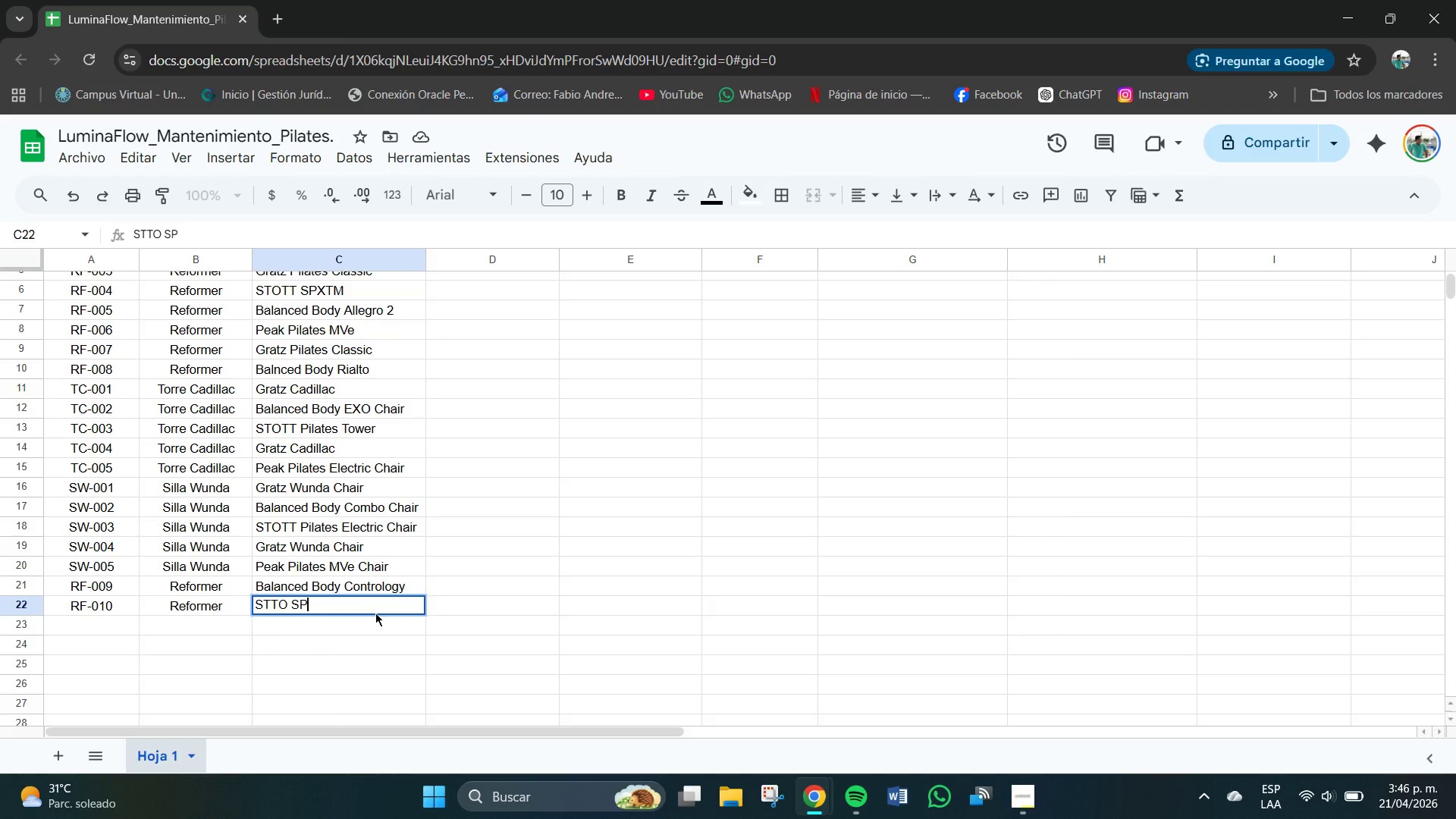 
type(XTM Reformer )
 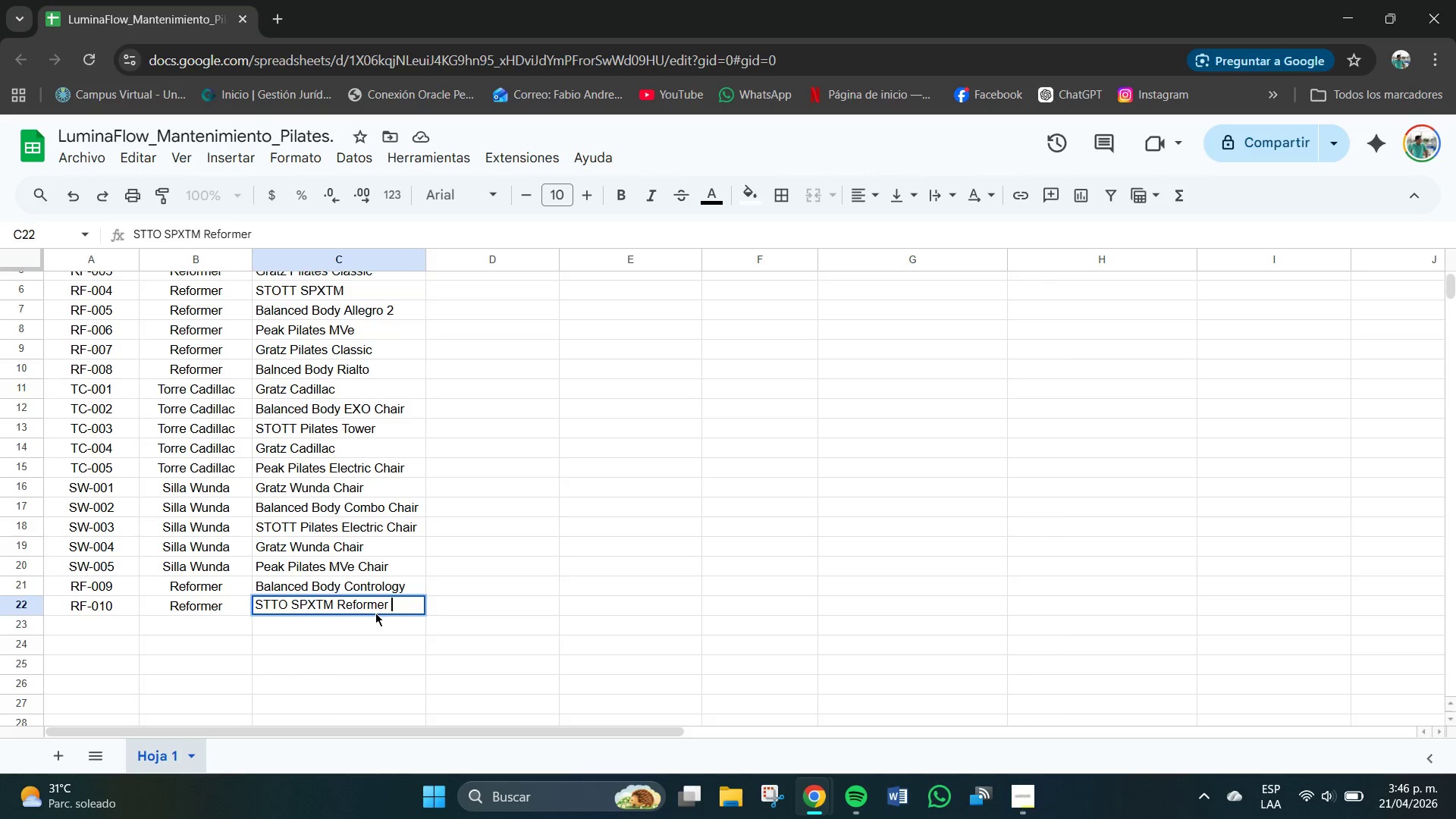 
key(Enter)
 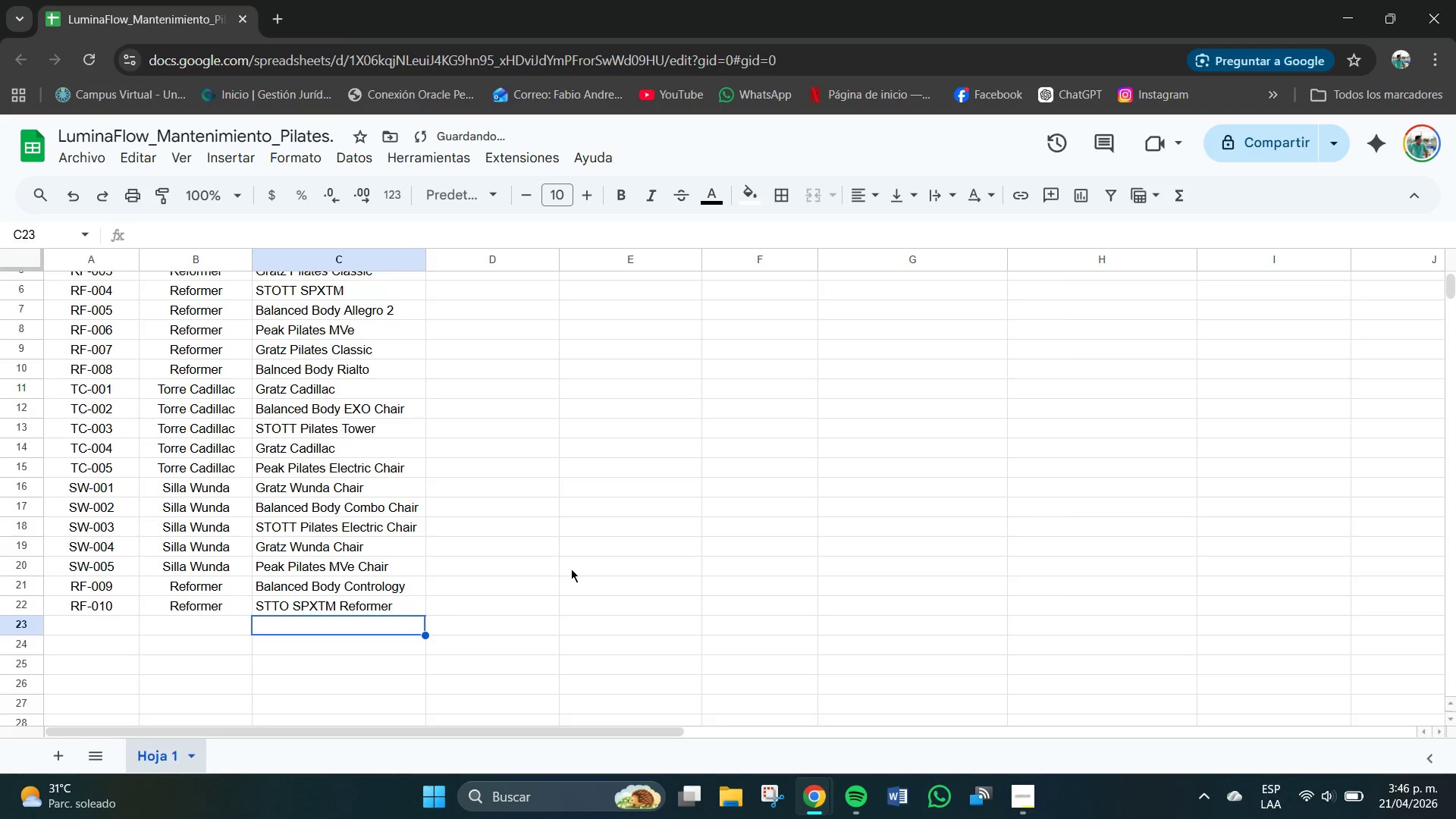 
scroll: coordinate [535, 435], scroll_direction: up, amount: 3.0
 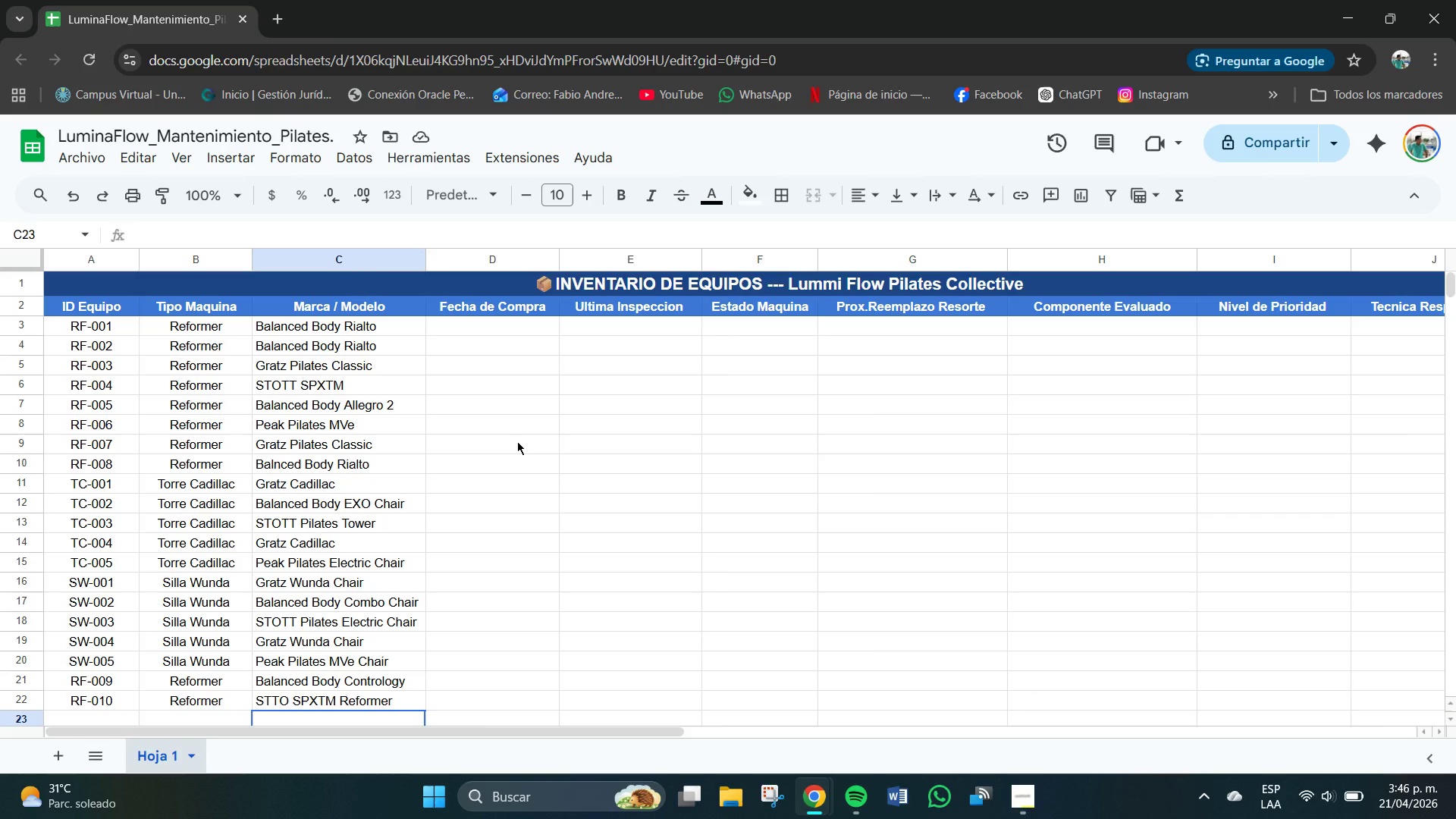 
wait(6.15)
 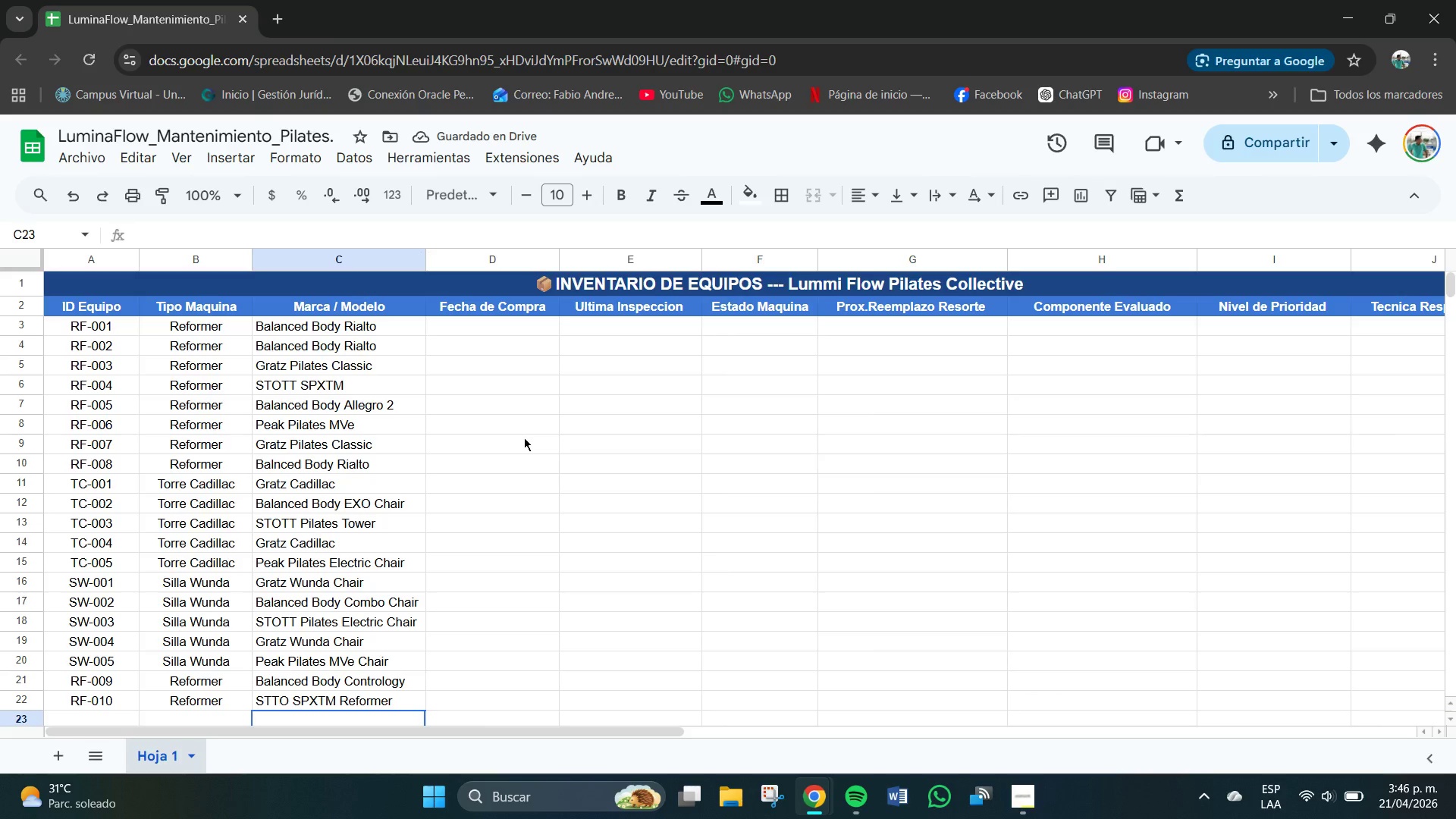 
left_click([447, 329])
 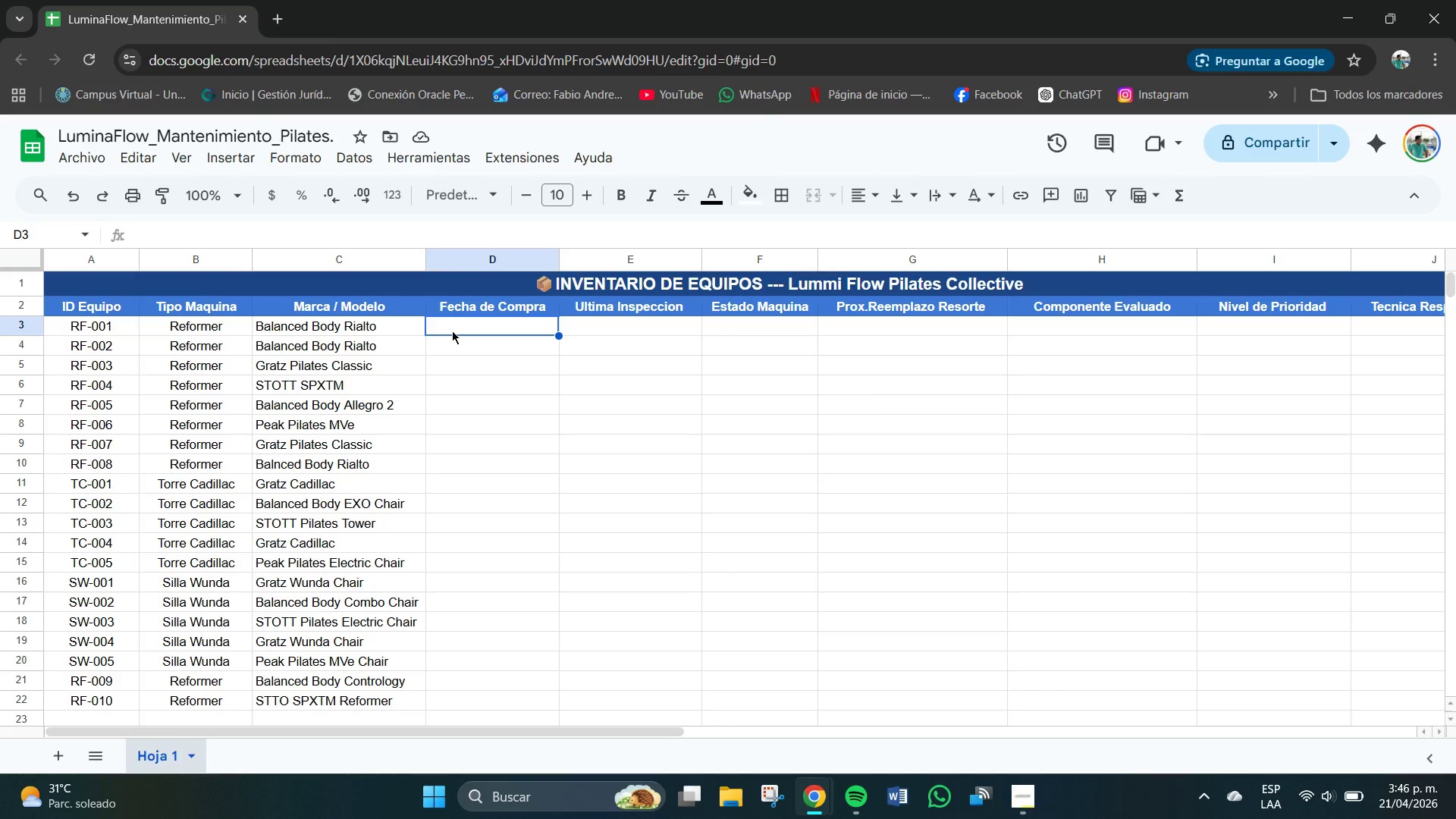 
type(15&03&2022)
 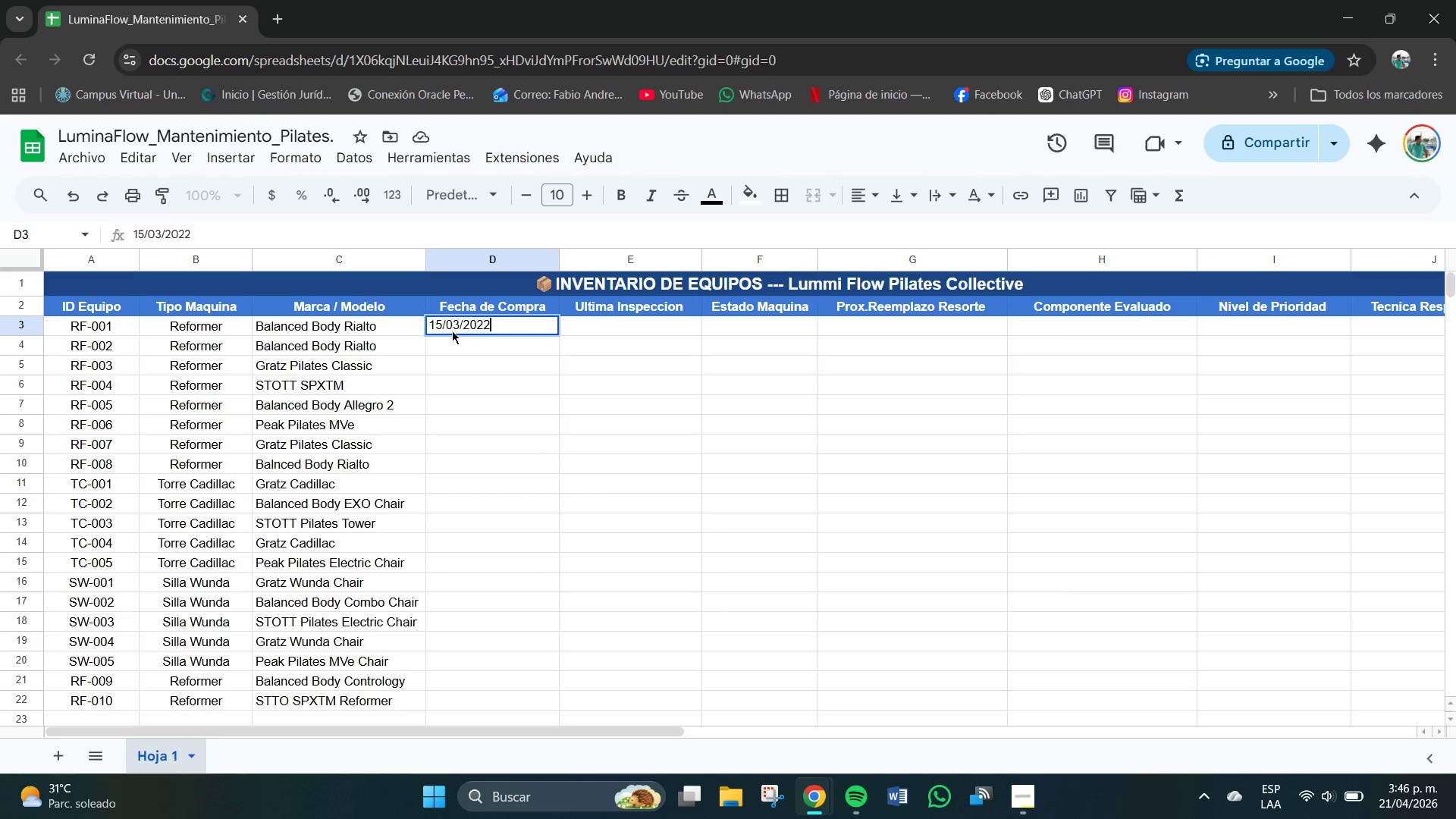 
 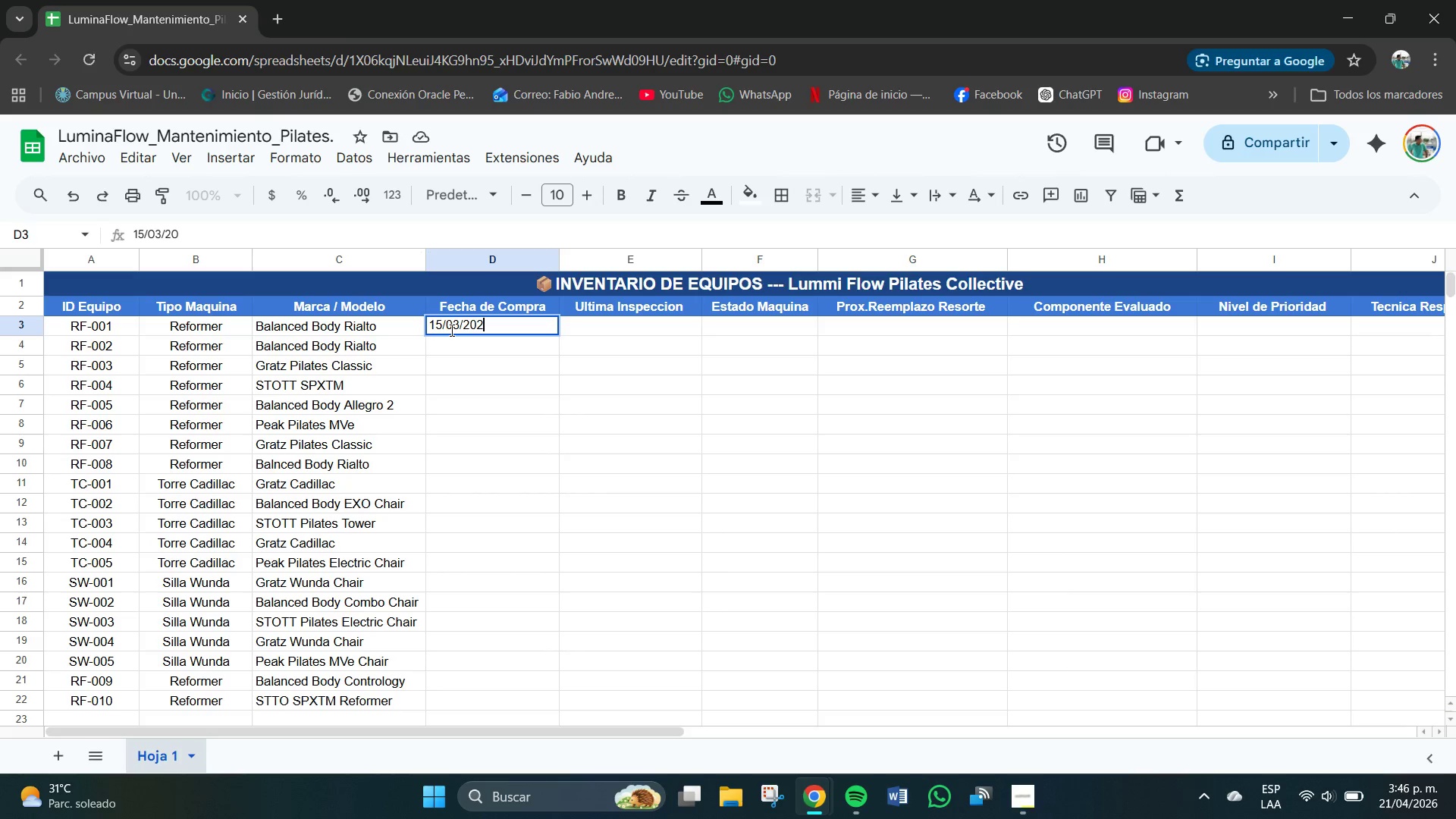 
key(Enter)
 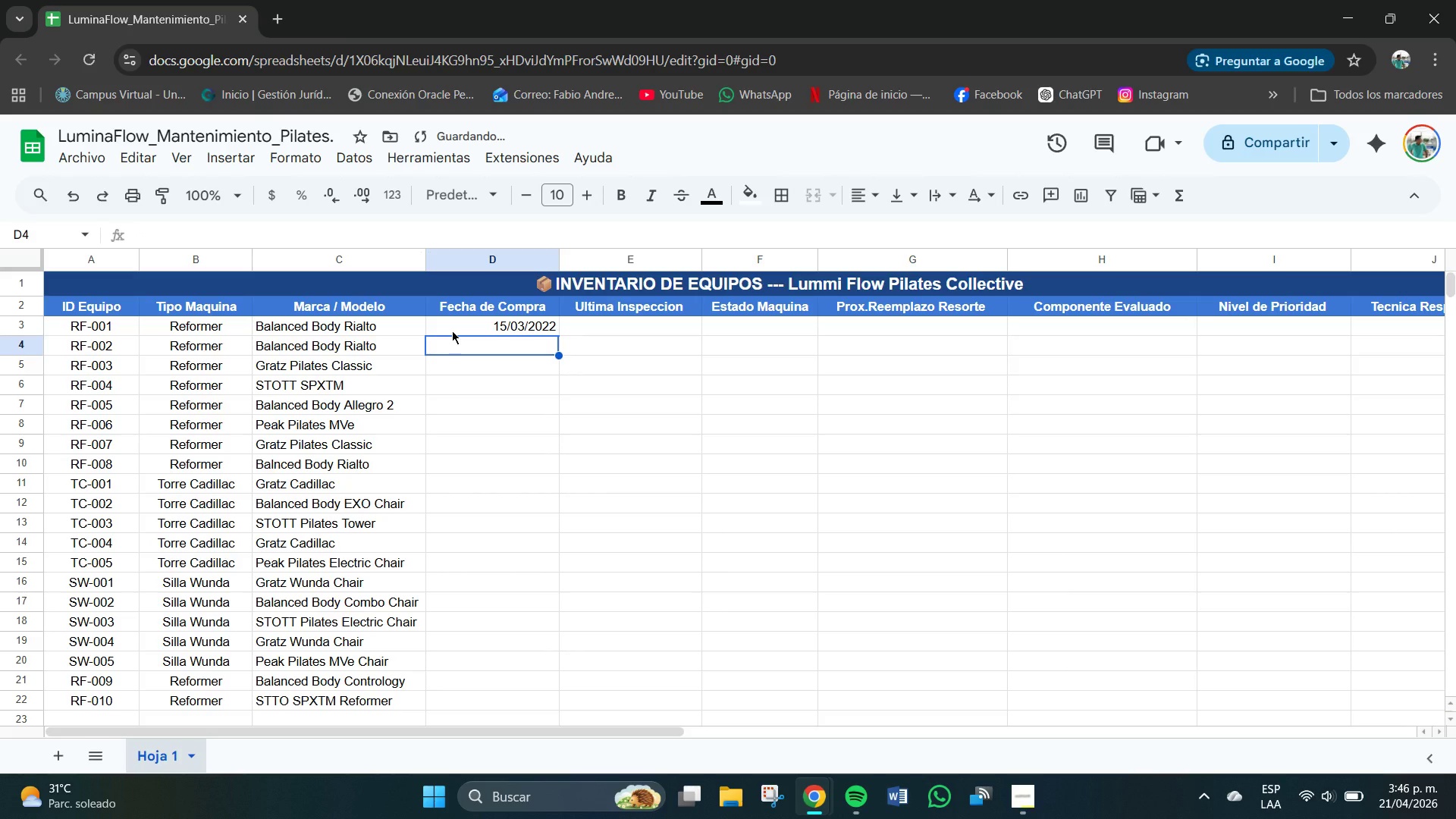 
type(20&11&2021)
 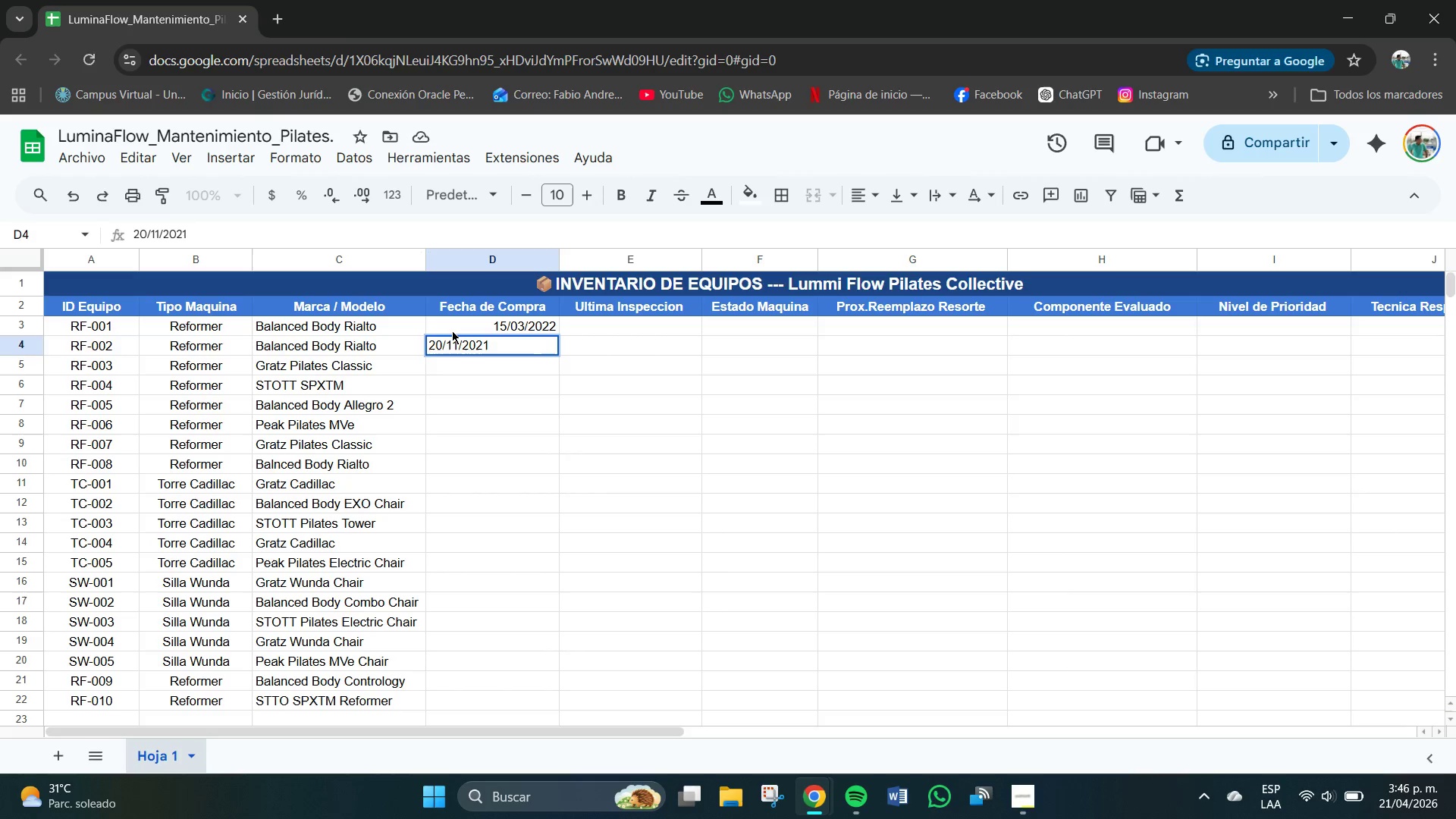 
key(Enter)
 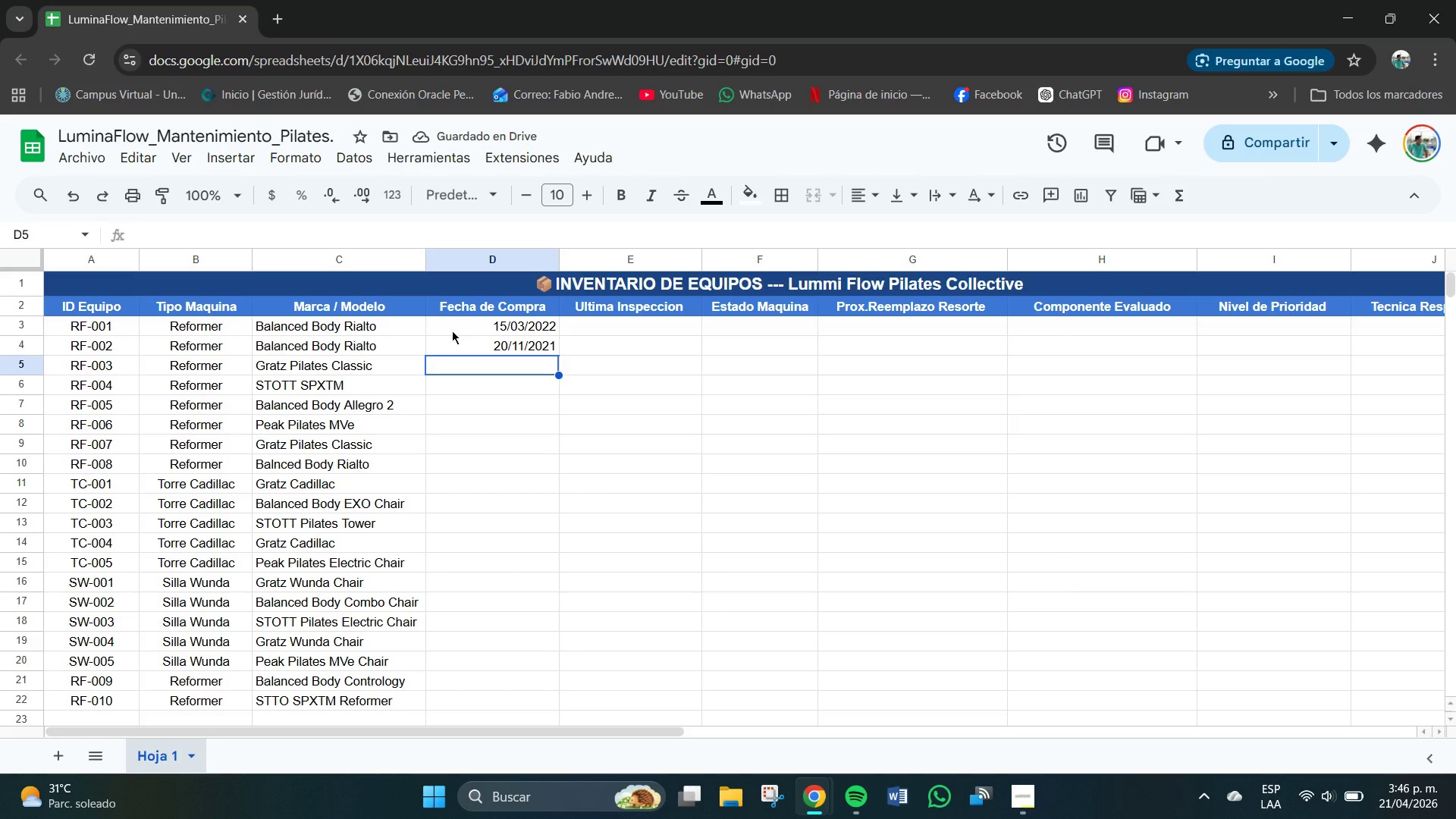 
type(01&06&202)
 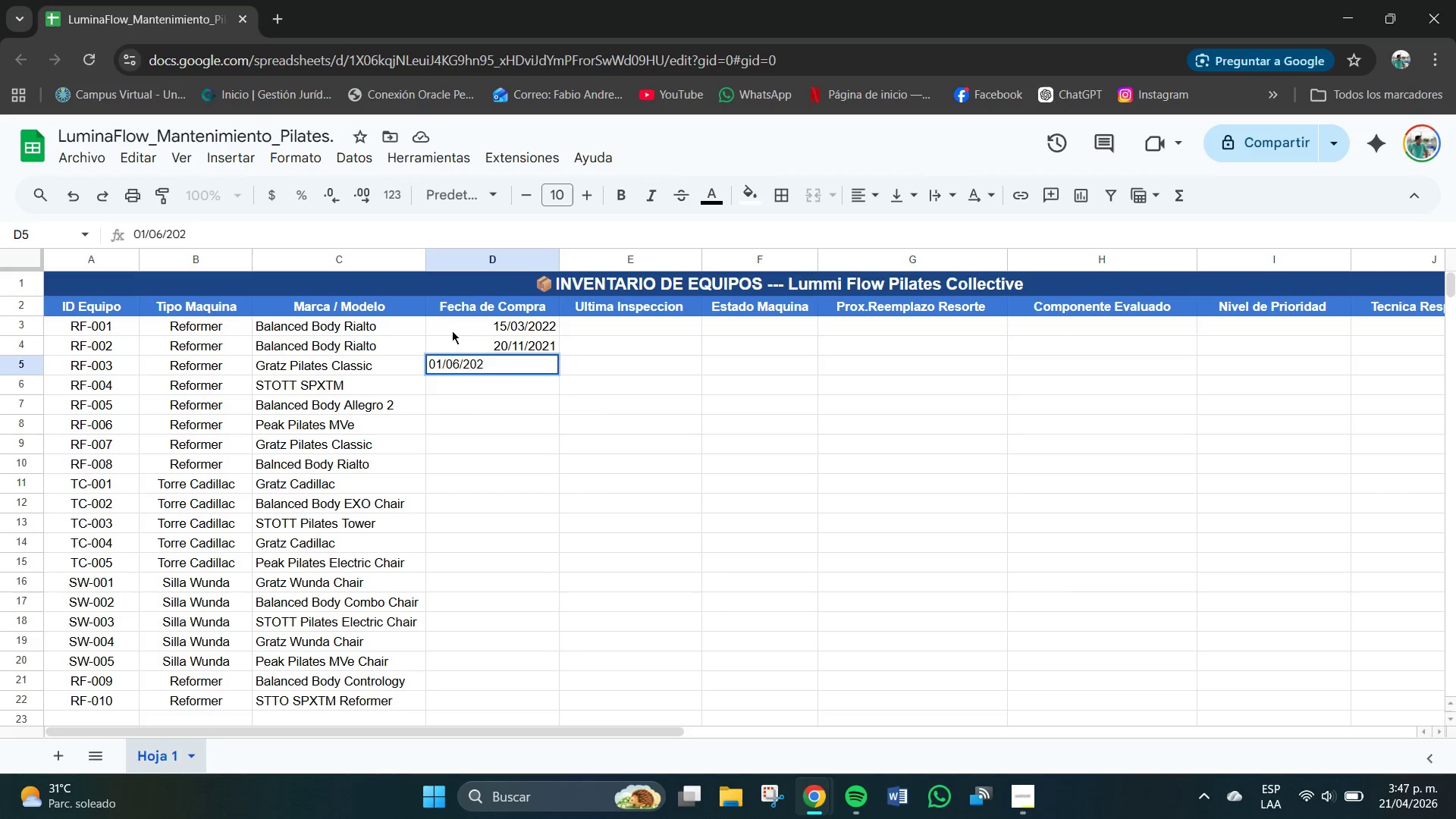 
 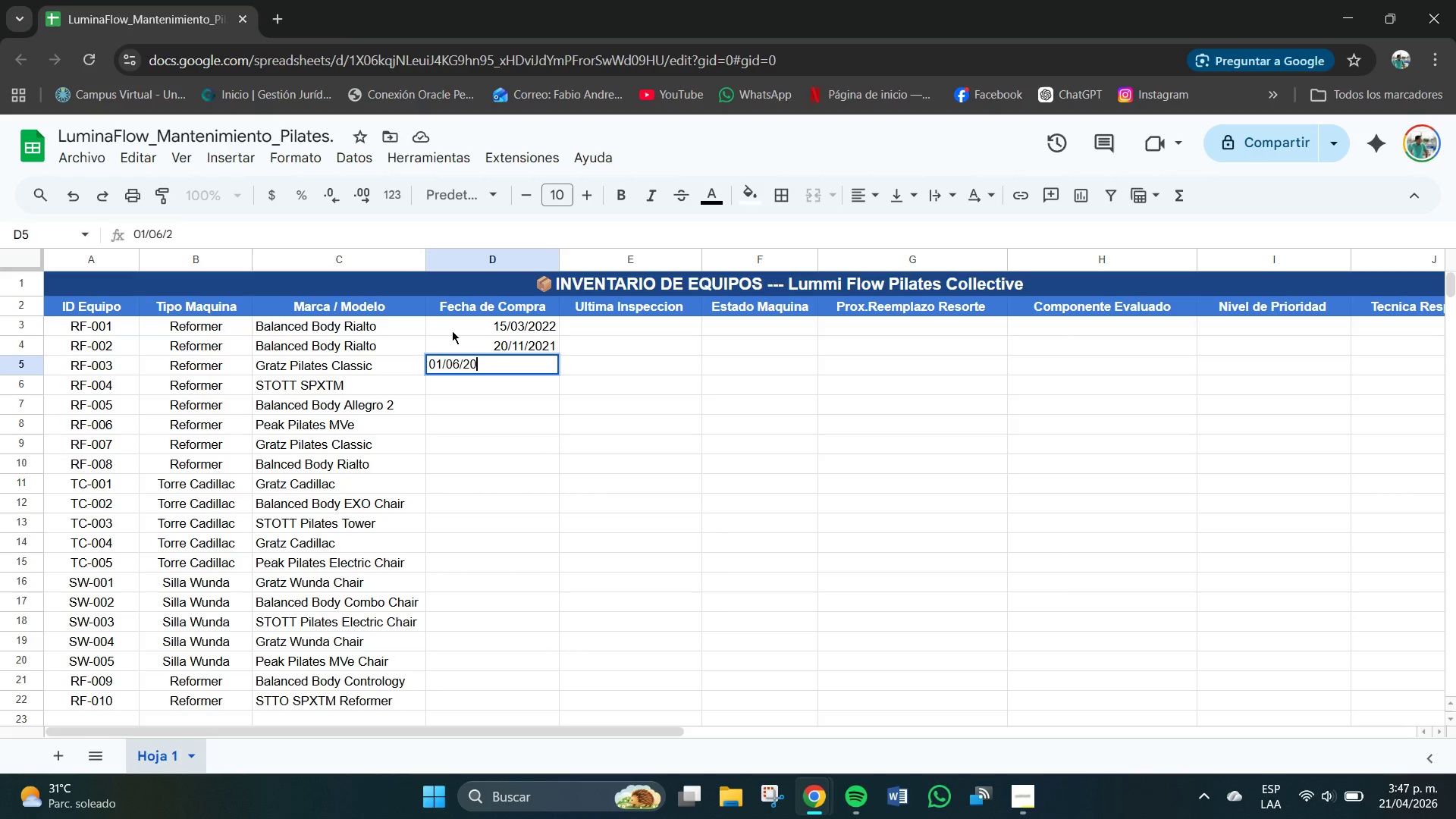 
key(Enter)
 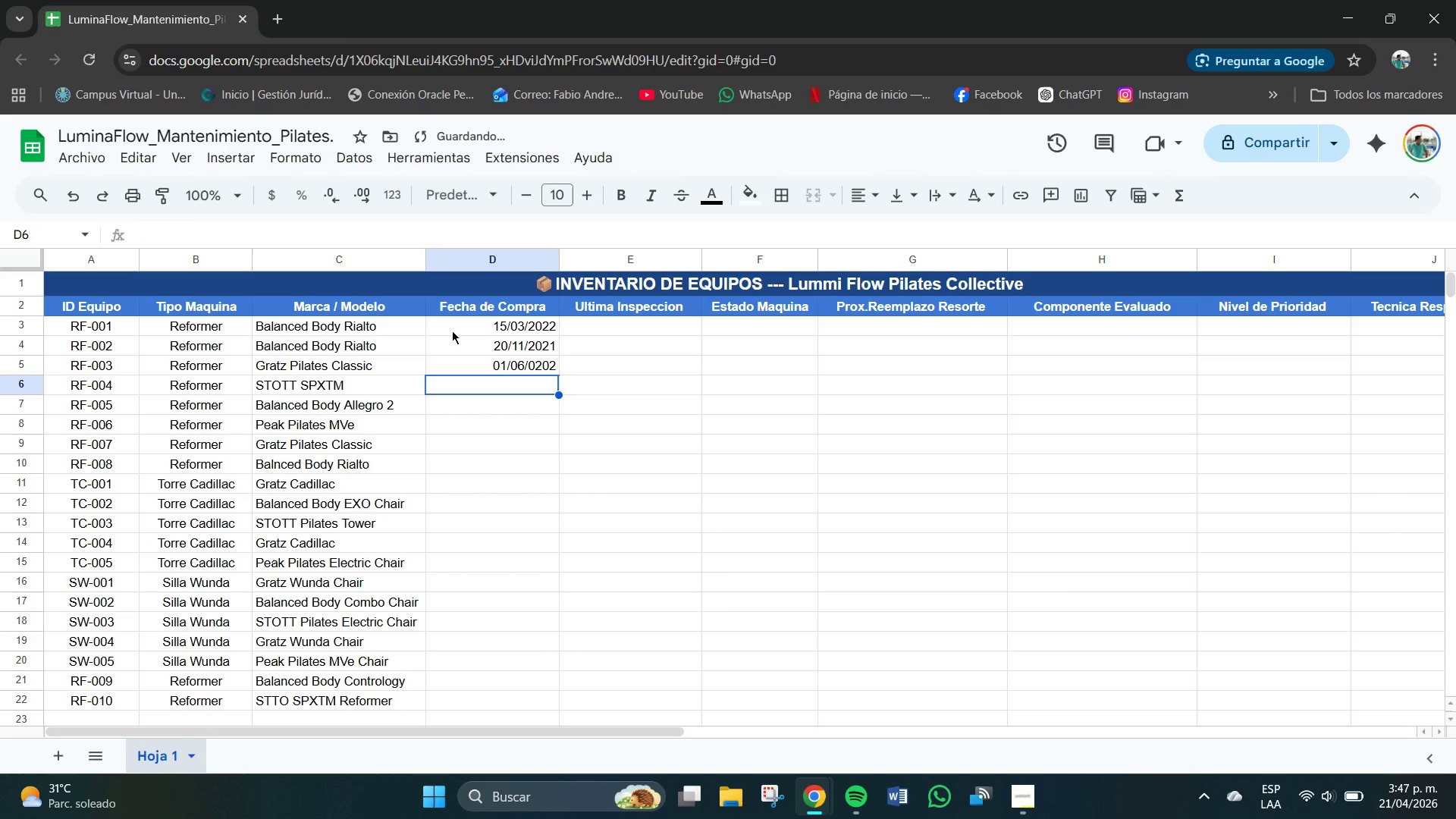 
type(18&01)
 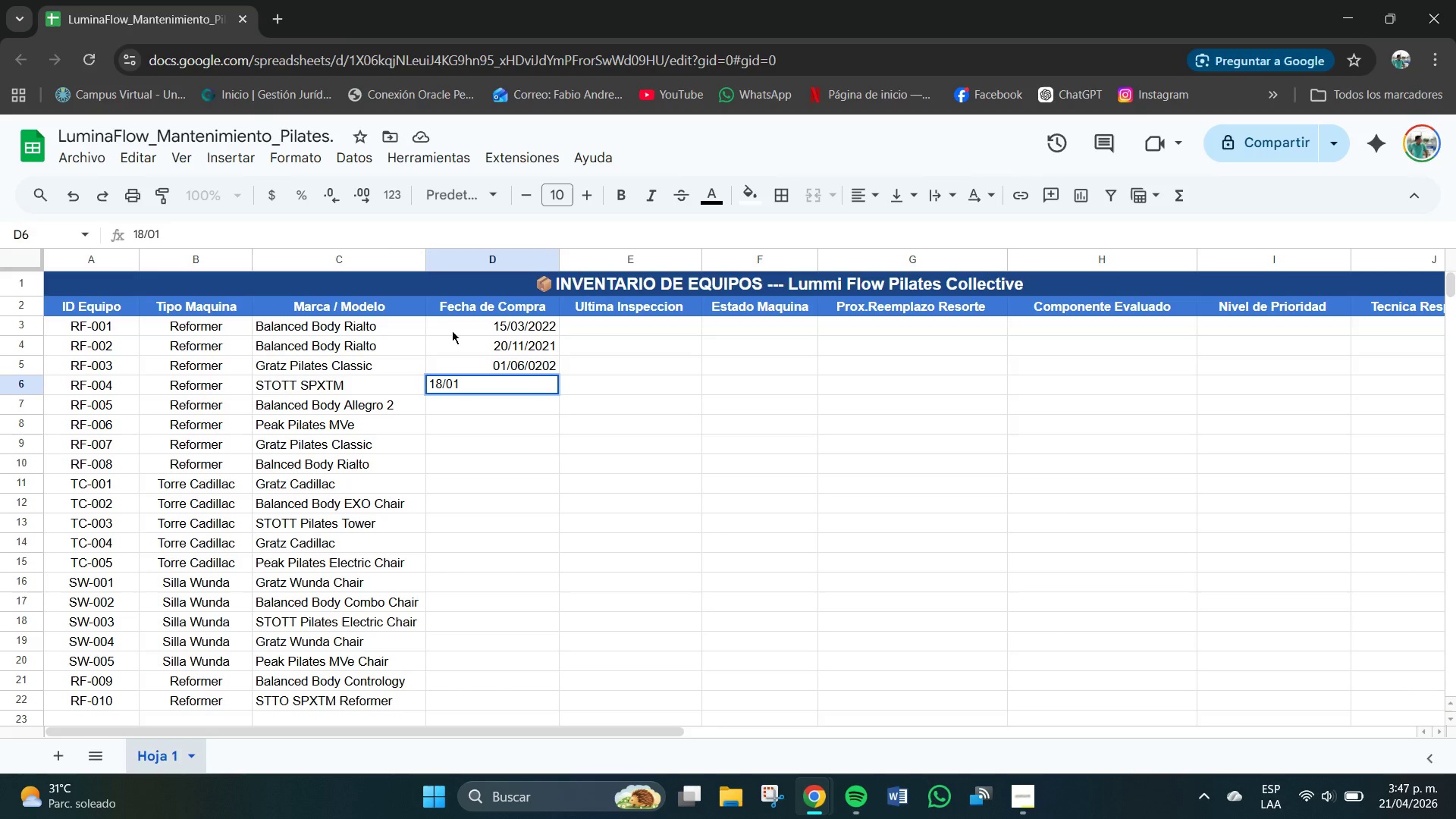 
hold_key(key=ArrowRight, duration=0.58)
 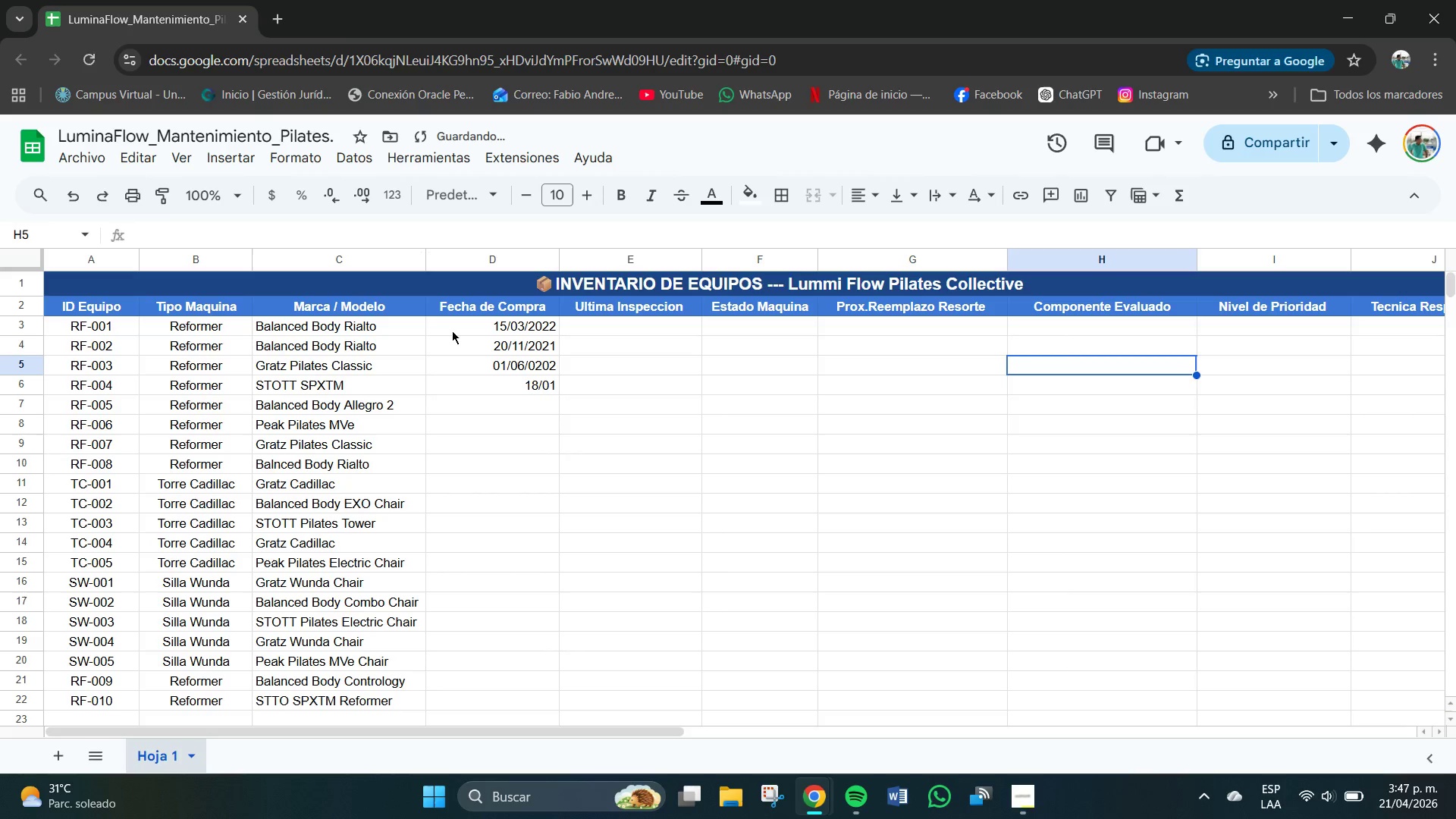 
key(ArrowUp)
 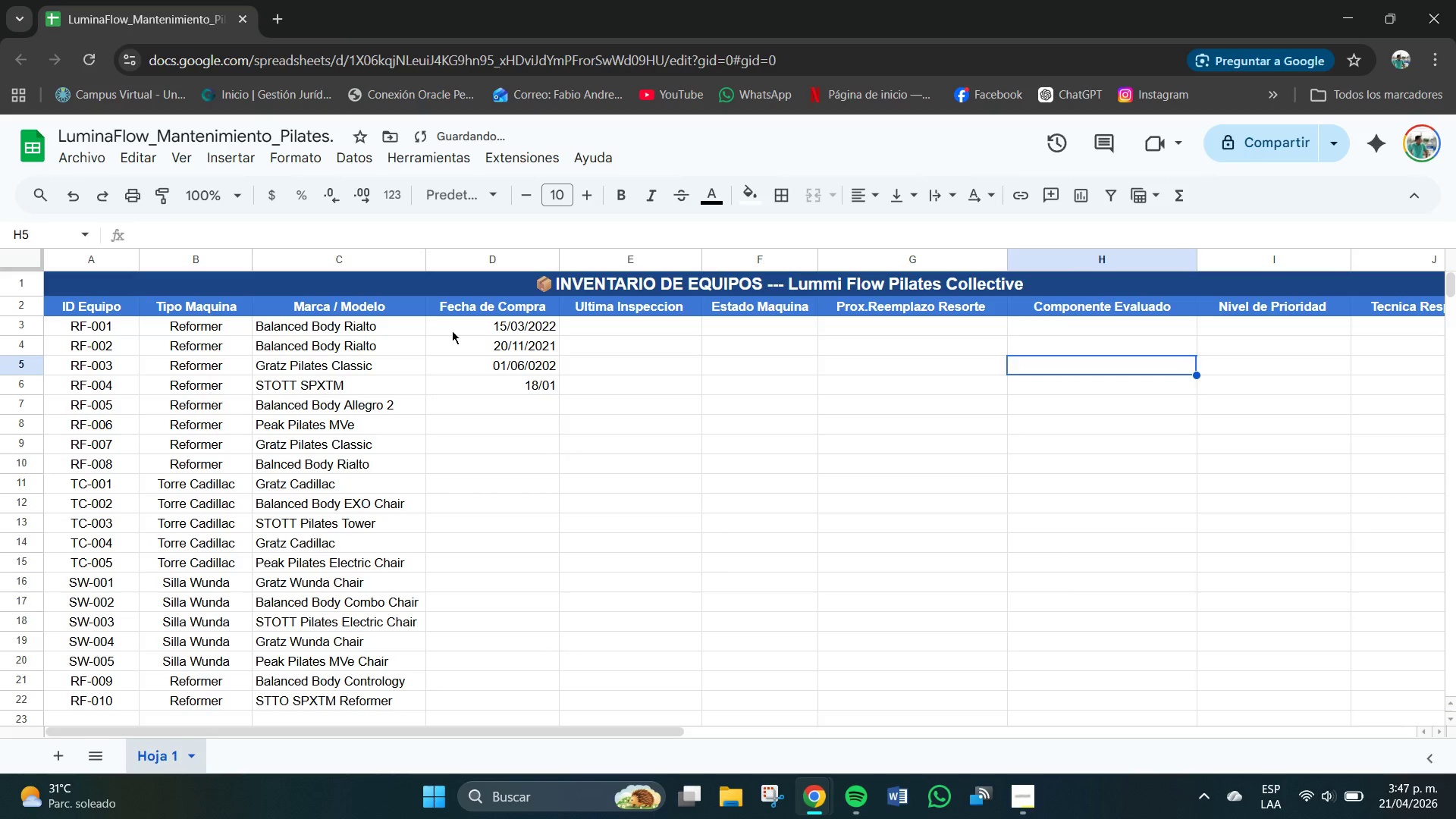 
key(ArrowRight)
 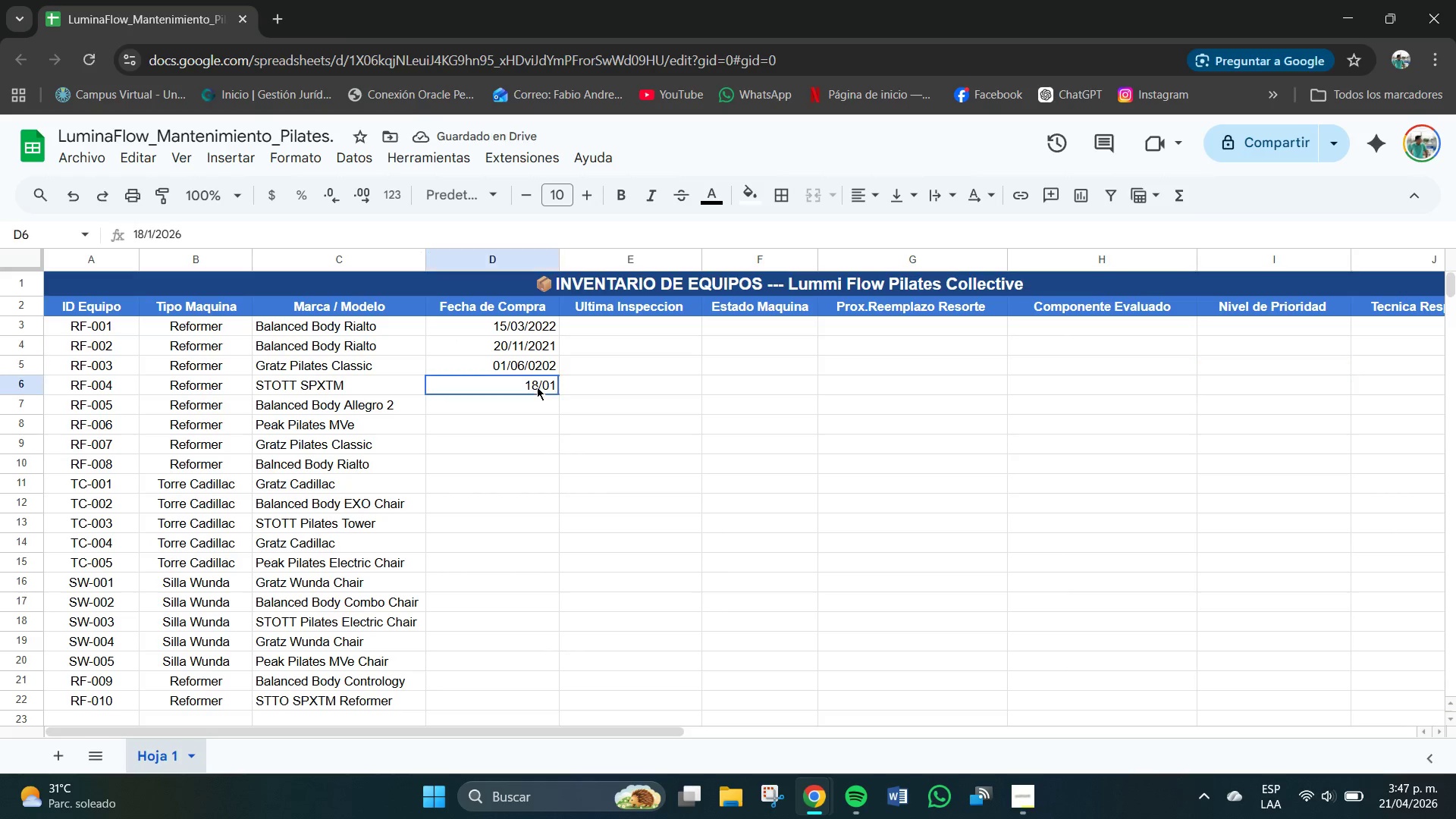 
double_click([548, 383])
 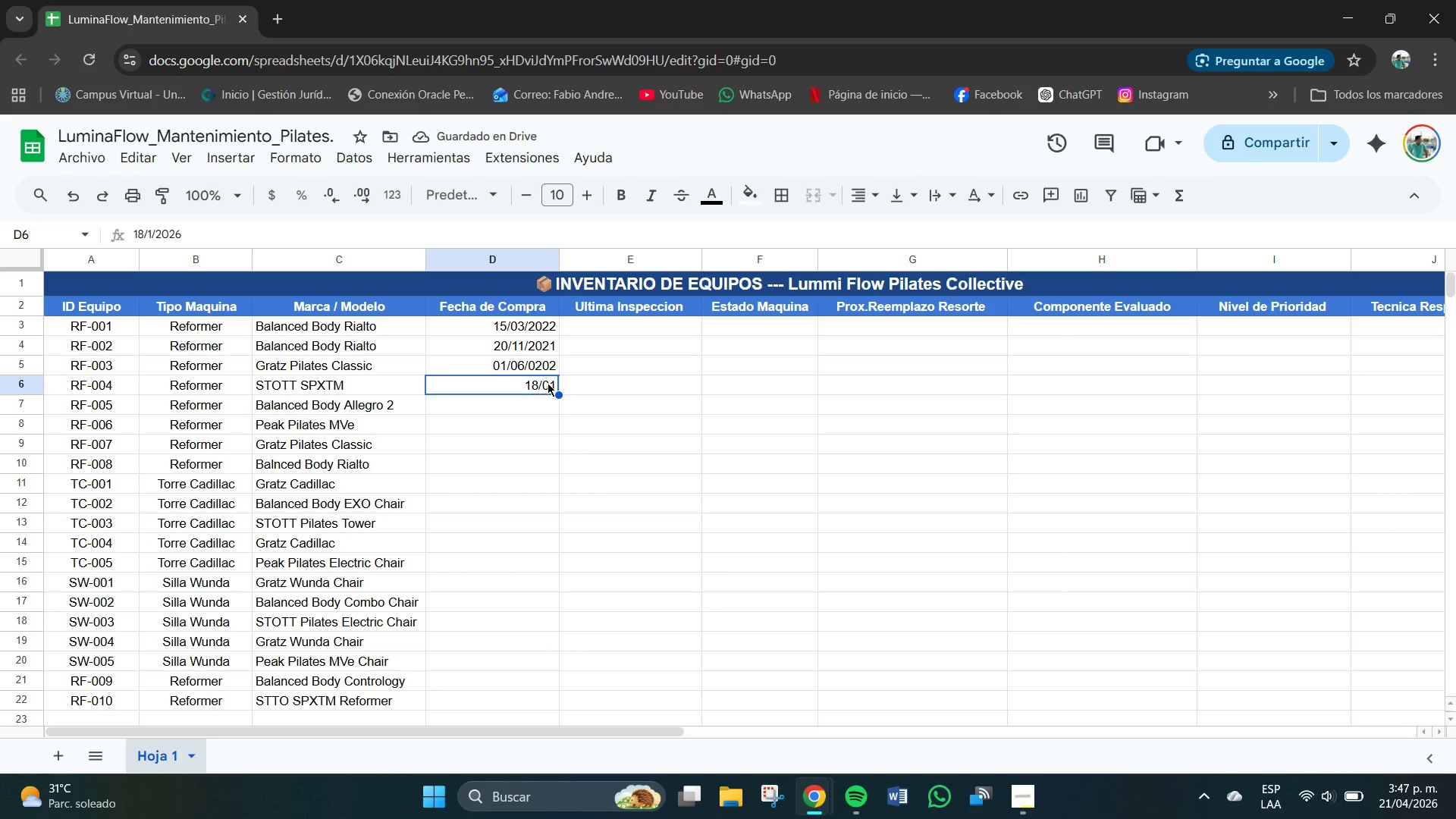 
triple_click([548, 383])
 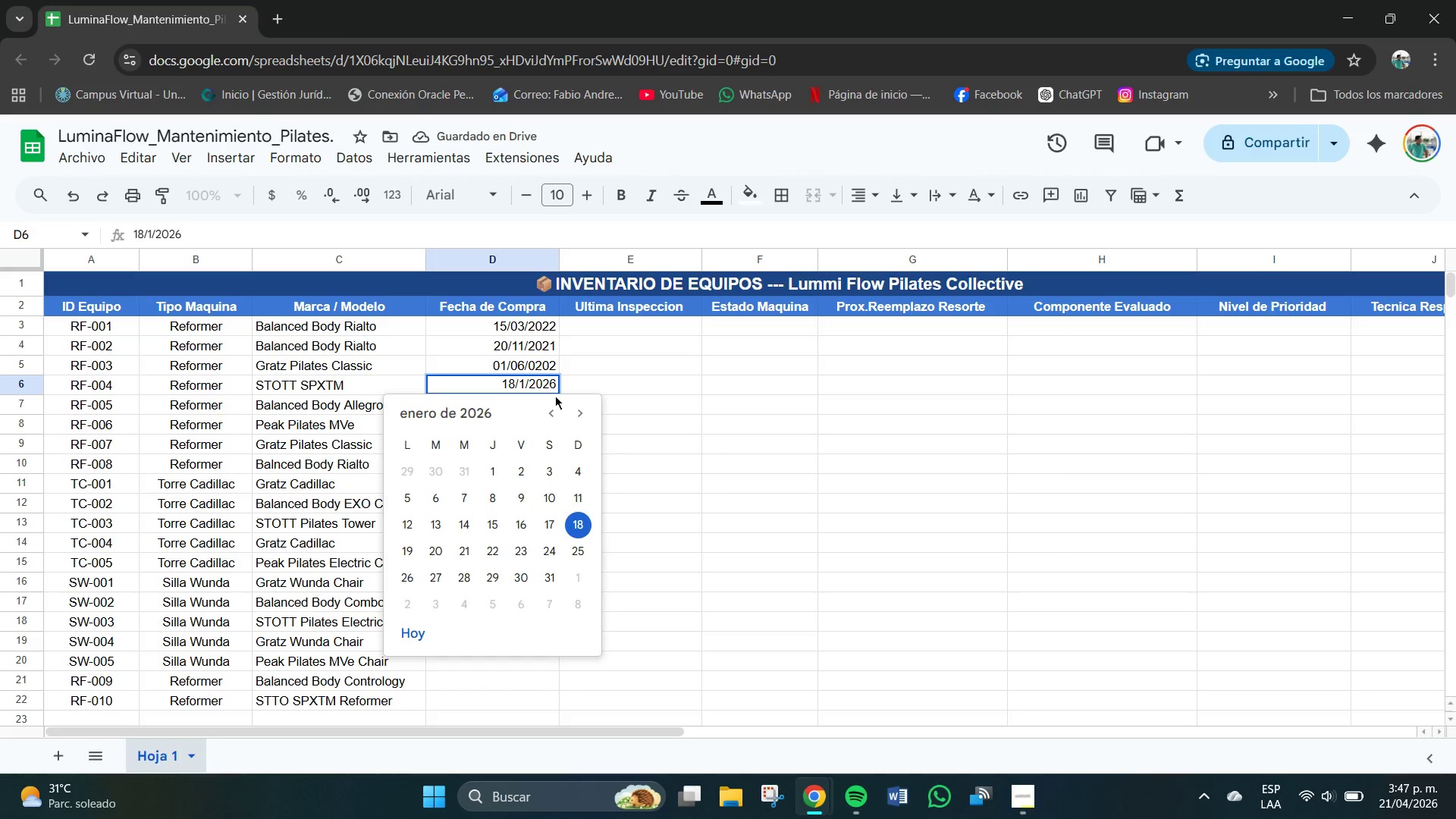 
key(Backspace)
 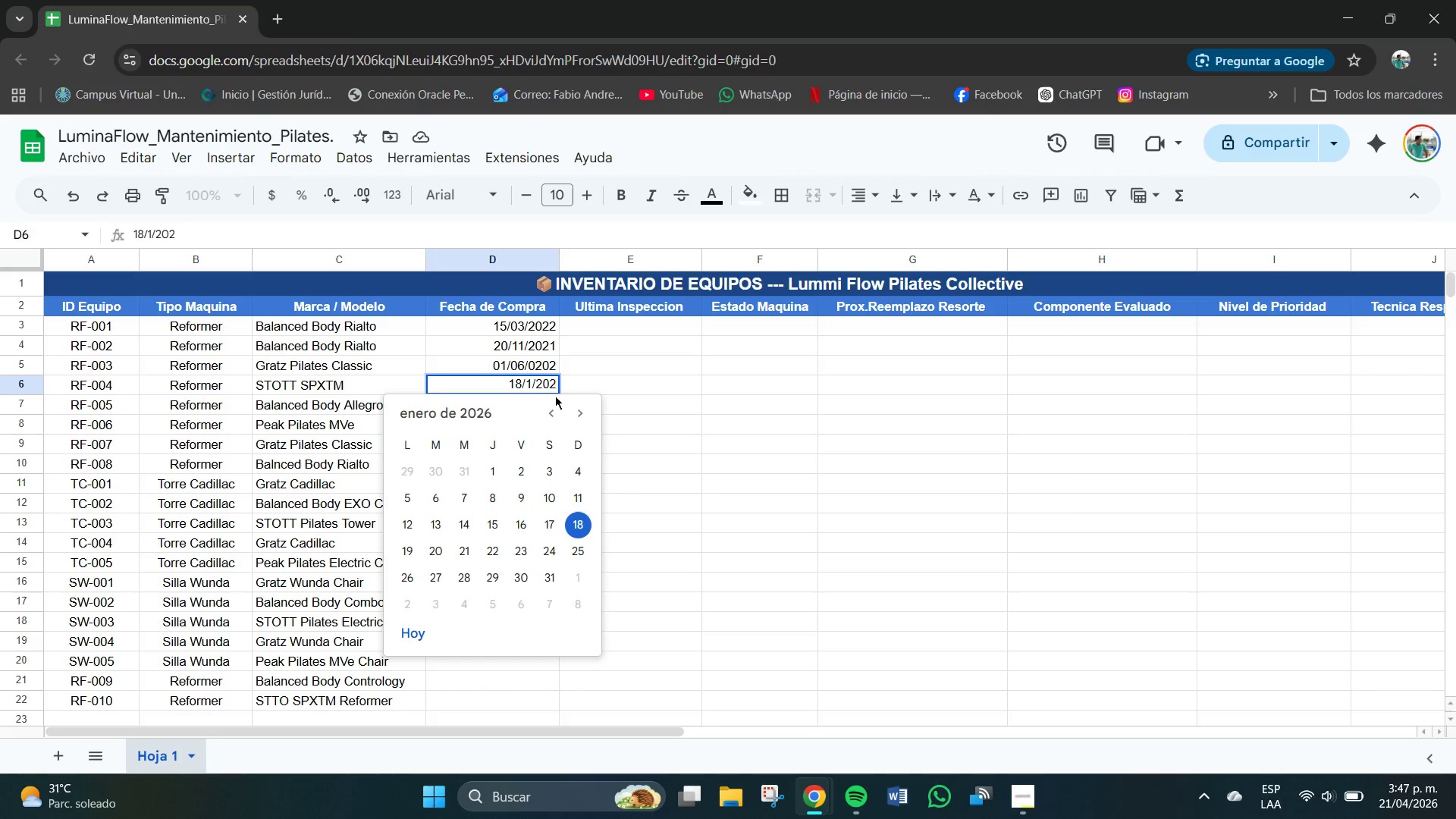 
key(Numpad3)
 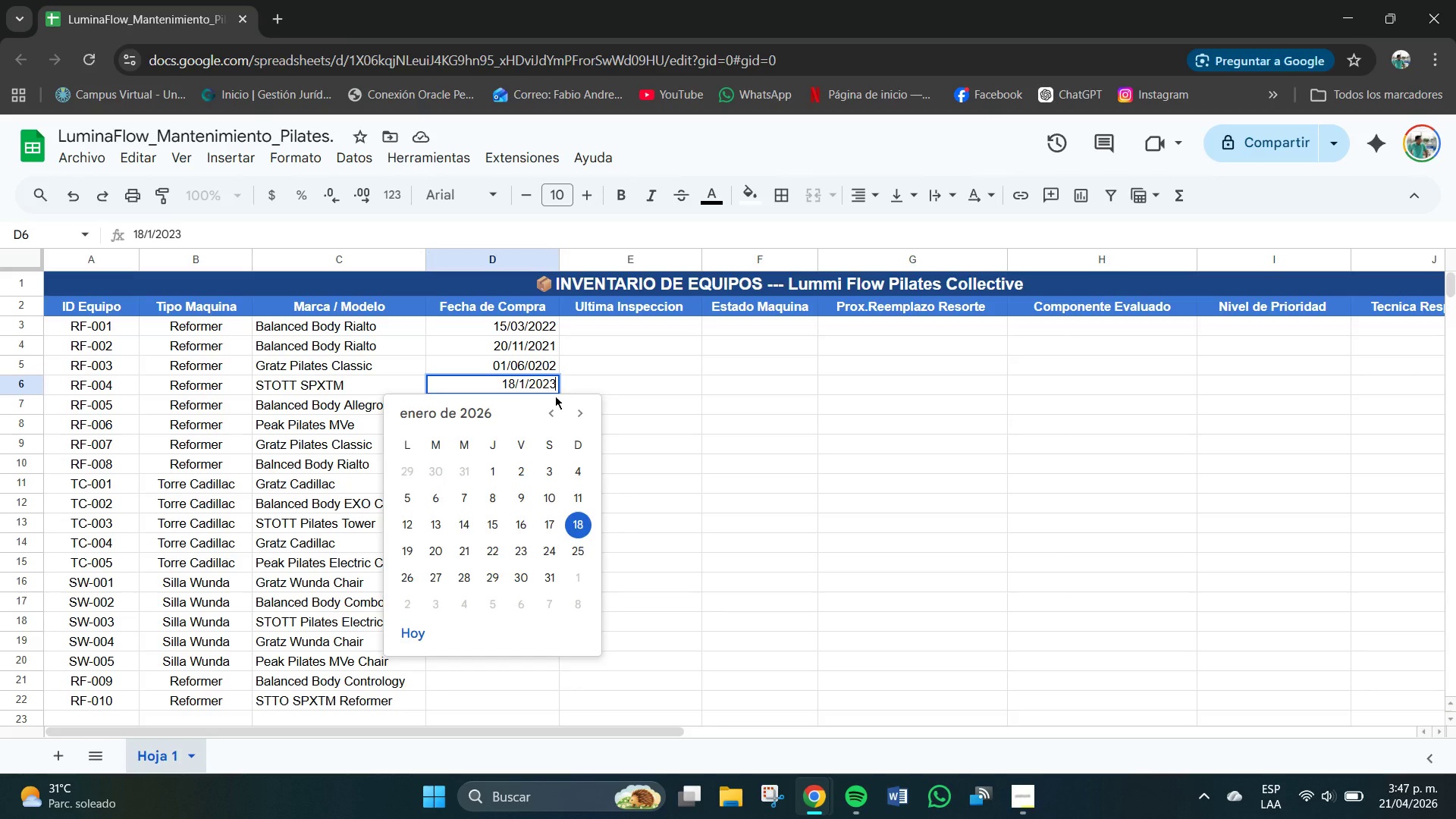 
key(NumpadEnter)
 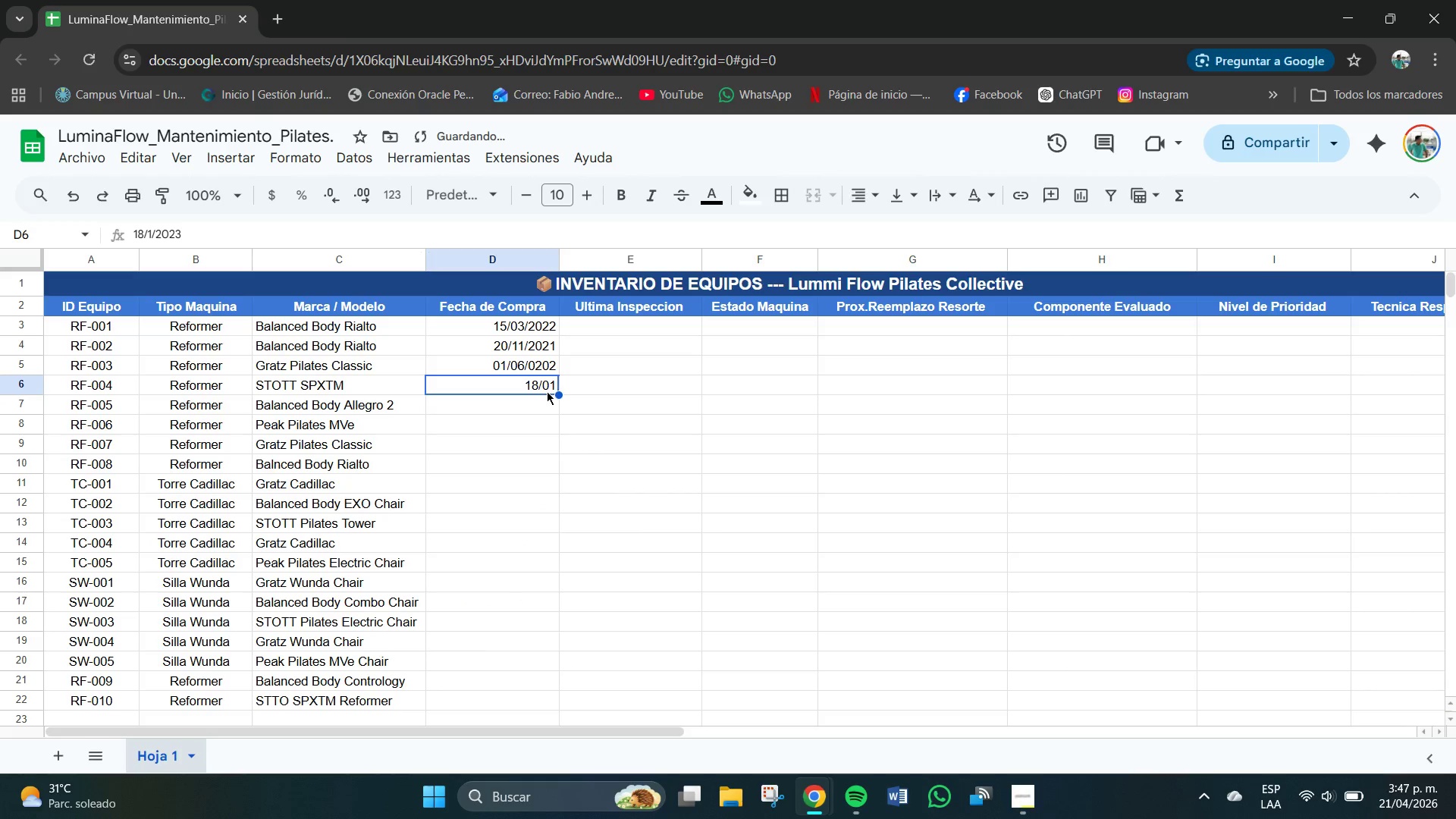 
double_click([545, 391])
 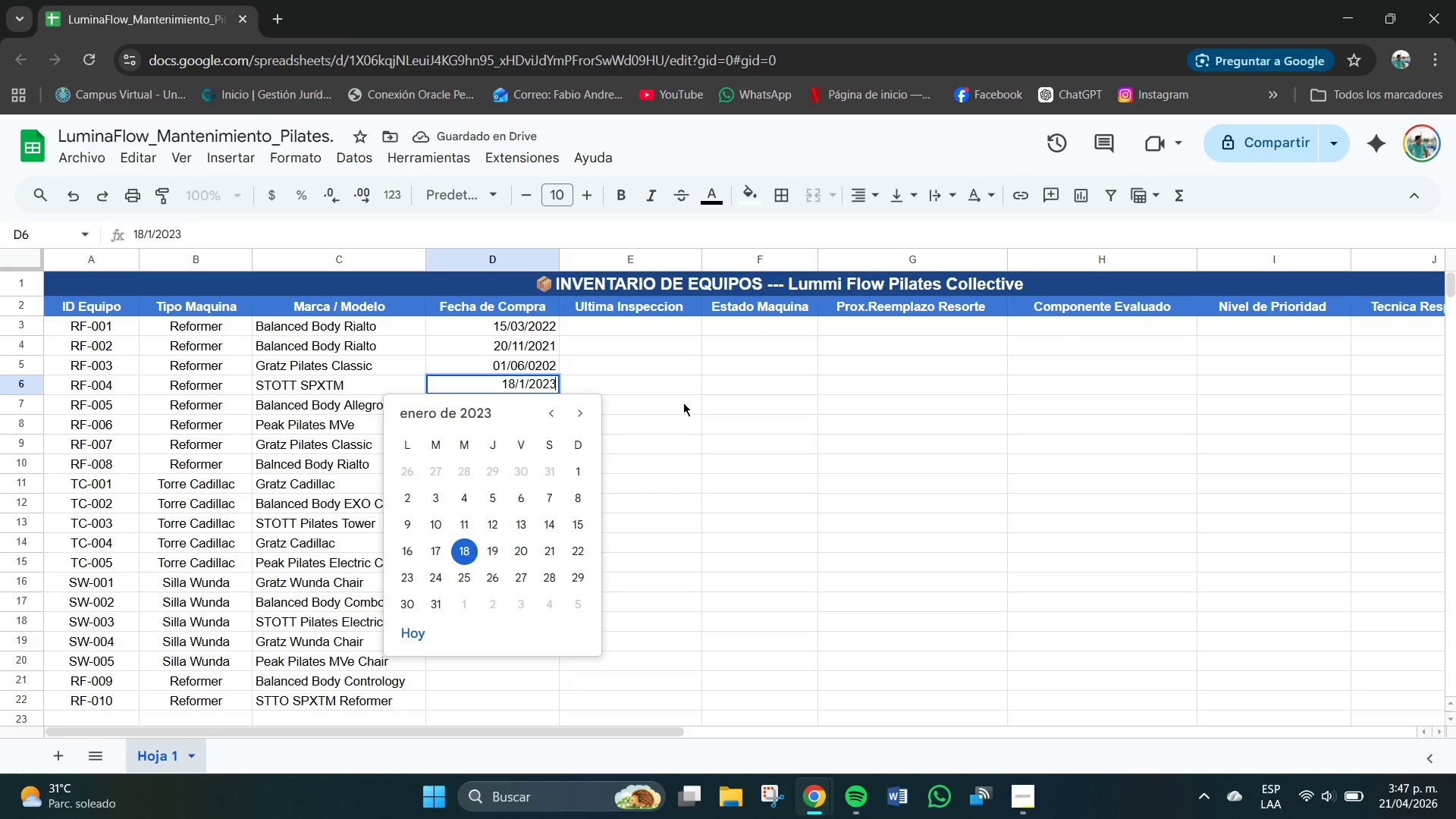 
double_click([515, 386])
 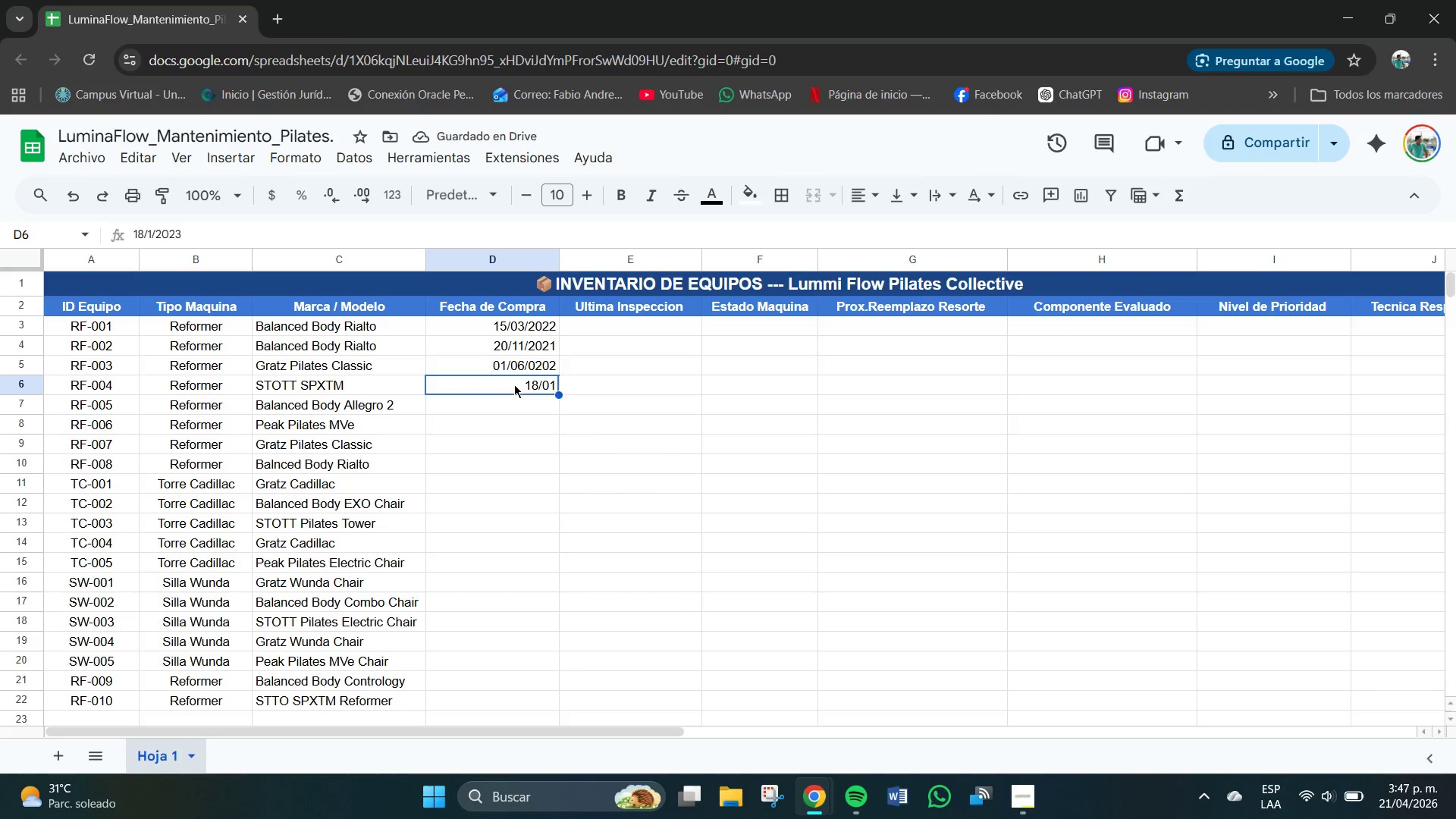 
key(Backspace)
type(18&01&2023)
 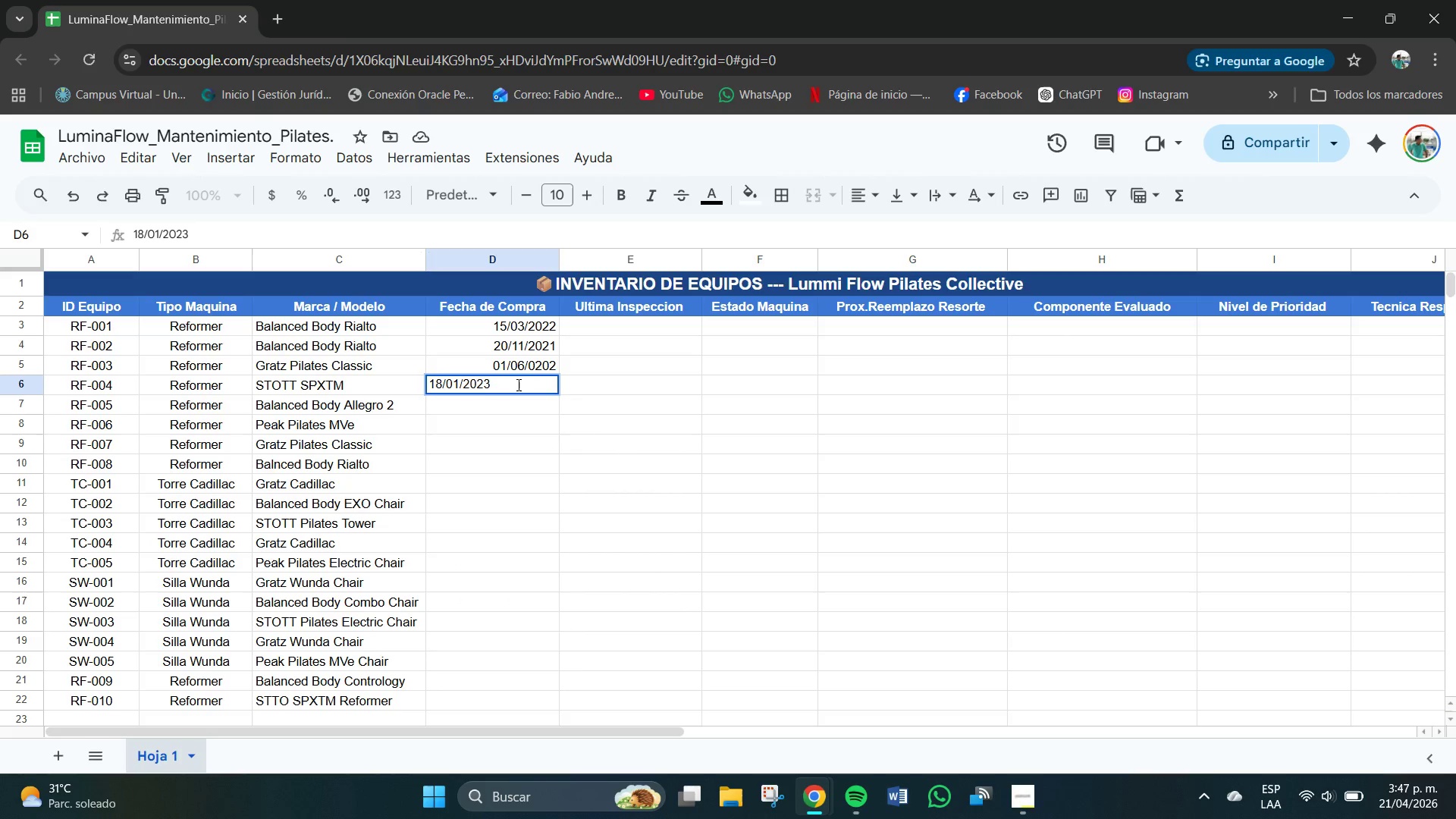 
key(Enter)
 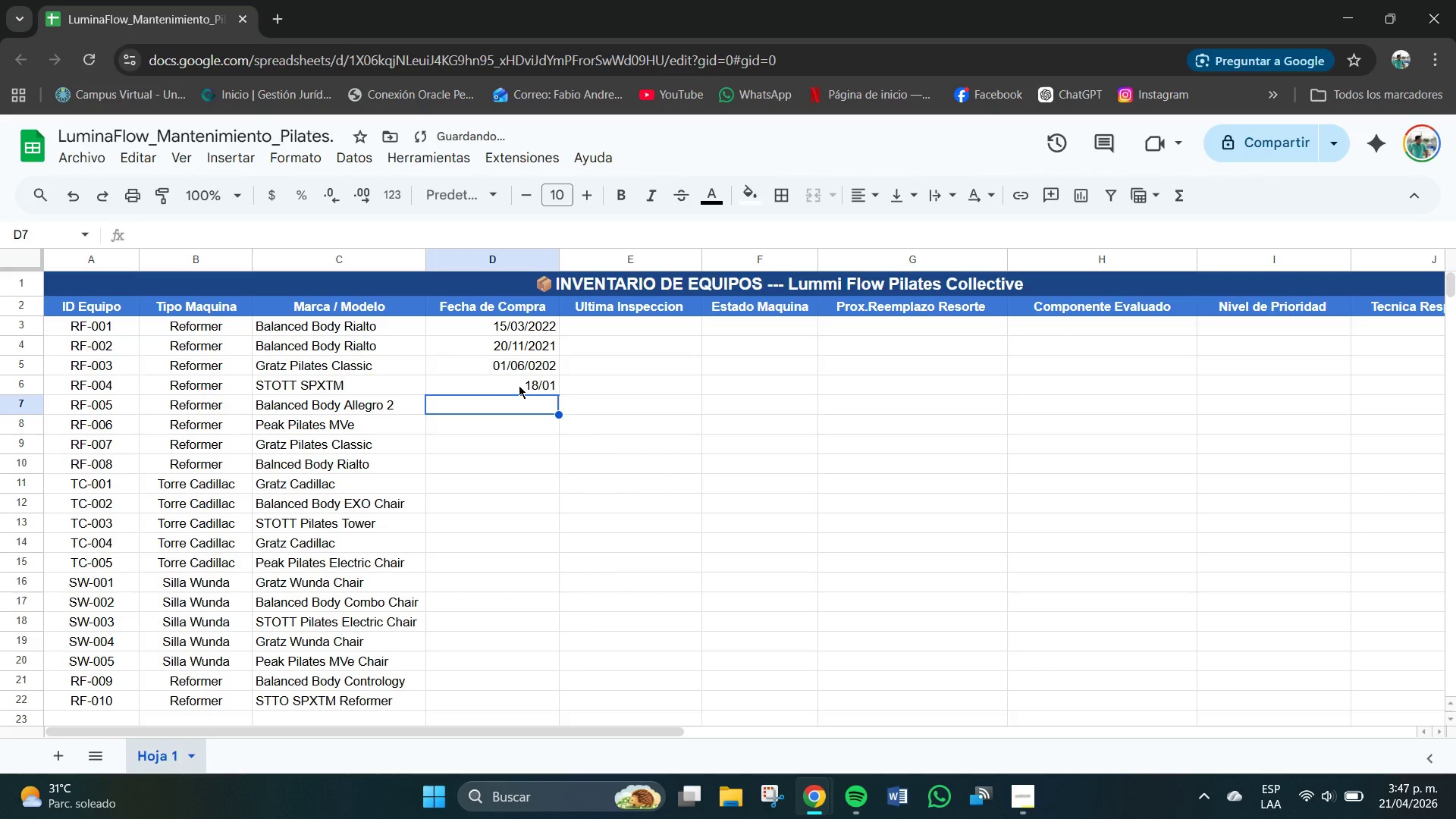 
left_click([519, 385])
 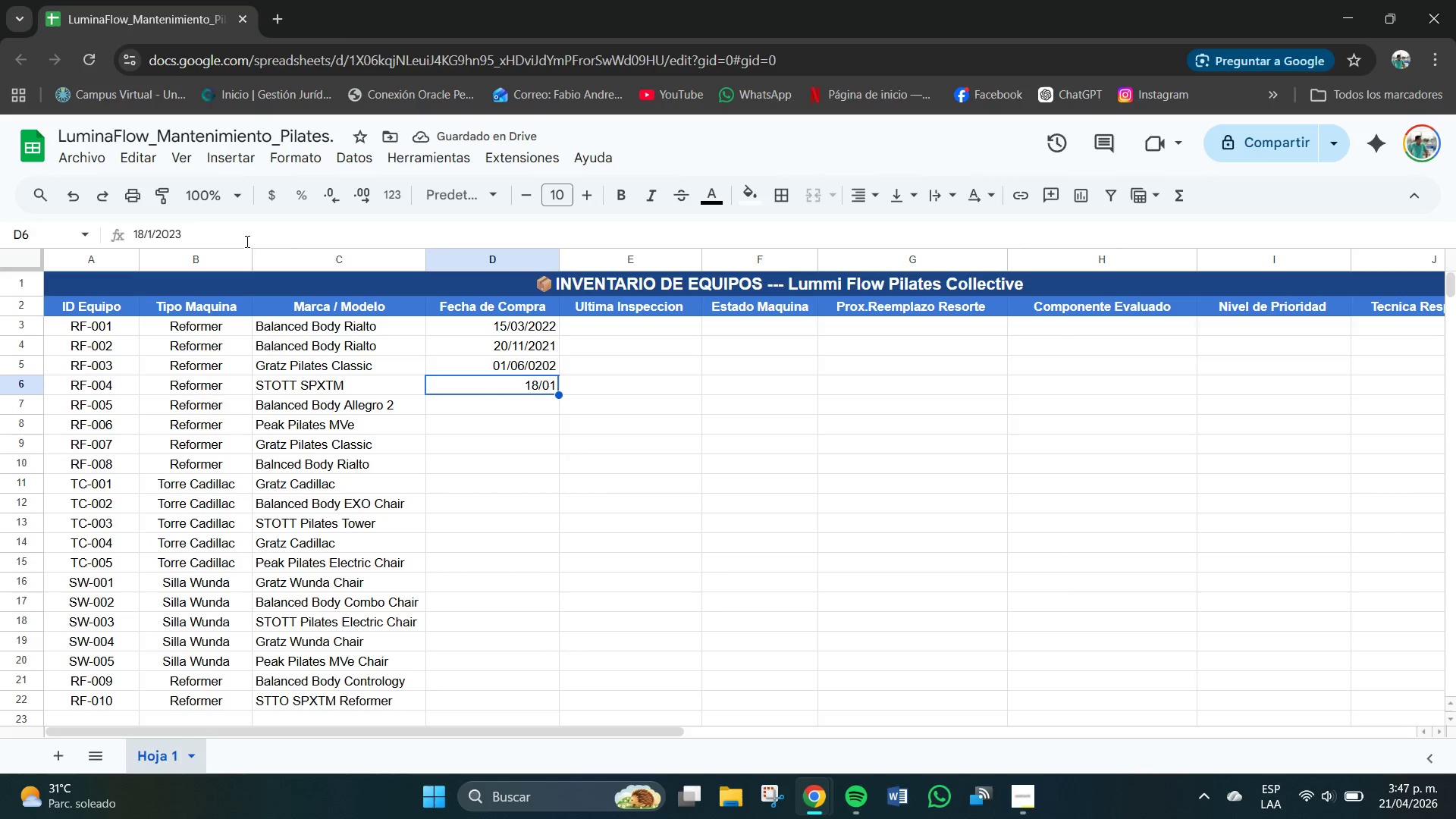 
left_click_drag(start_coordinate=[528, 438], to_coordinate=[532, 438])
 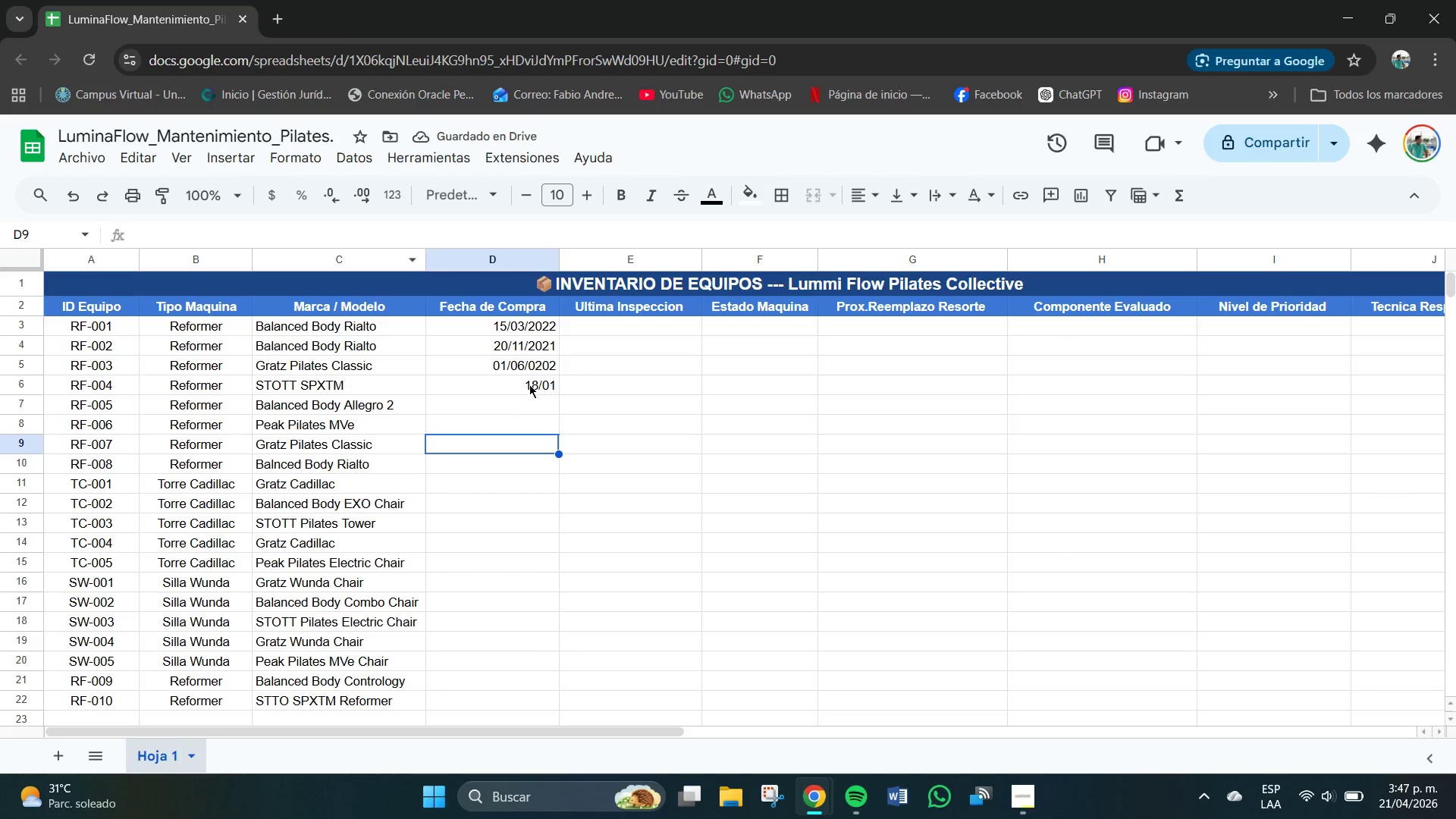 
left_click([529, 384])
 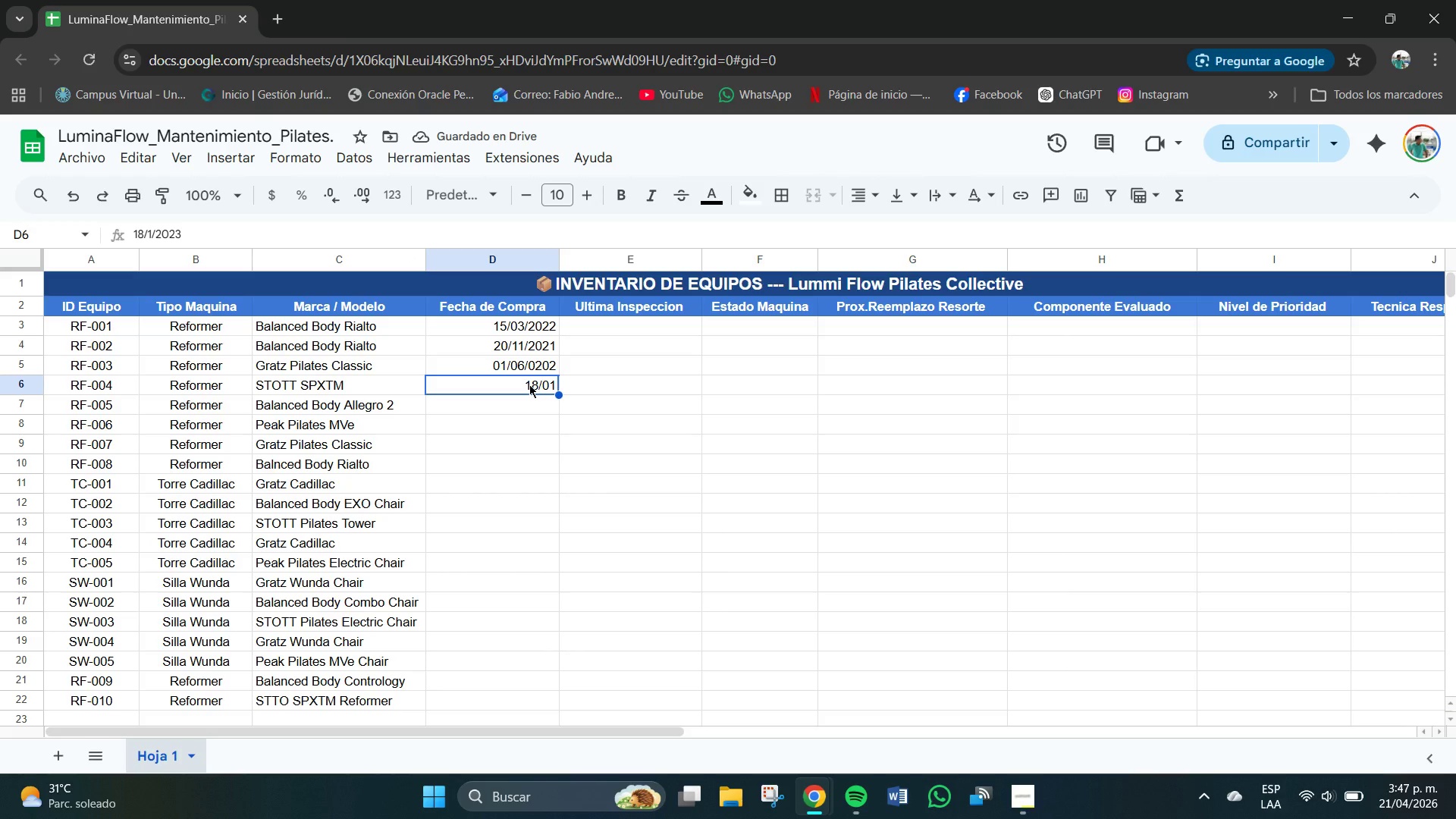 
key(Delete)
 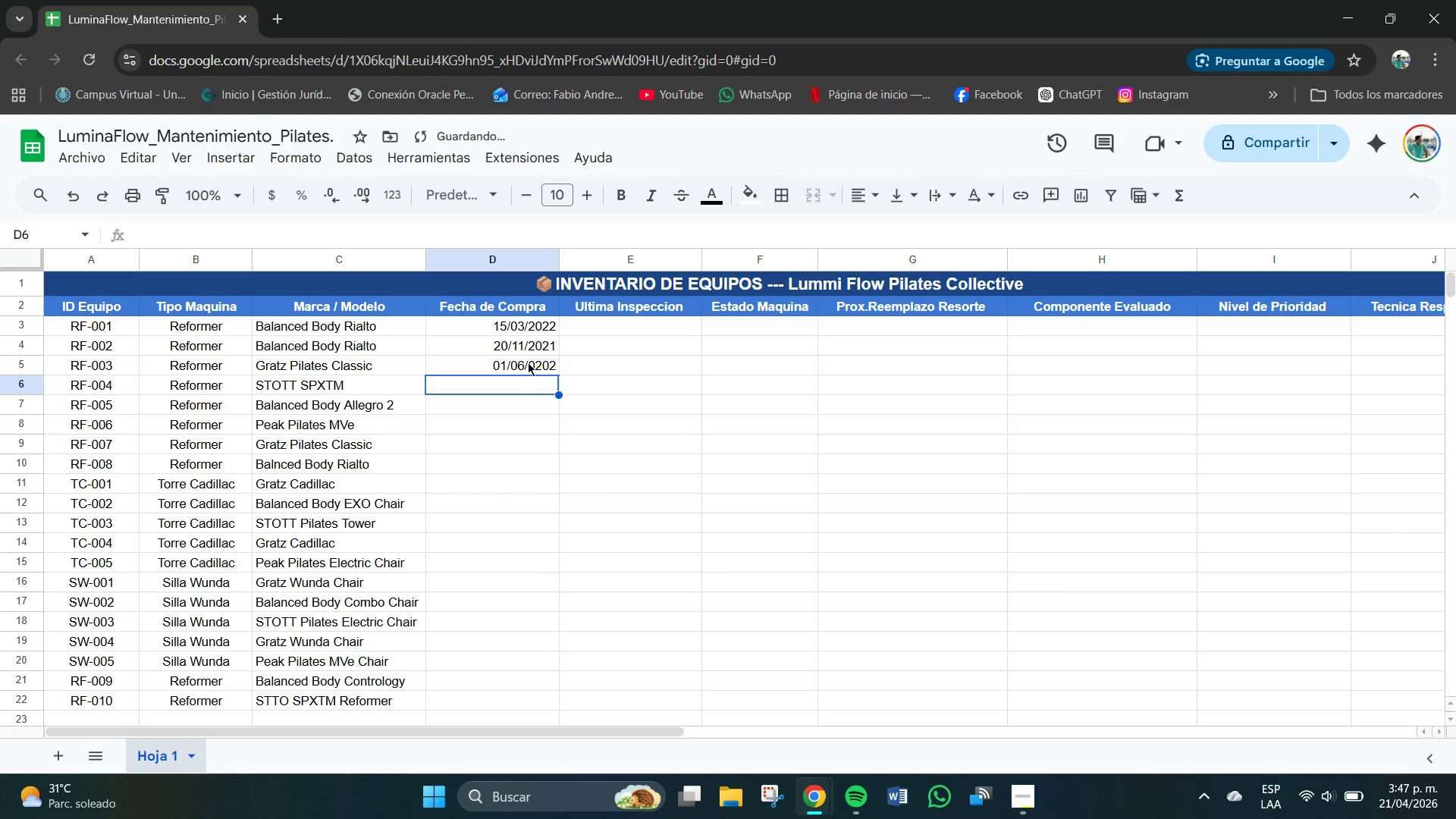 
key(Control+C)
 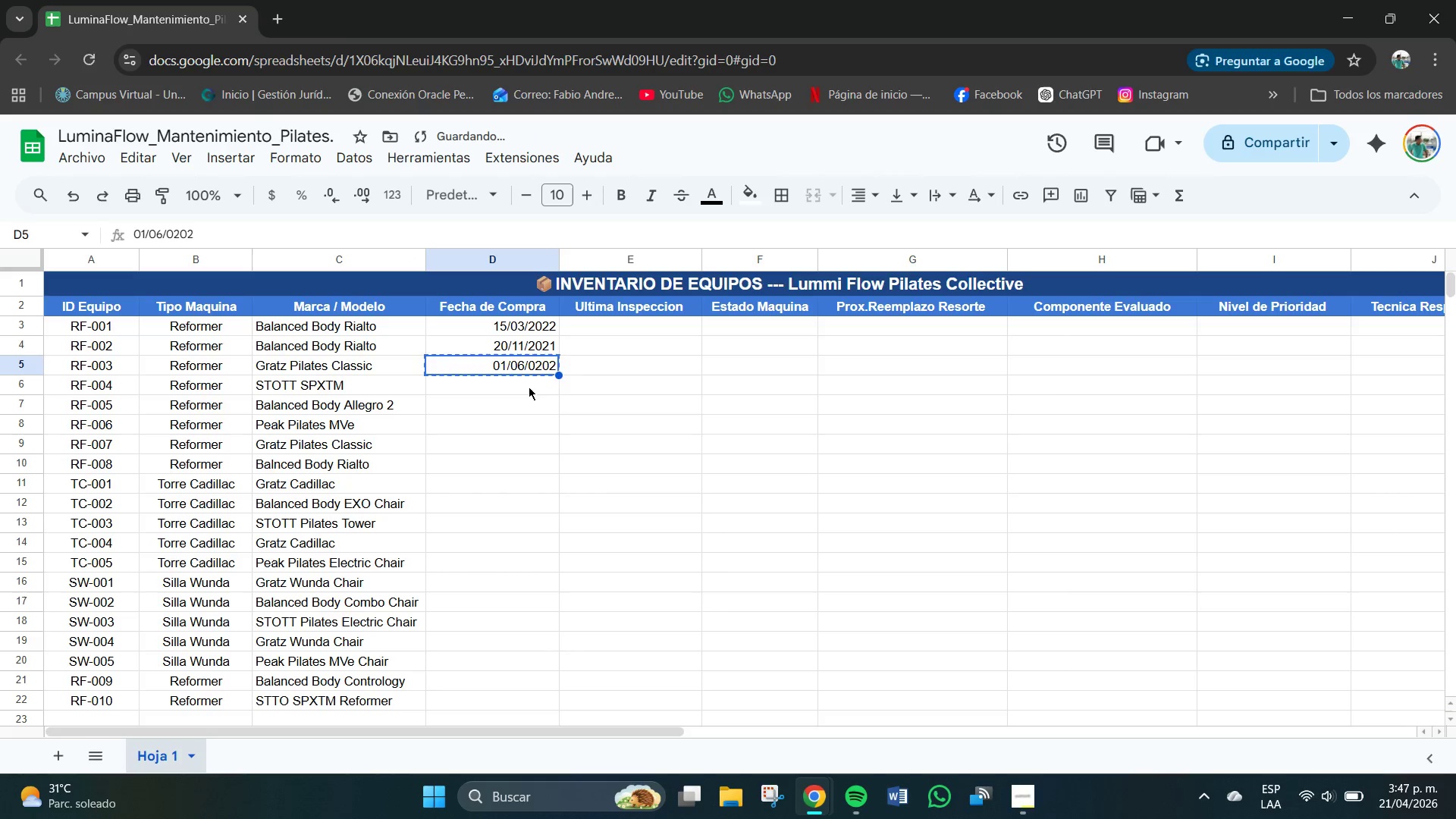 
left_click([529, 387])
 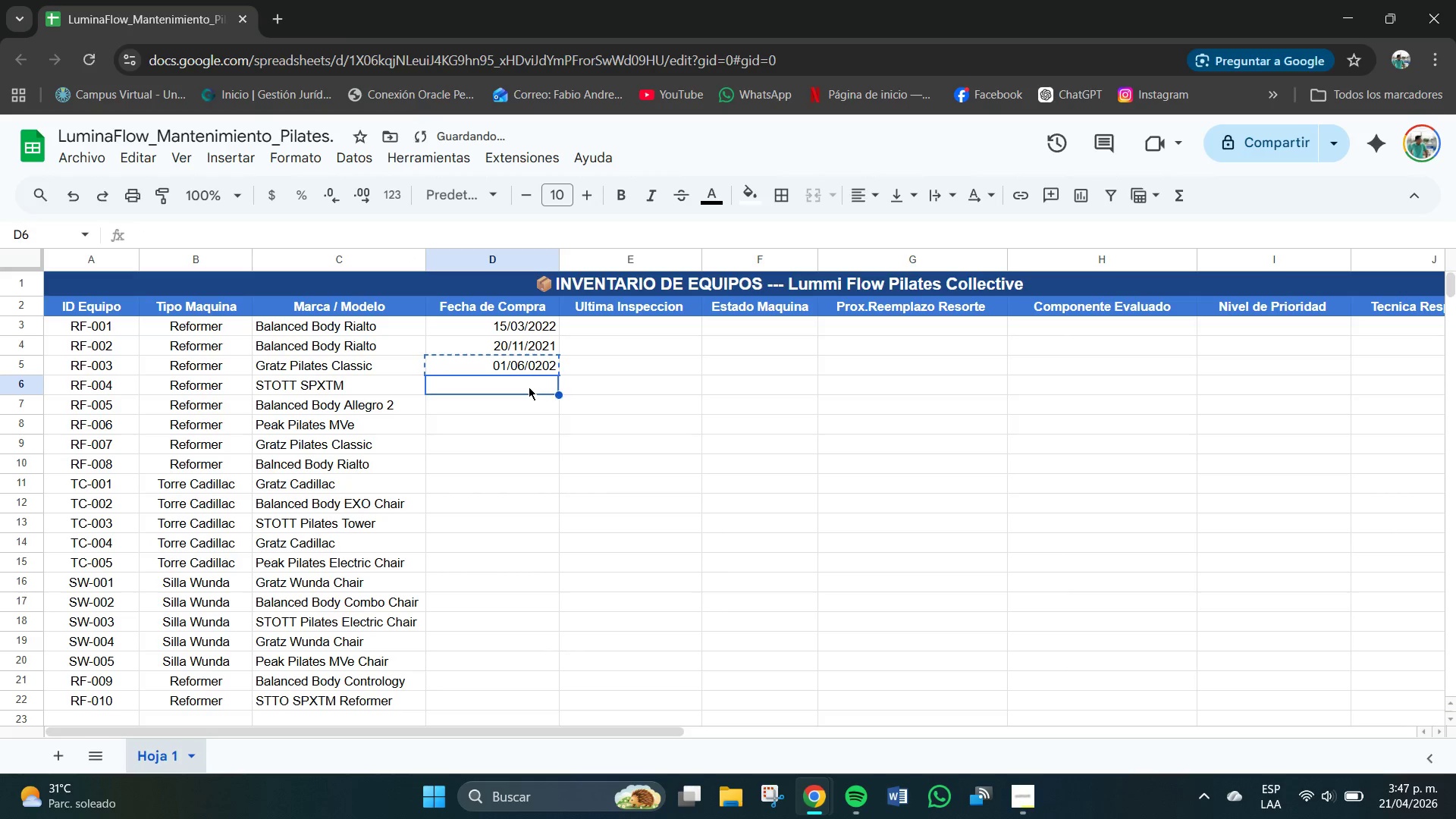 
key(Control+V)
 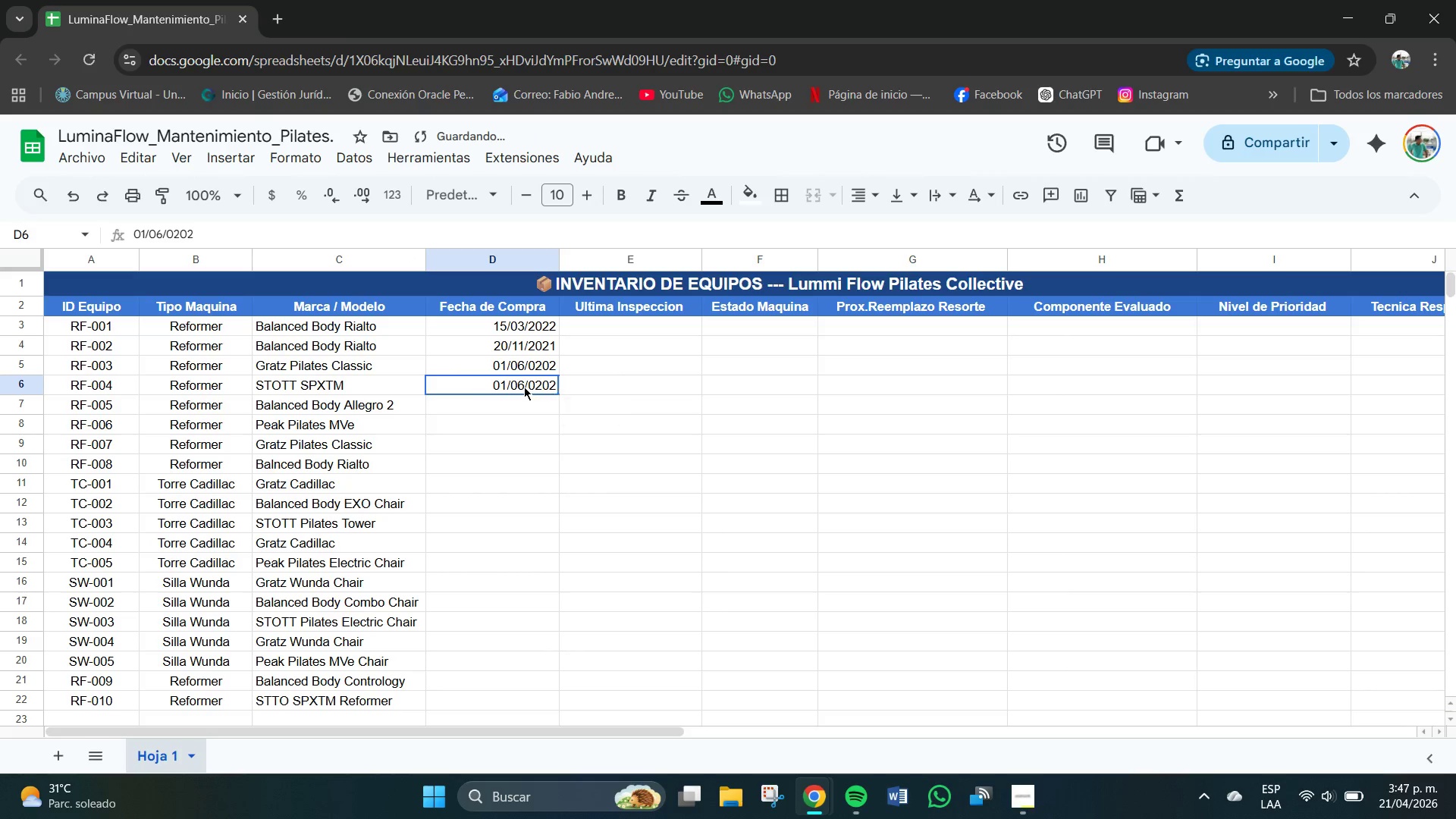 
double_click([522, 385])
 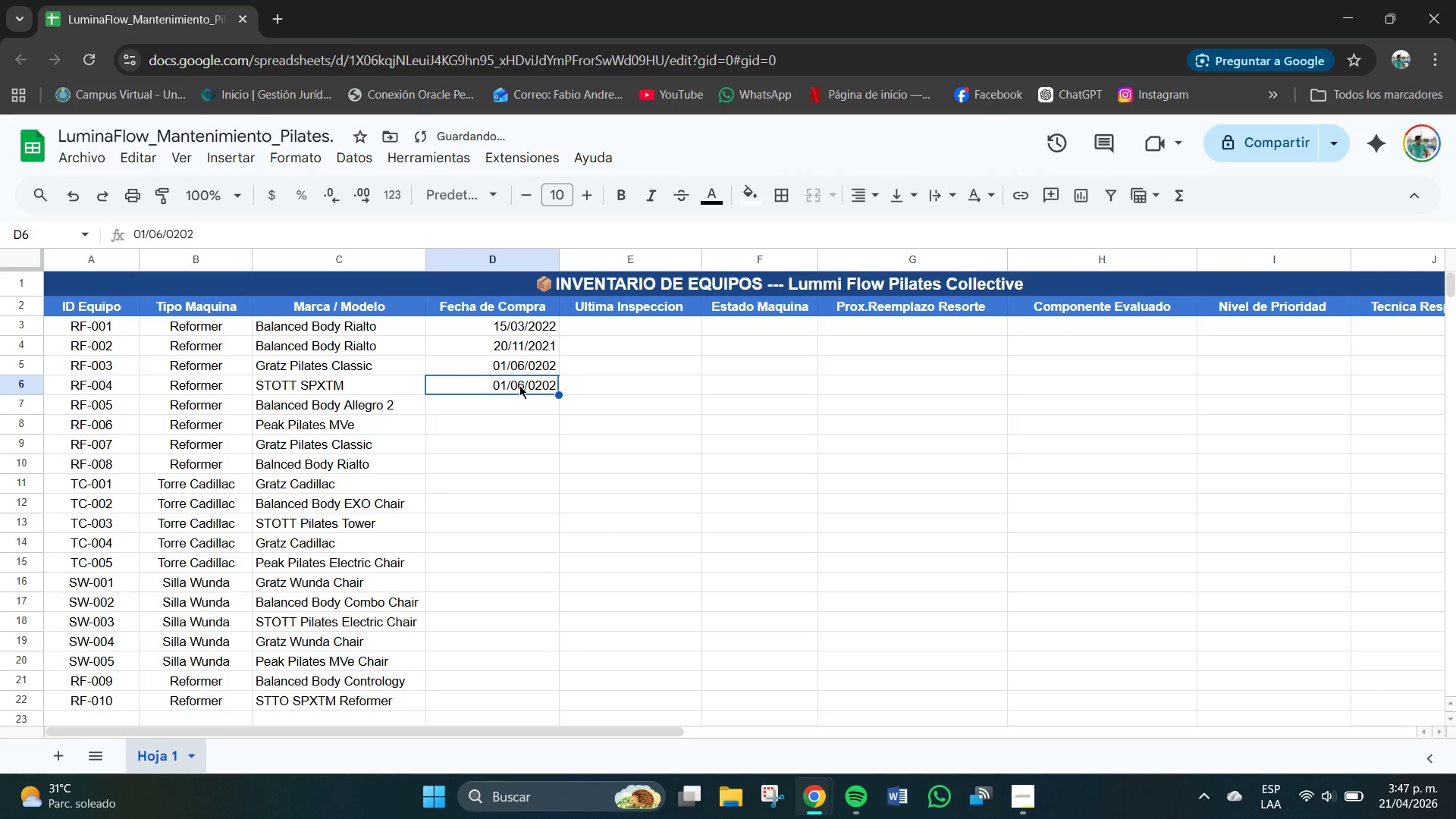 
triple_click([520, 385])
 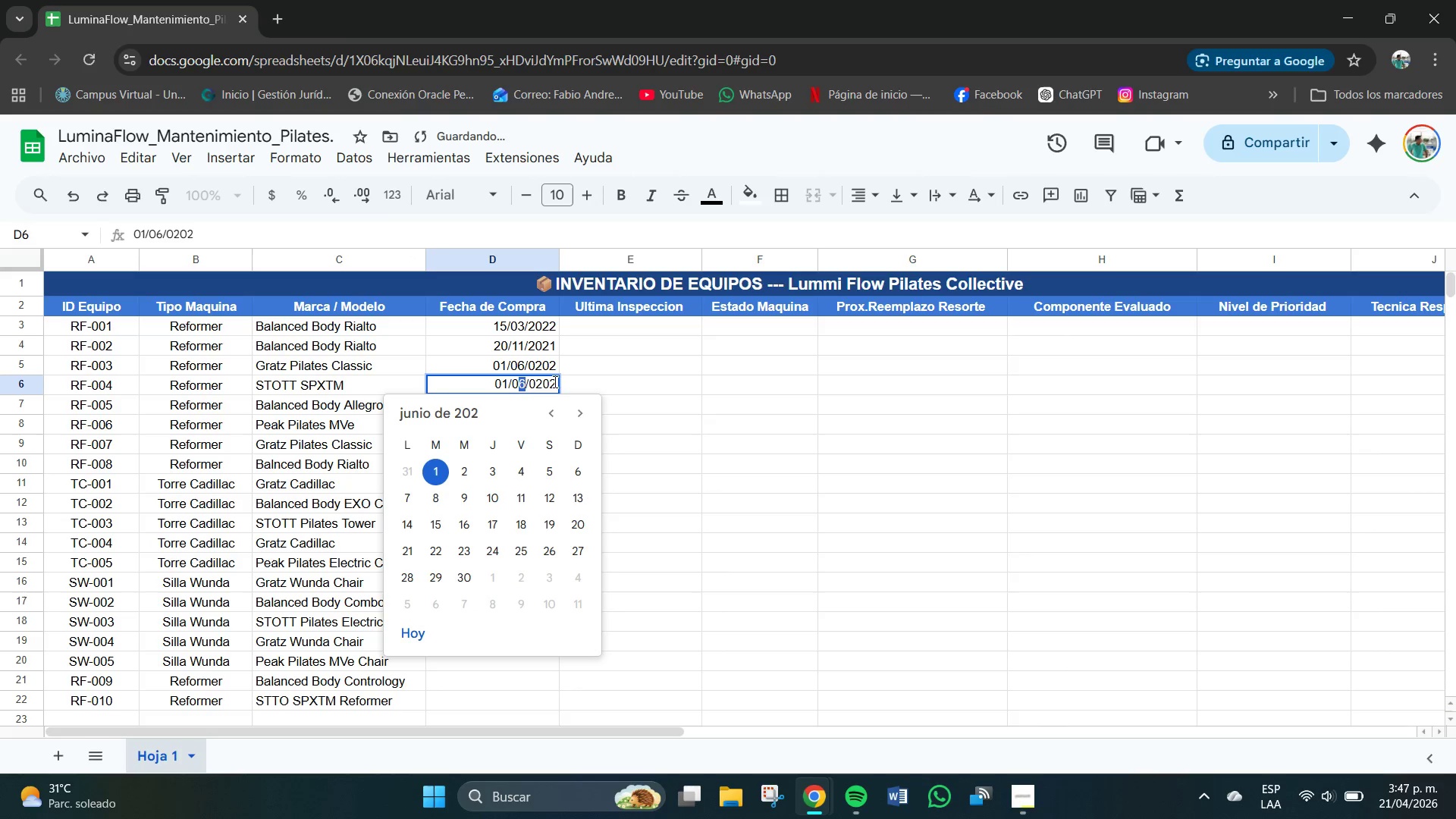 
left_click([559, 378])
 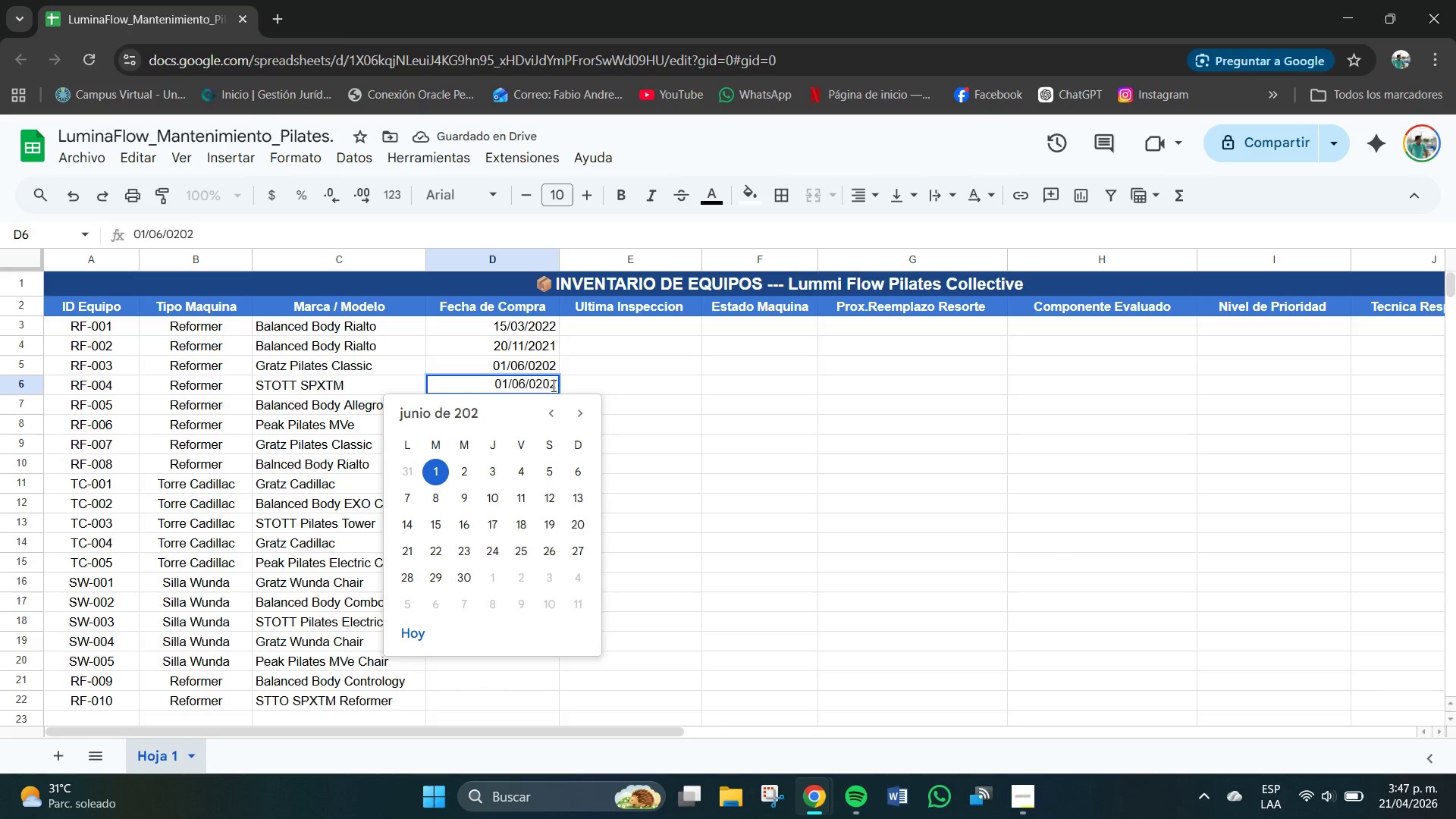 
left_click([554, 386])
 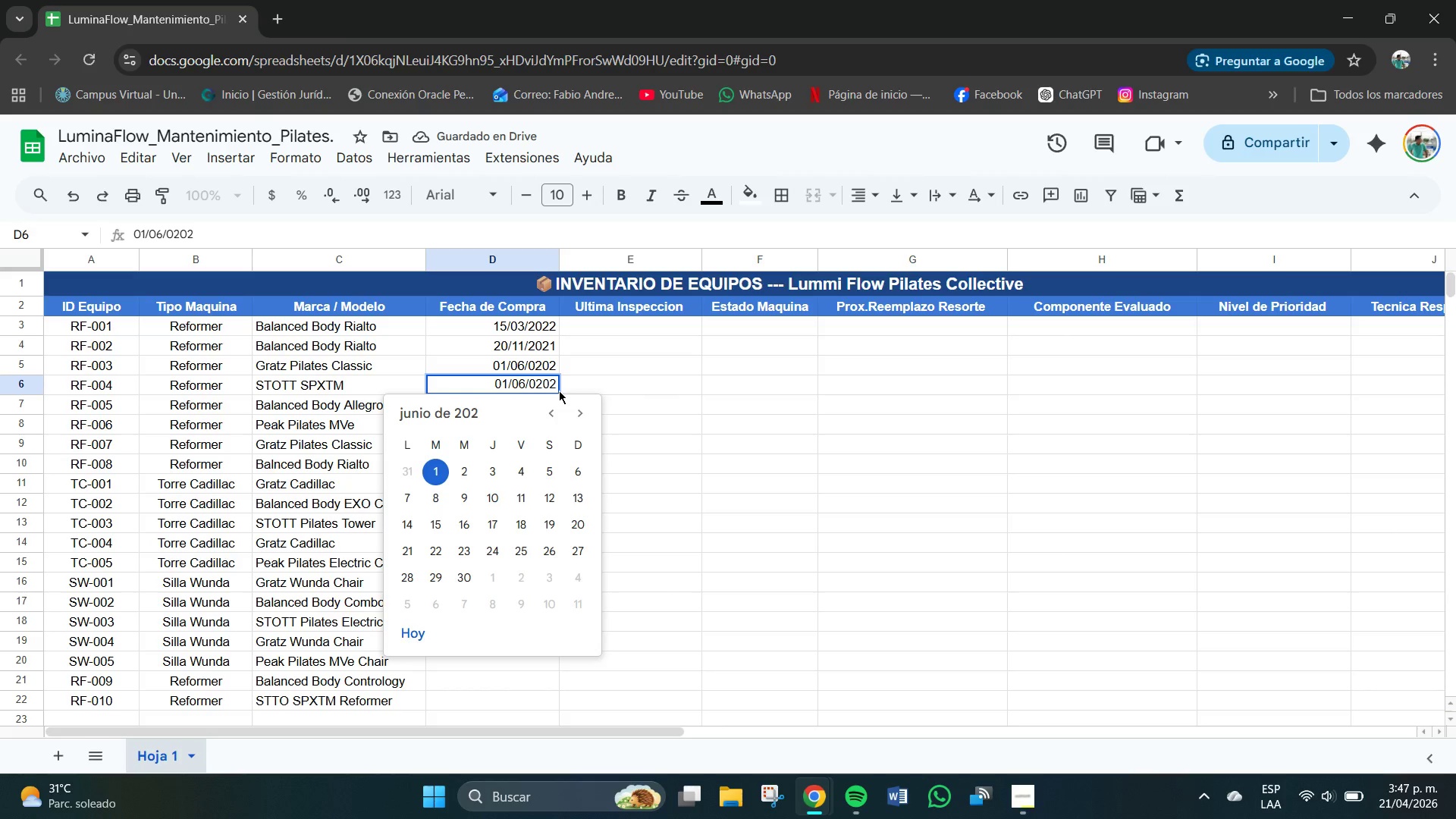 
key(Backspace)
 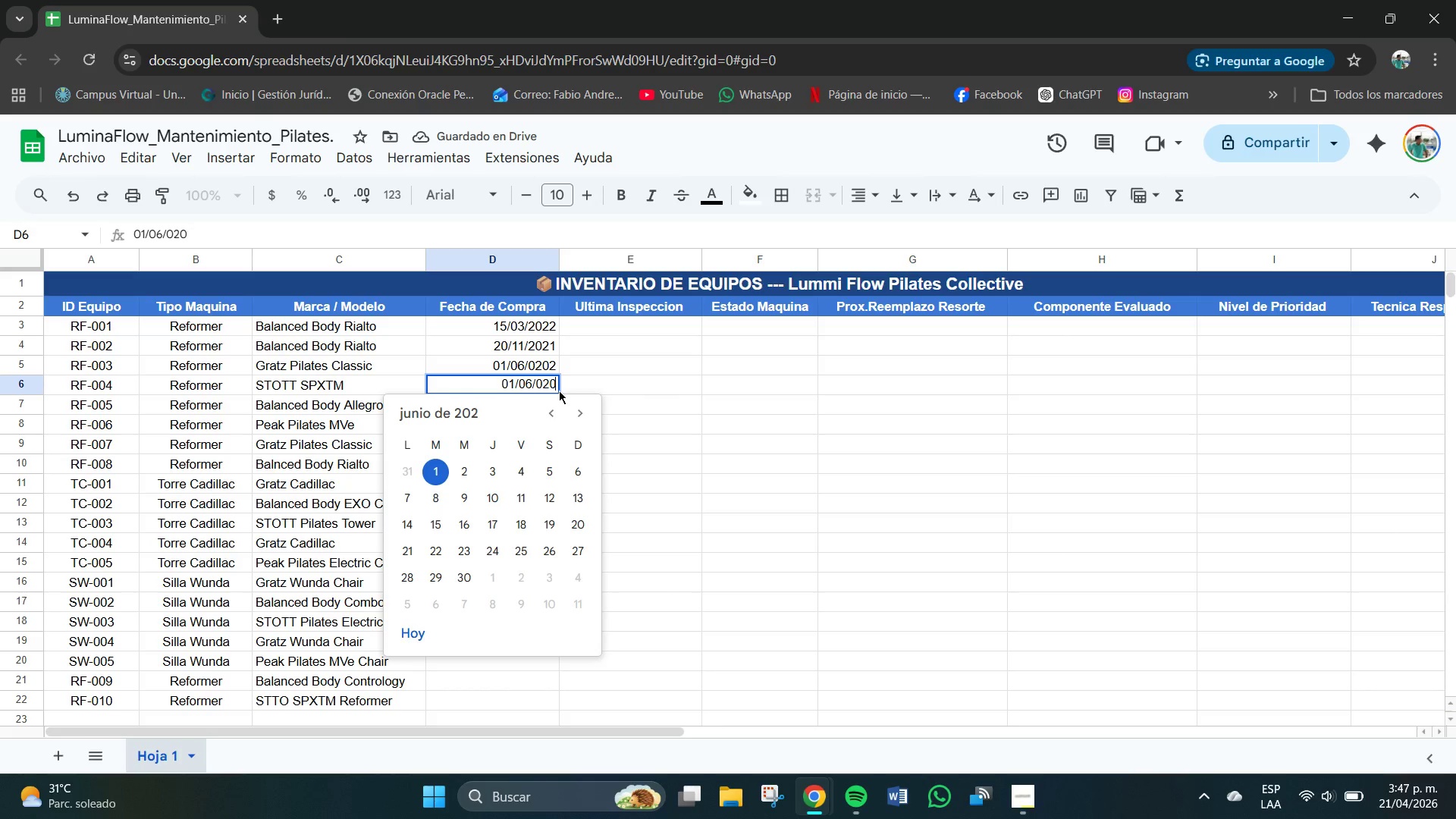 
key(Backspace)
 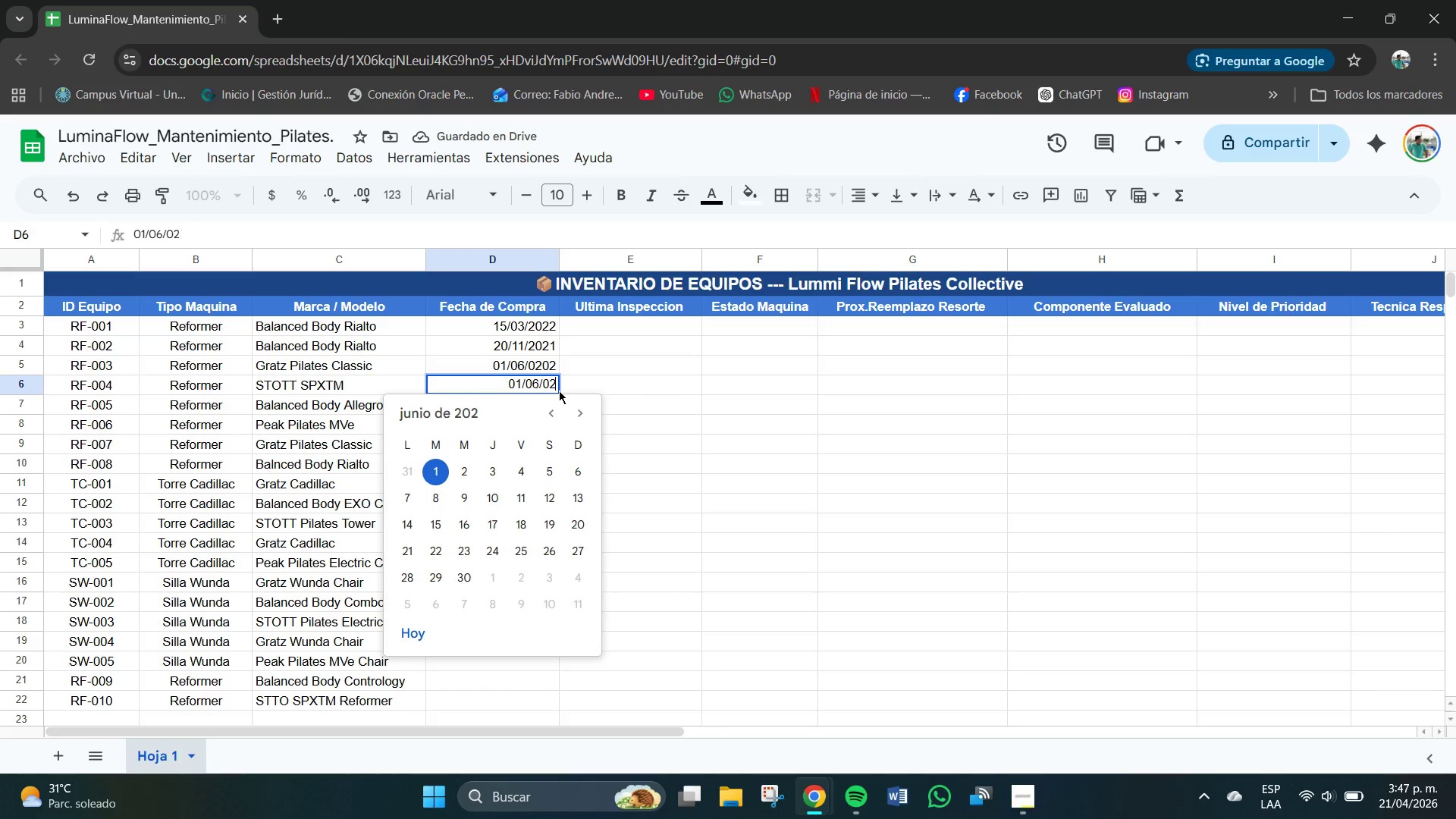 
key(Backspace)
 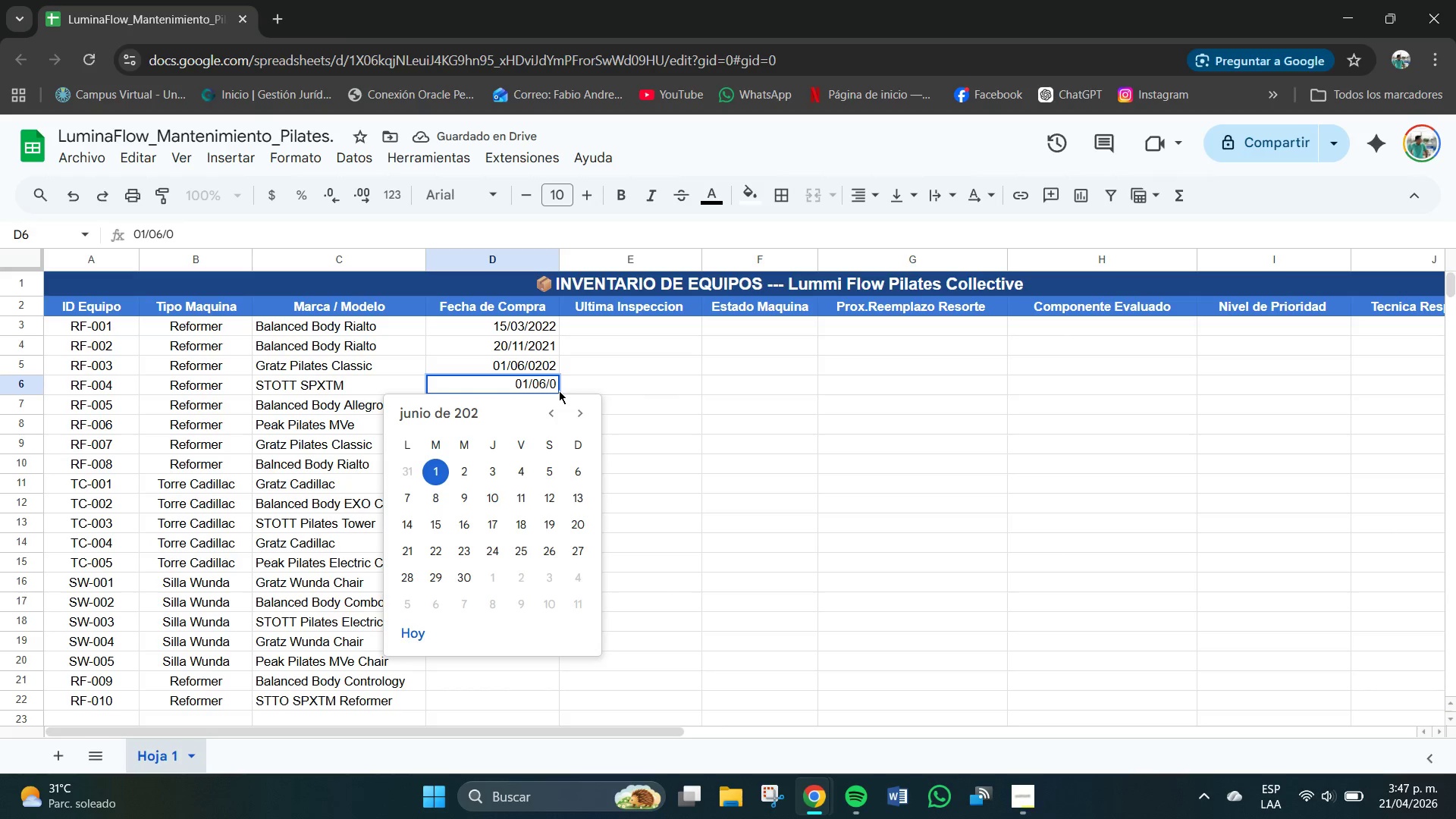 
key(Backspace)
 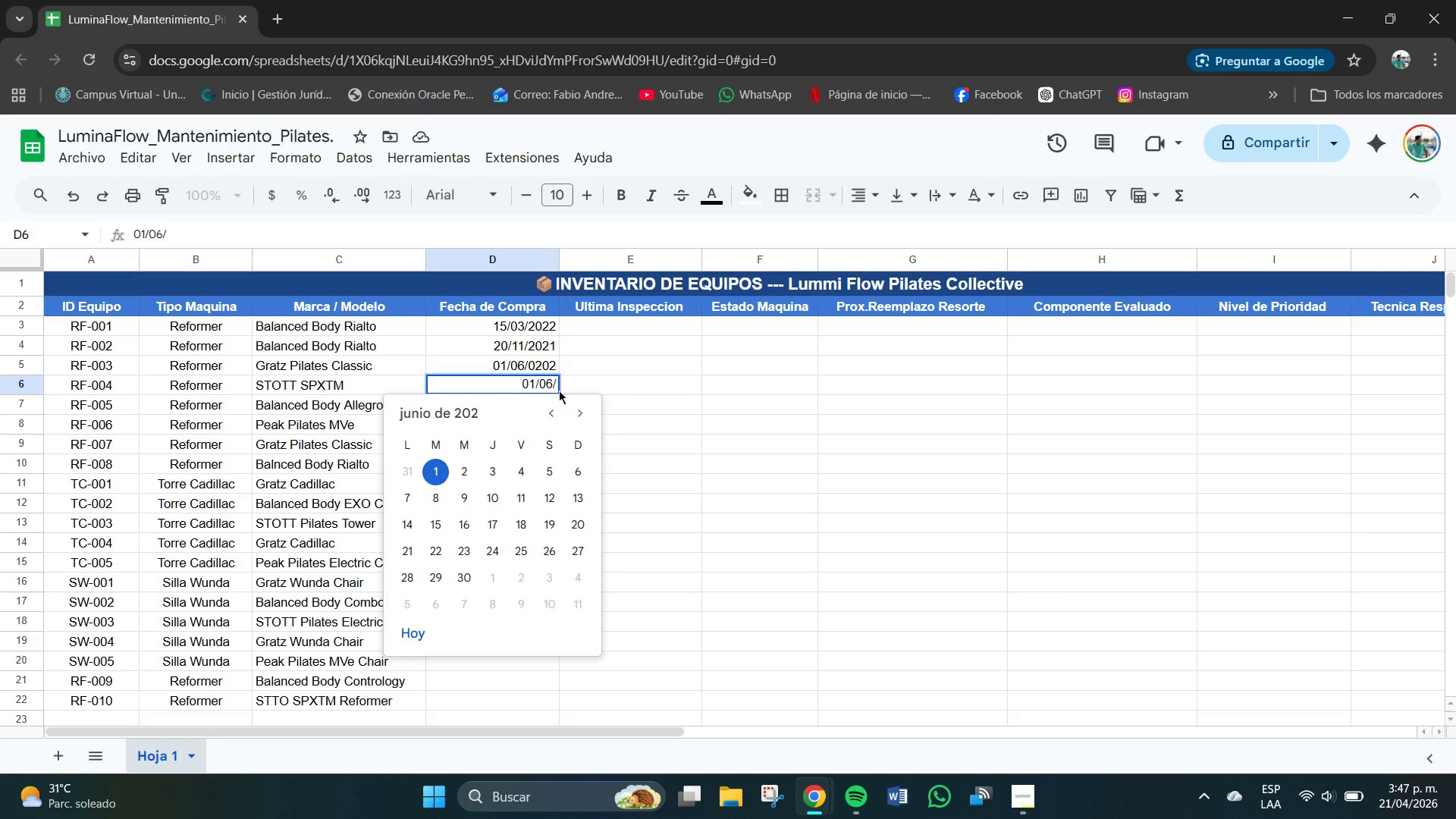 
key(Numpad2)
 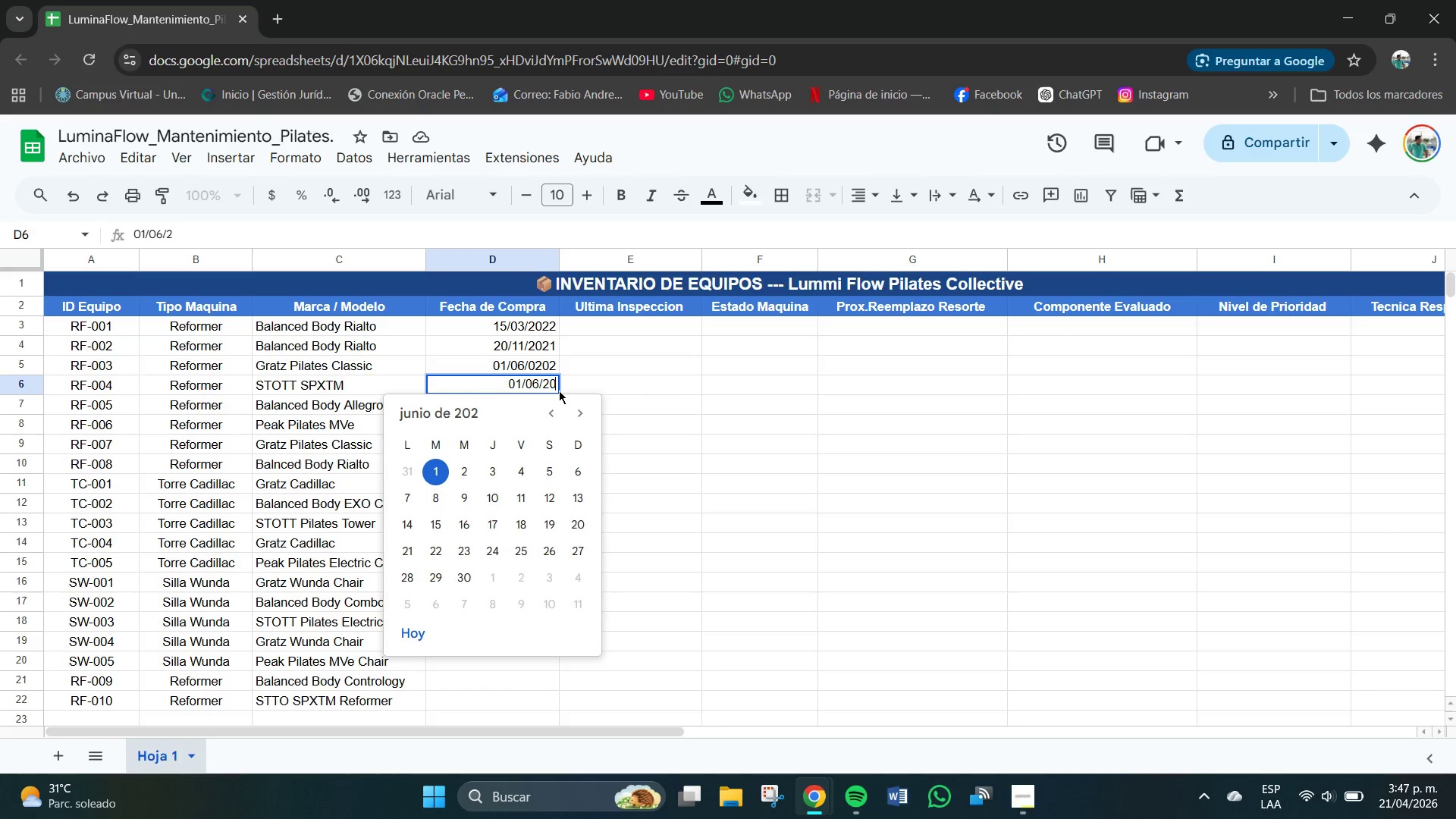 
key(Numpad0)
 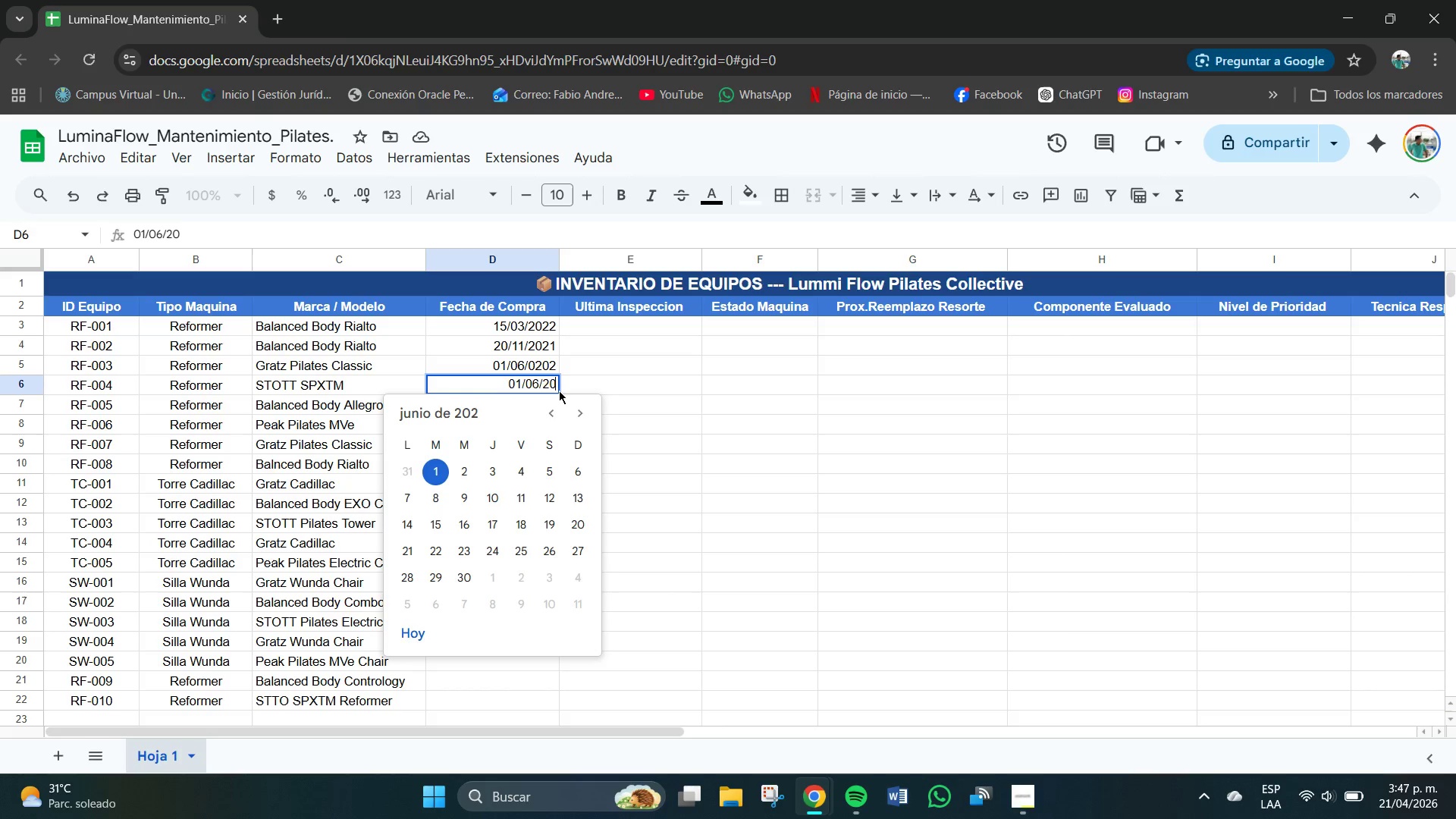 
key(Numpad2)
 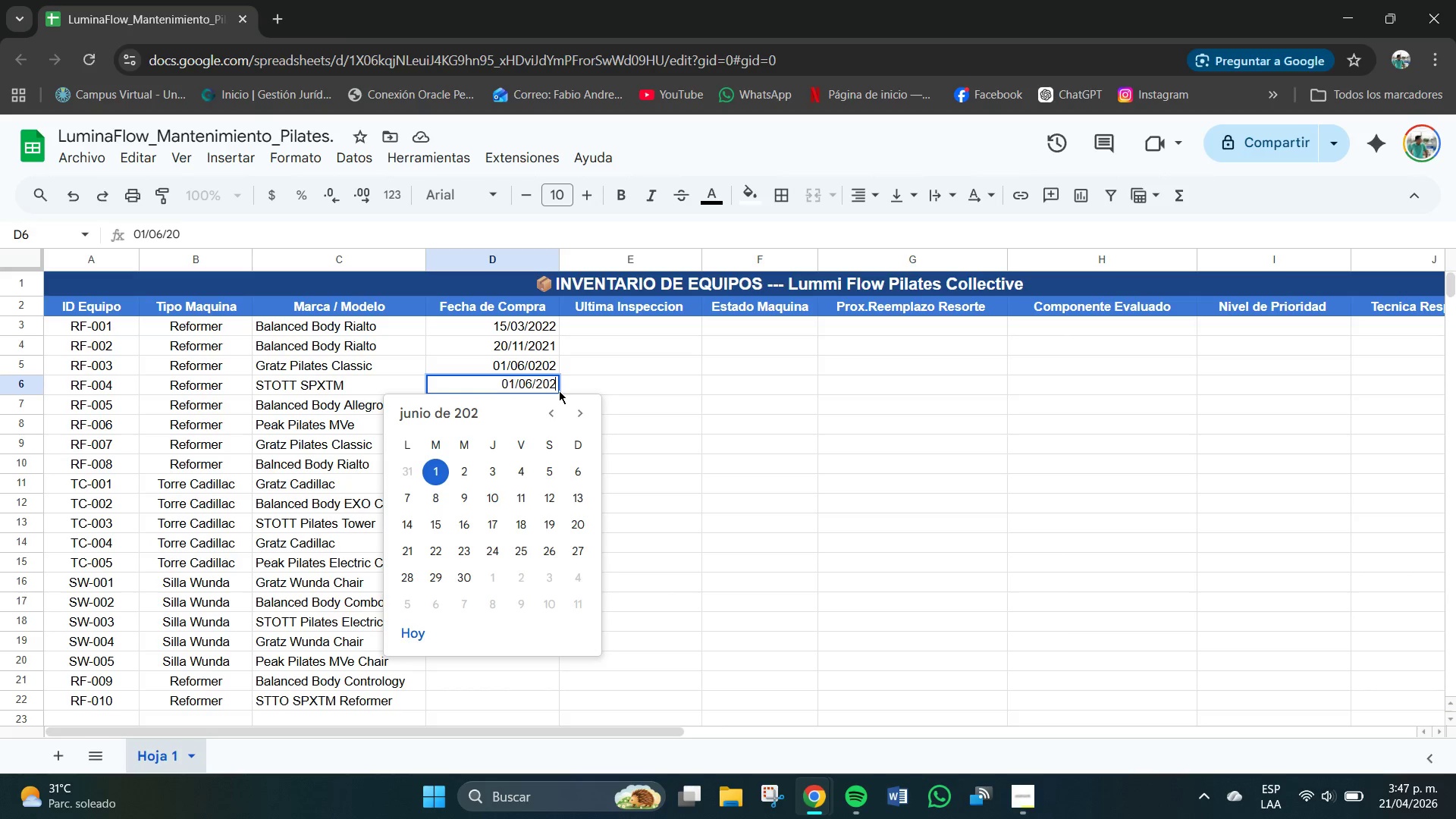 
key(Numpad3)
 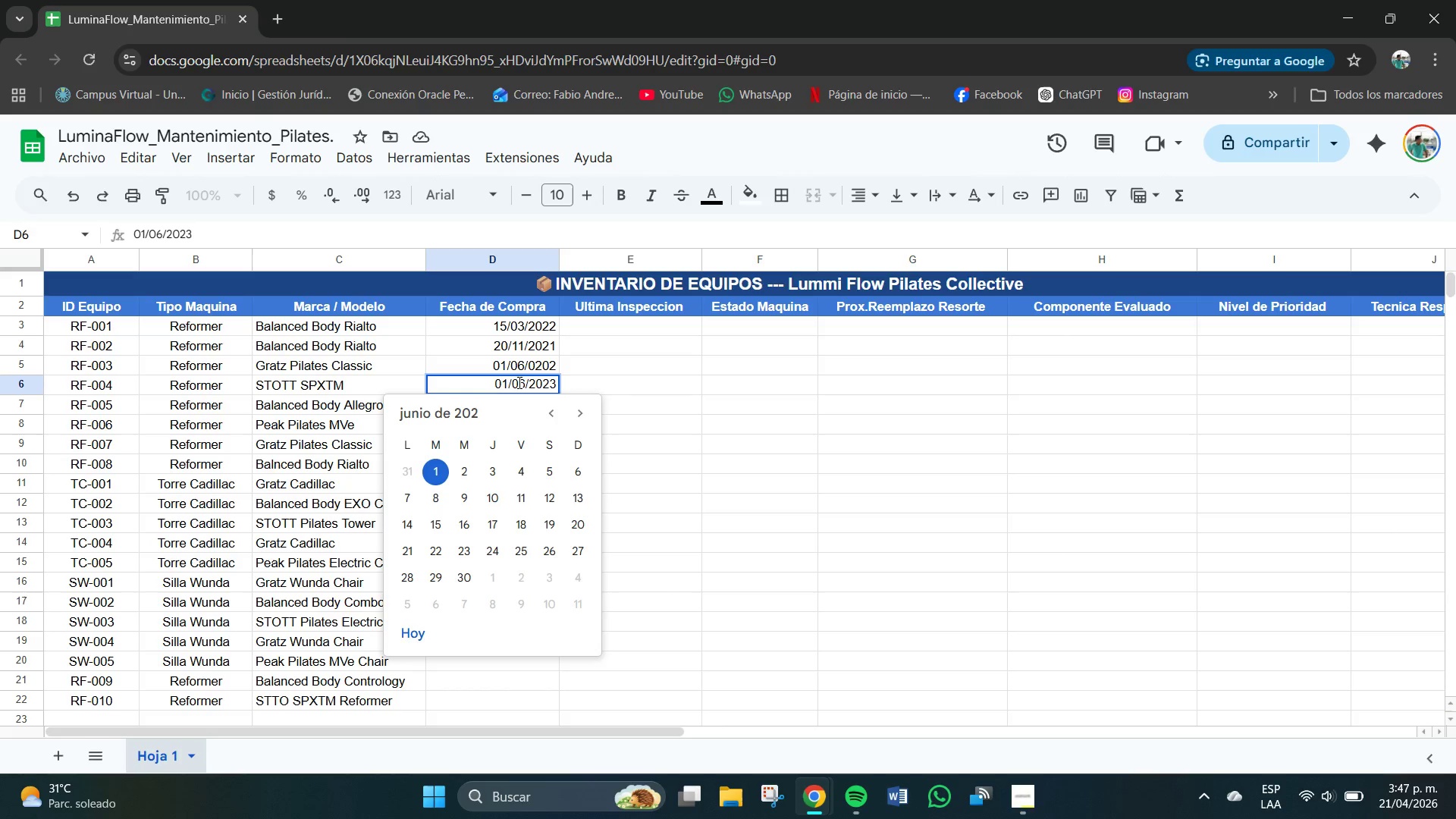 
left_click([525, 387])
 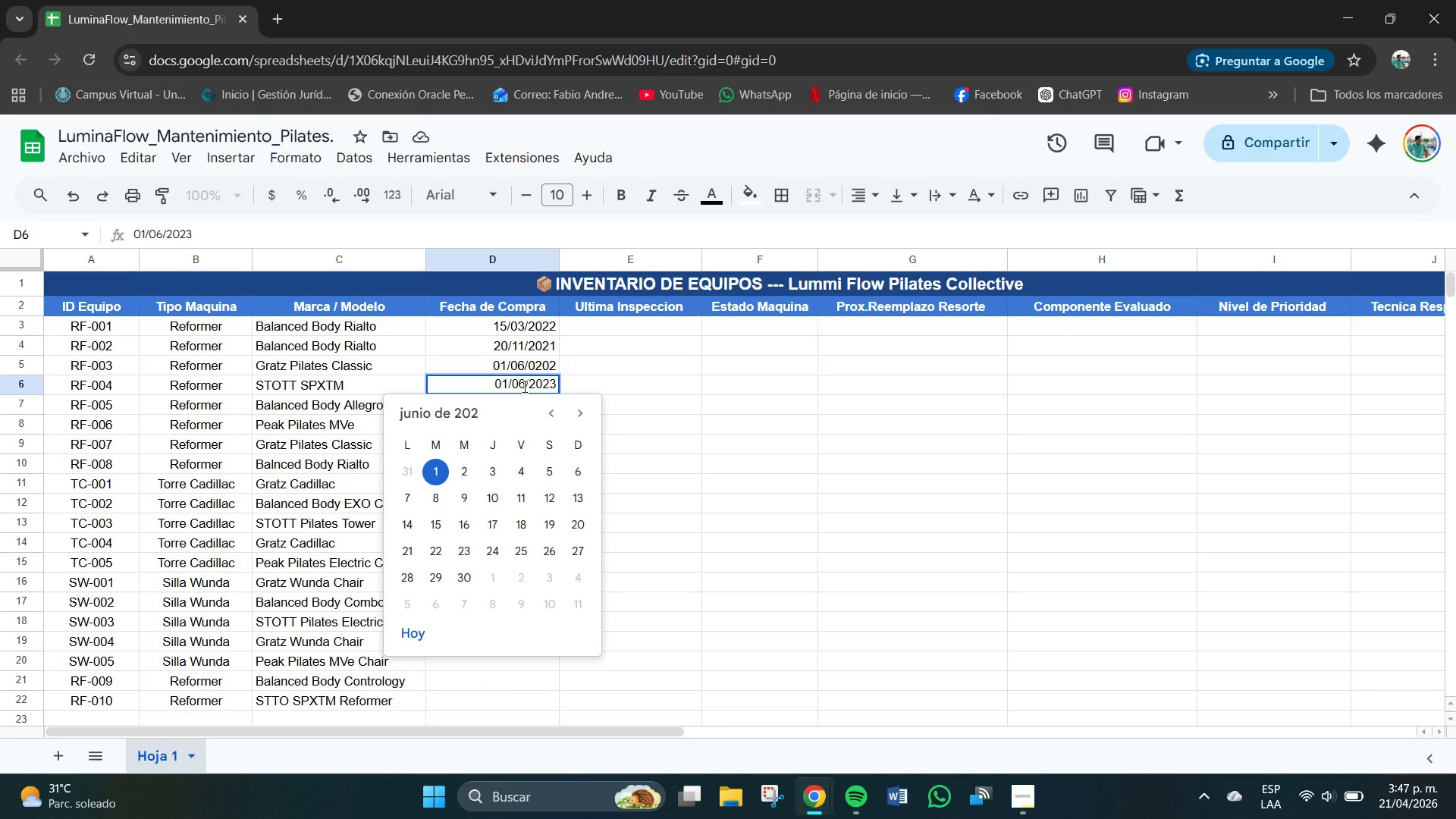 
key(Backspace)
 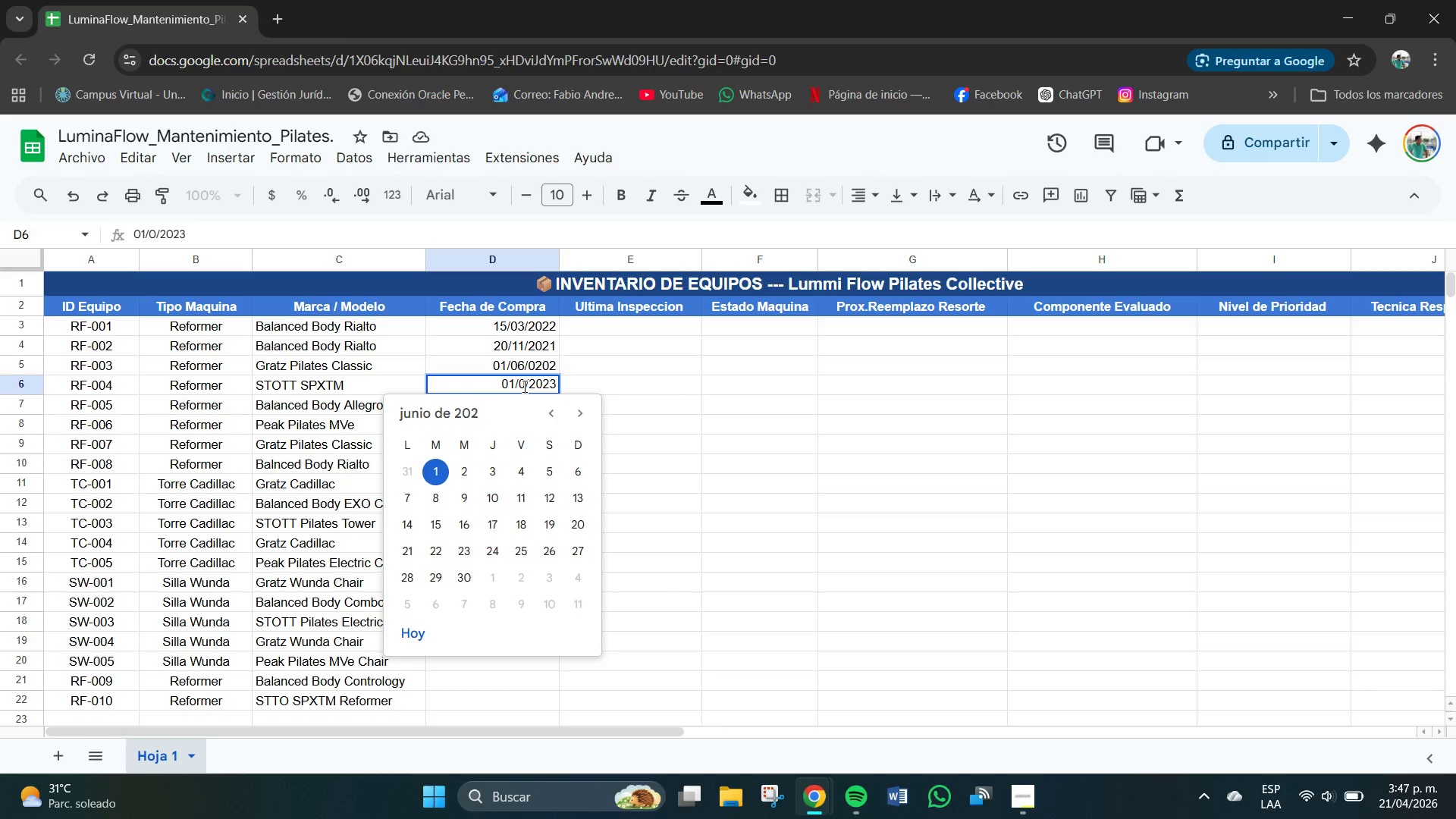 
key(Numpad0)
 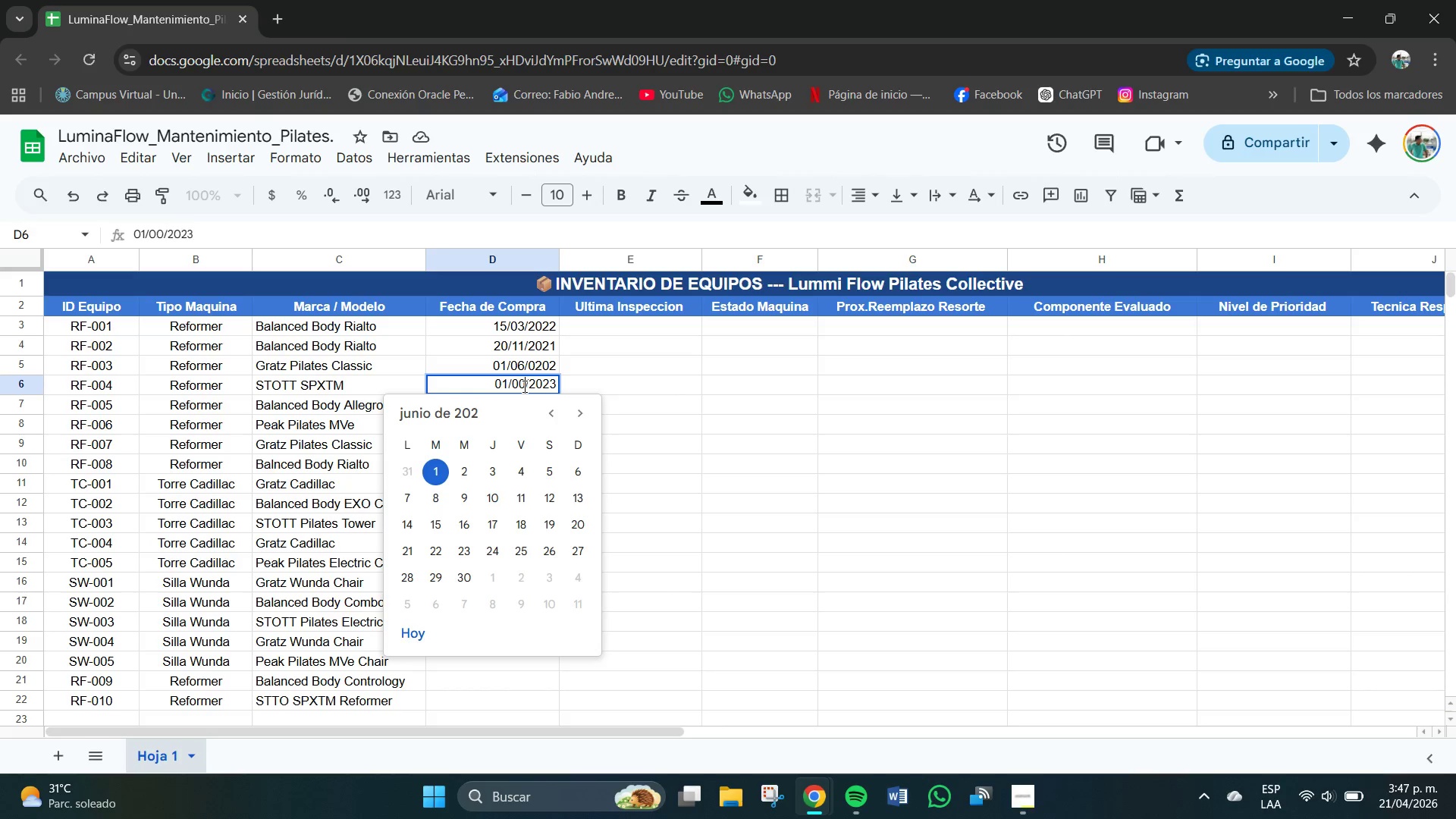 
key(Numpad1)
 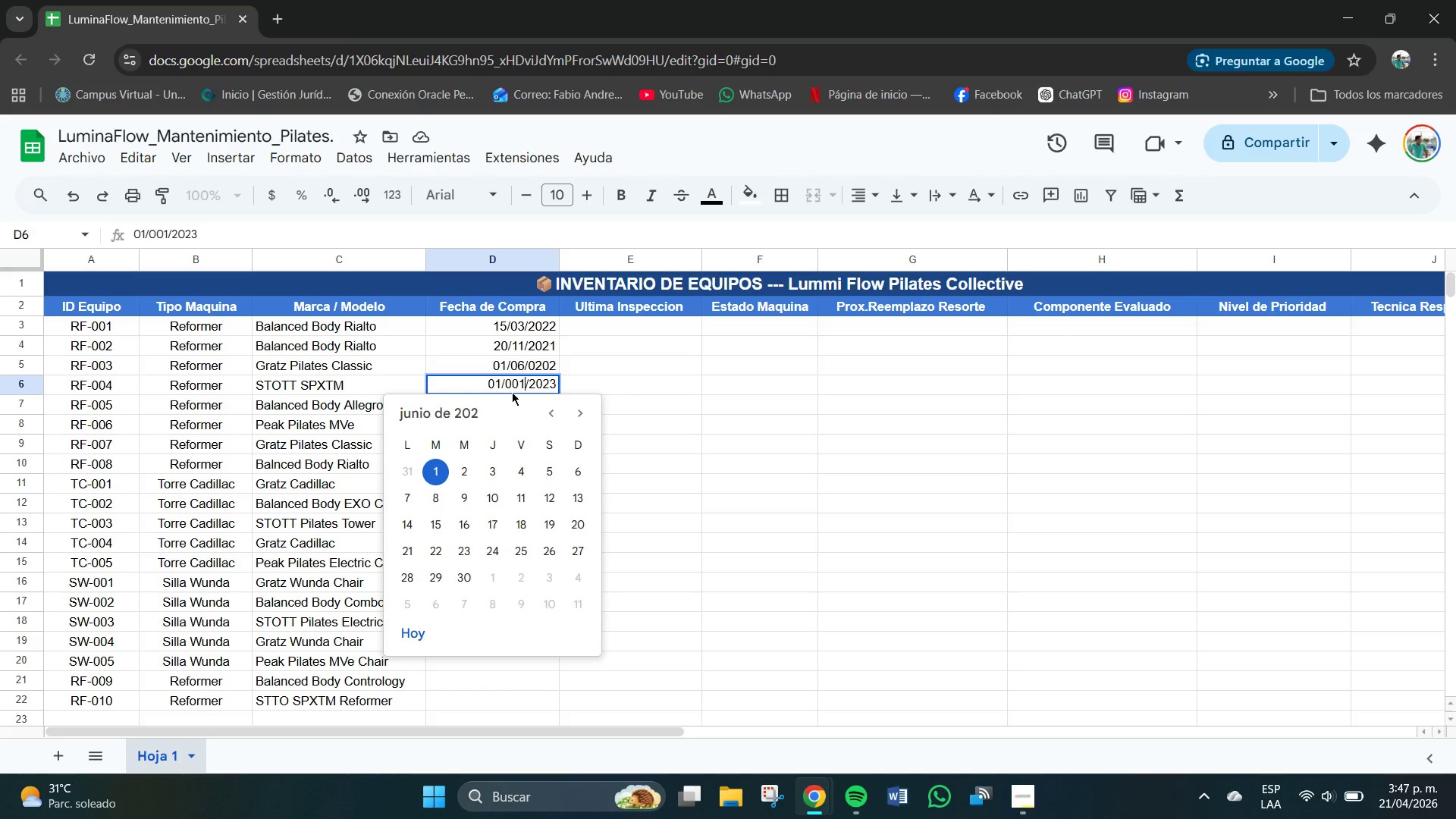 
left_click([517, 384])
 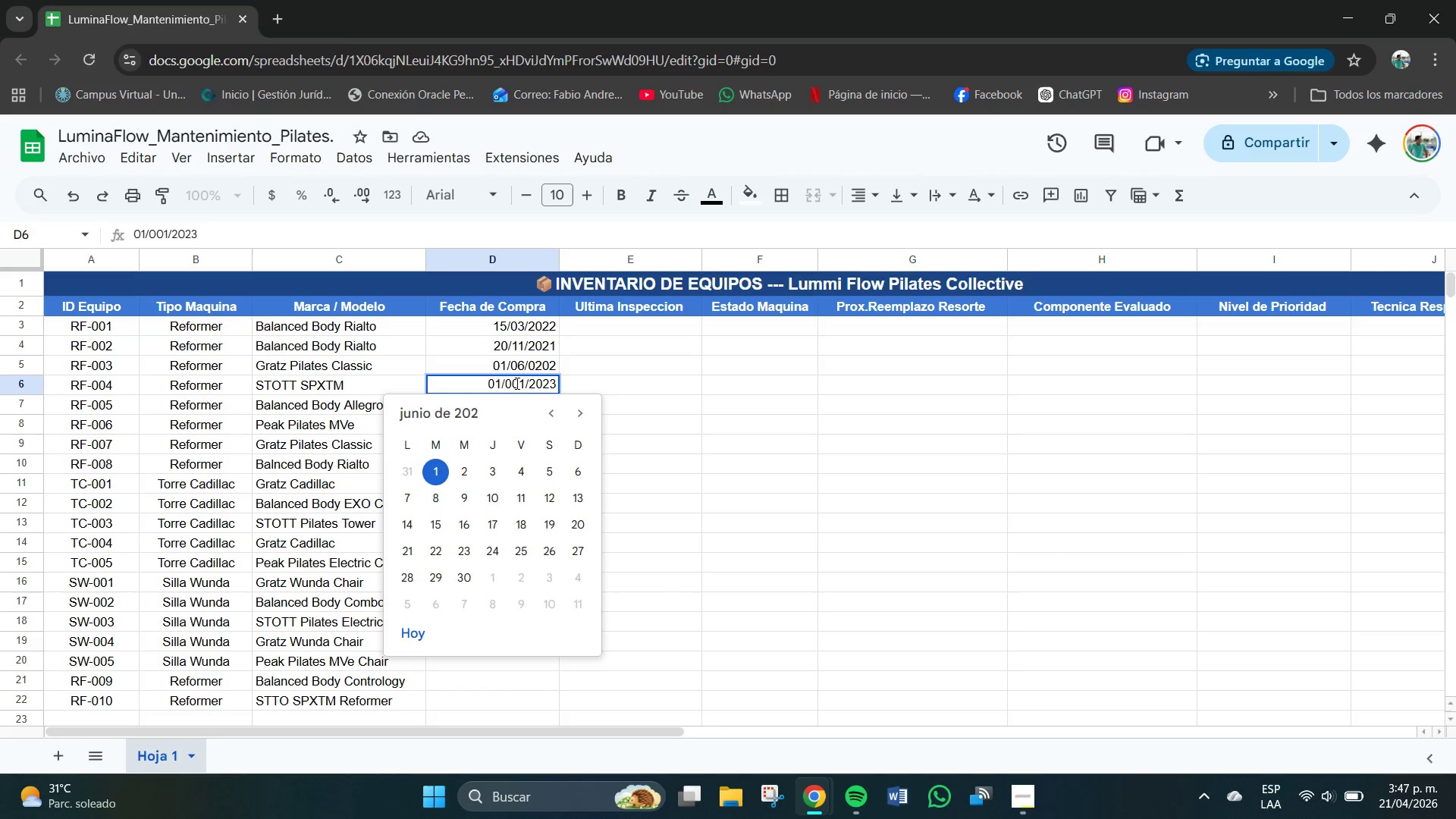 
key(Backspace)
 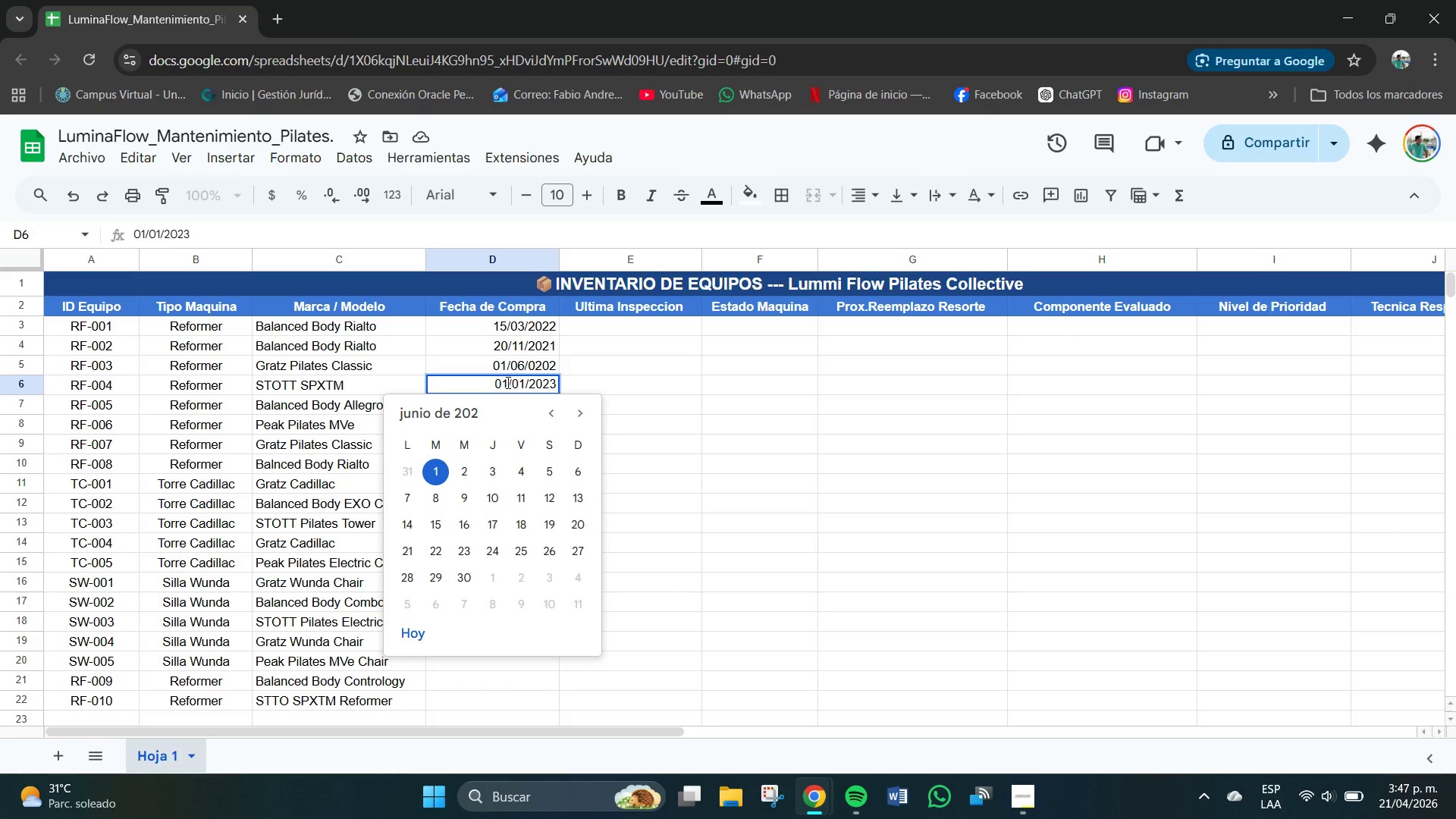 
left_click([507, 382])
 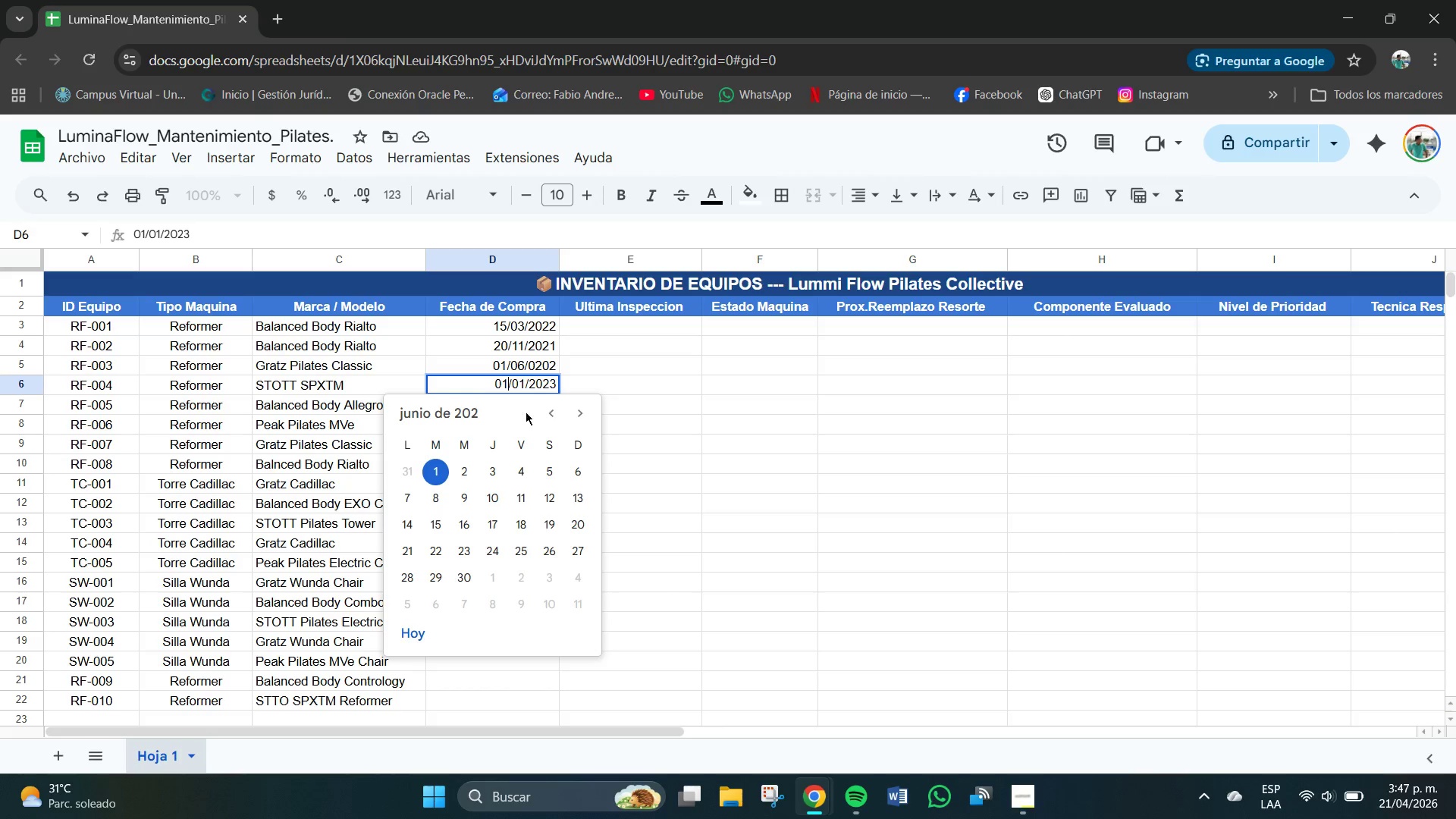 
key(Backspace)
 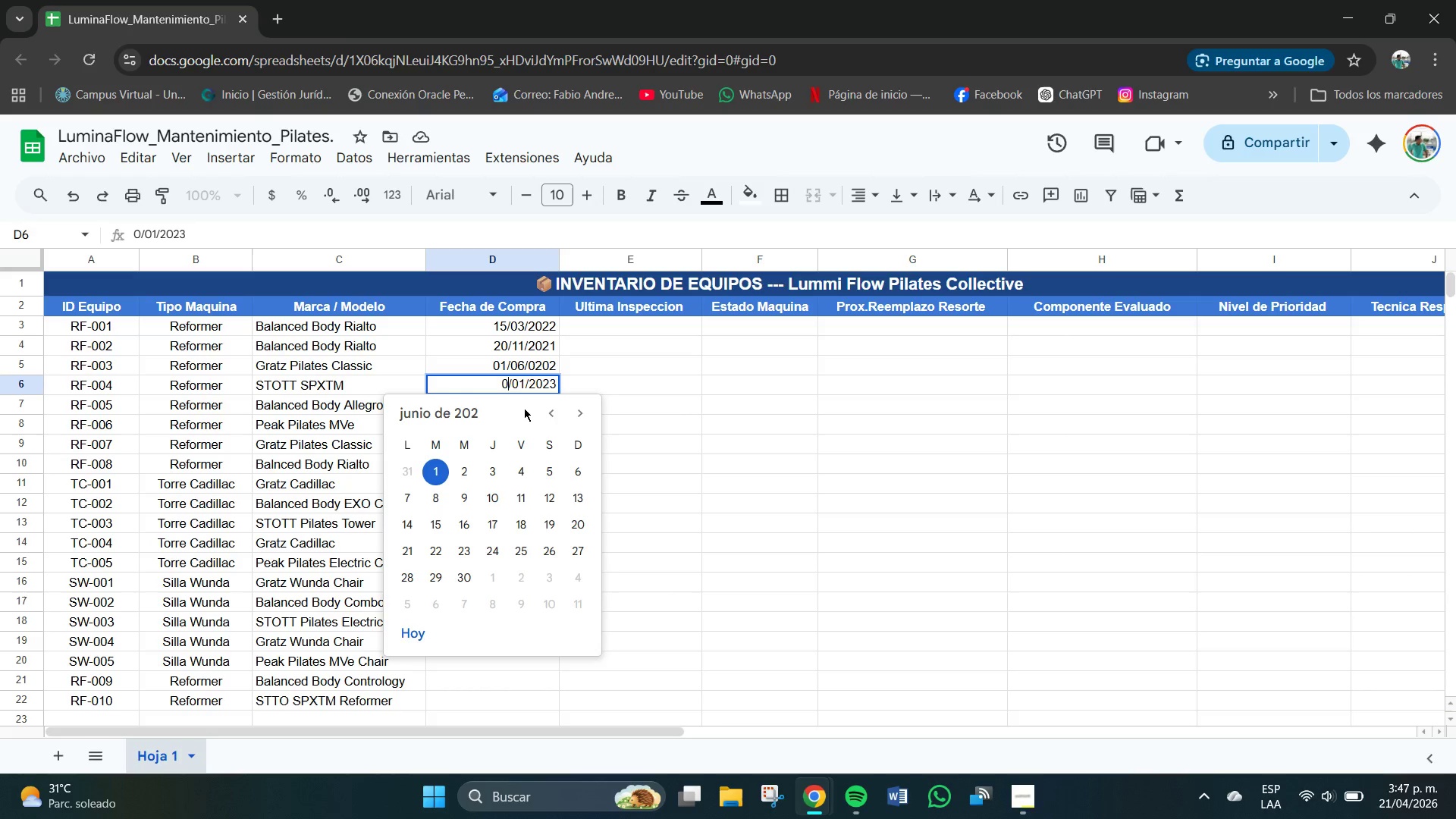 
key(Backspace)
 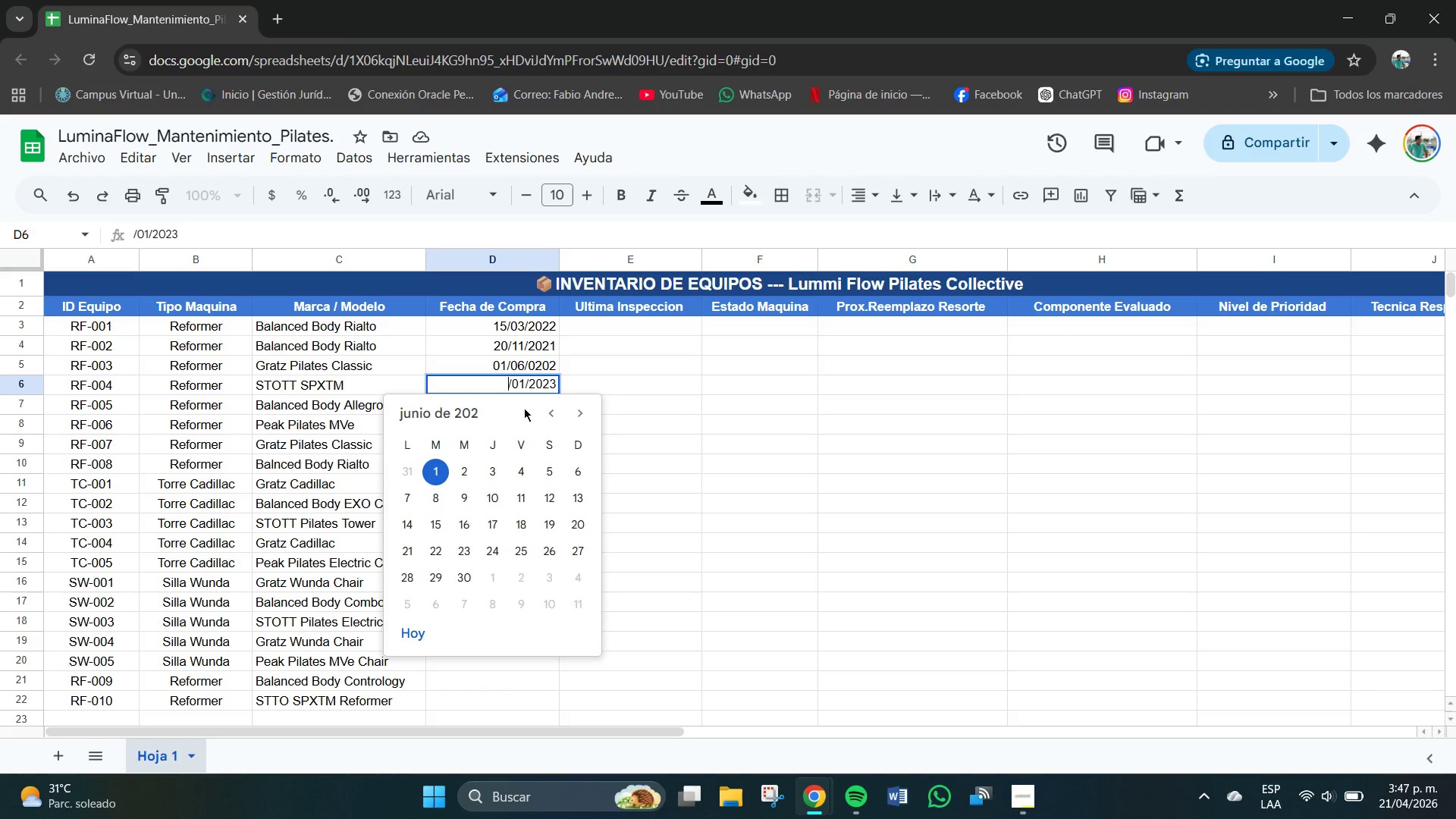 
key(Numpad1)
 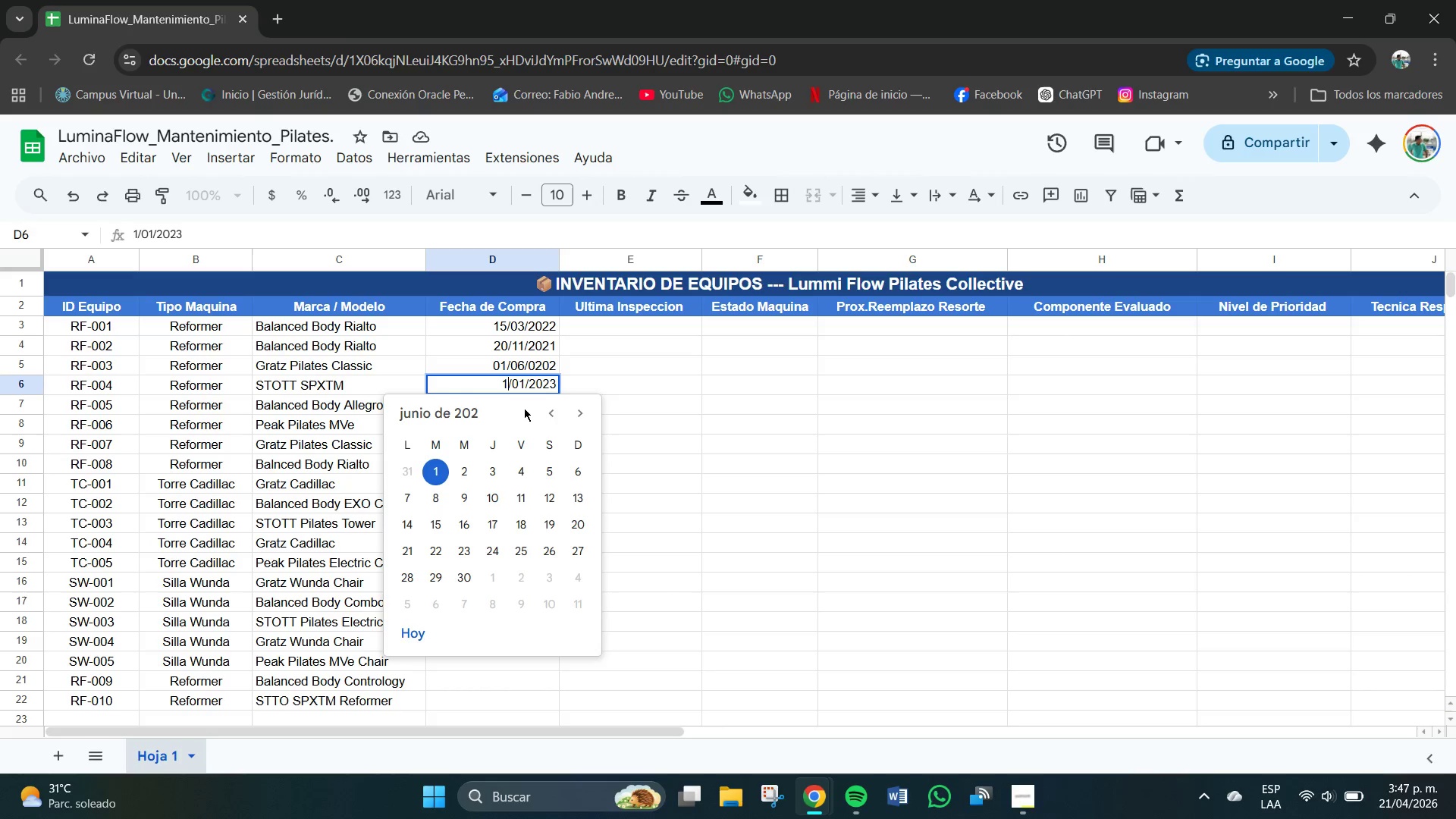 
key(Numpad8)
 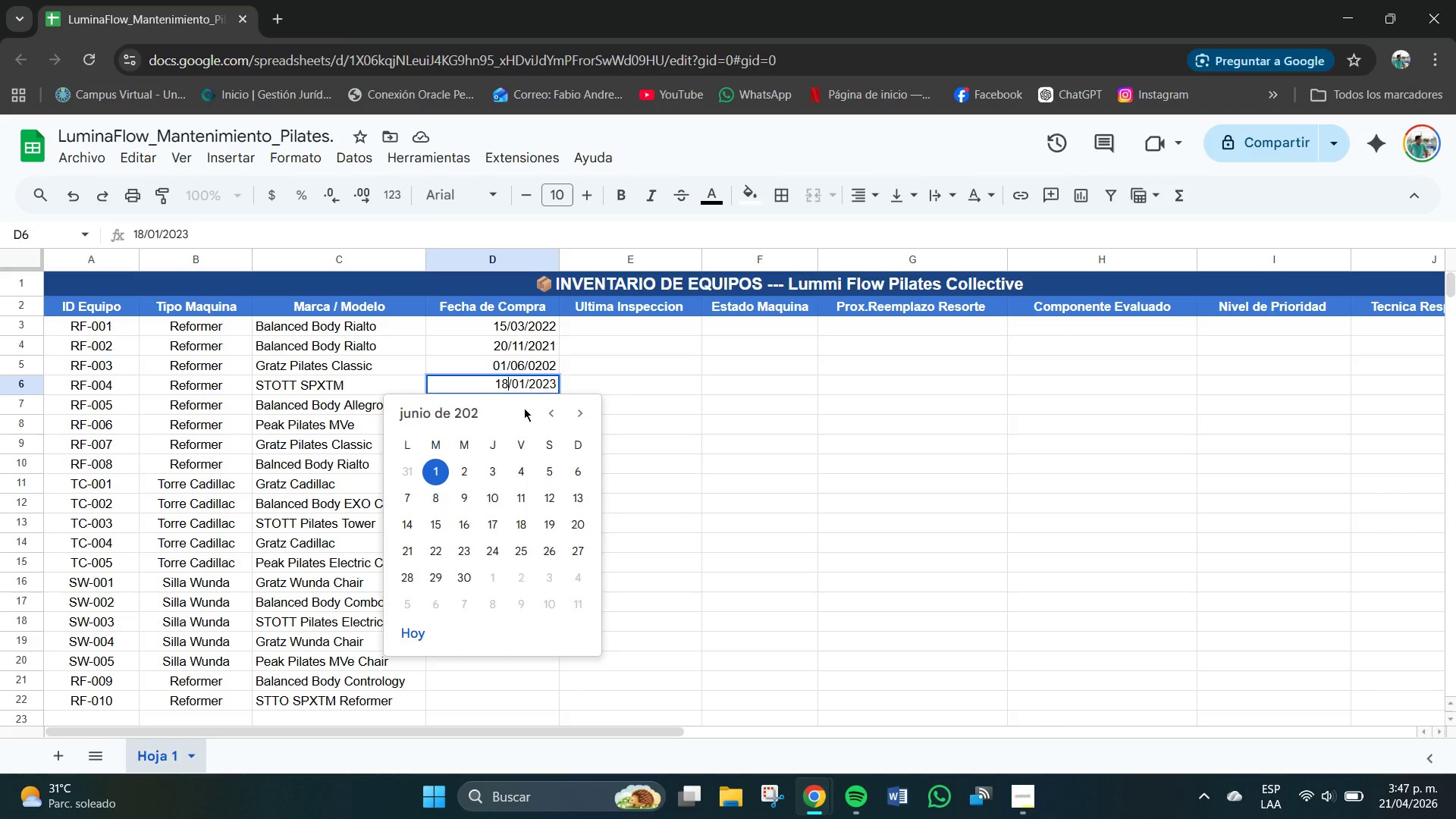 
key(NumpadEnter)
 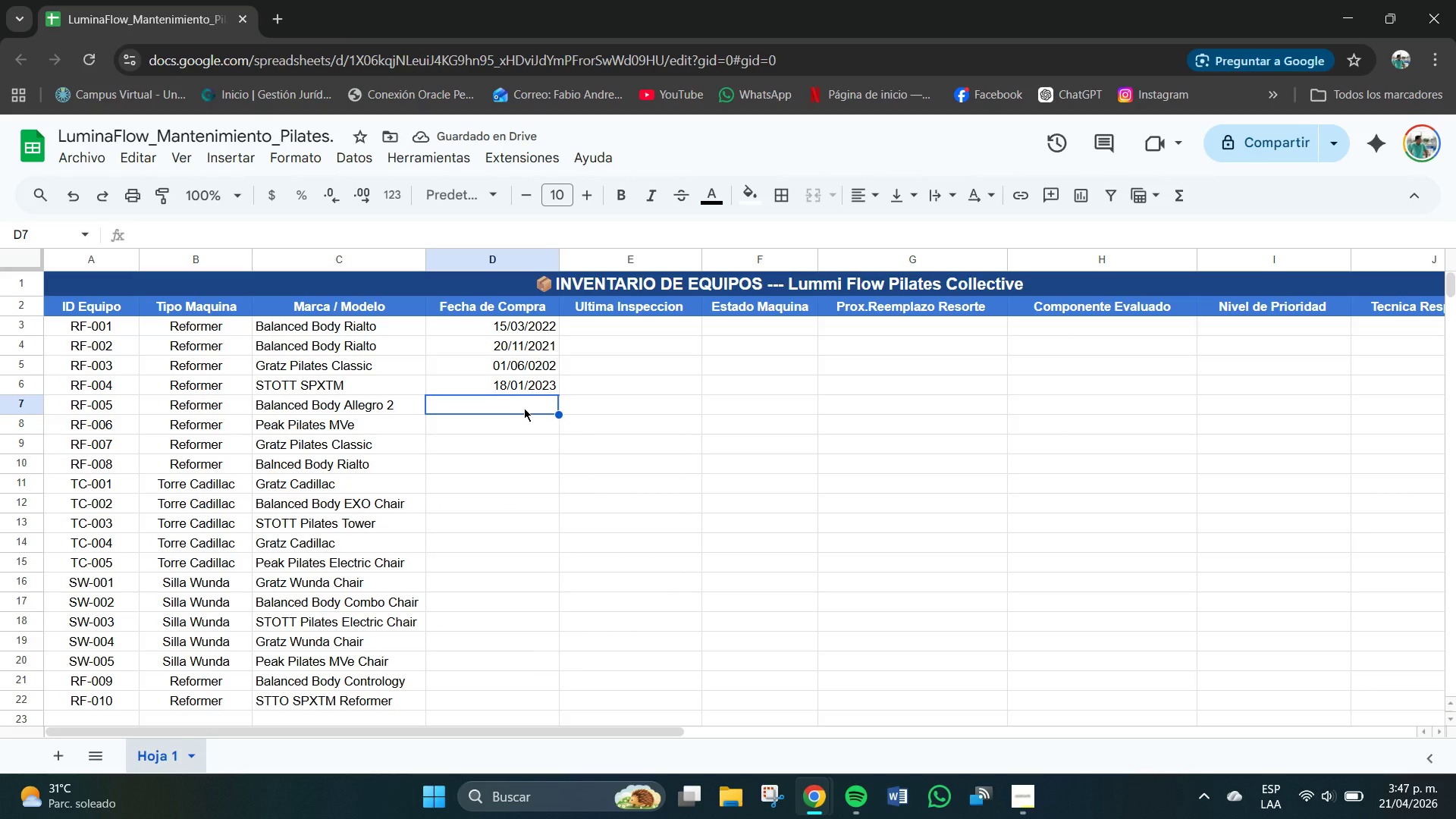 
type(09&08&2022)
 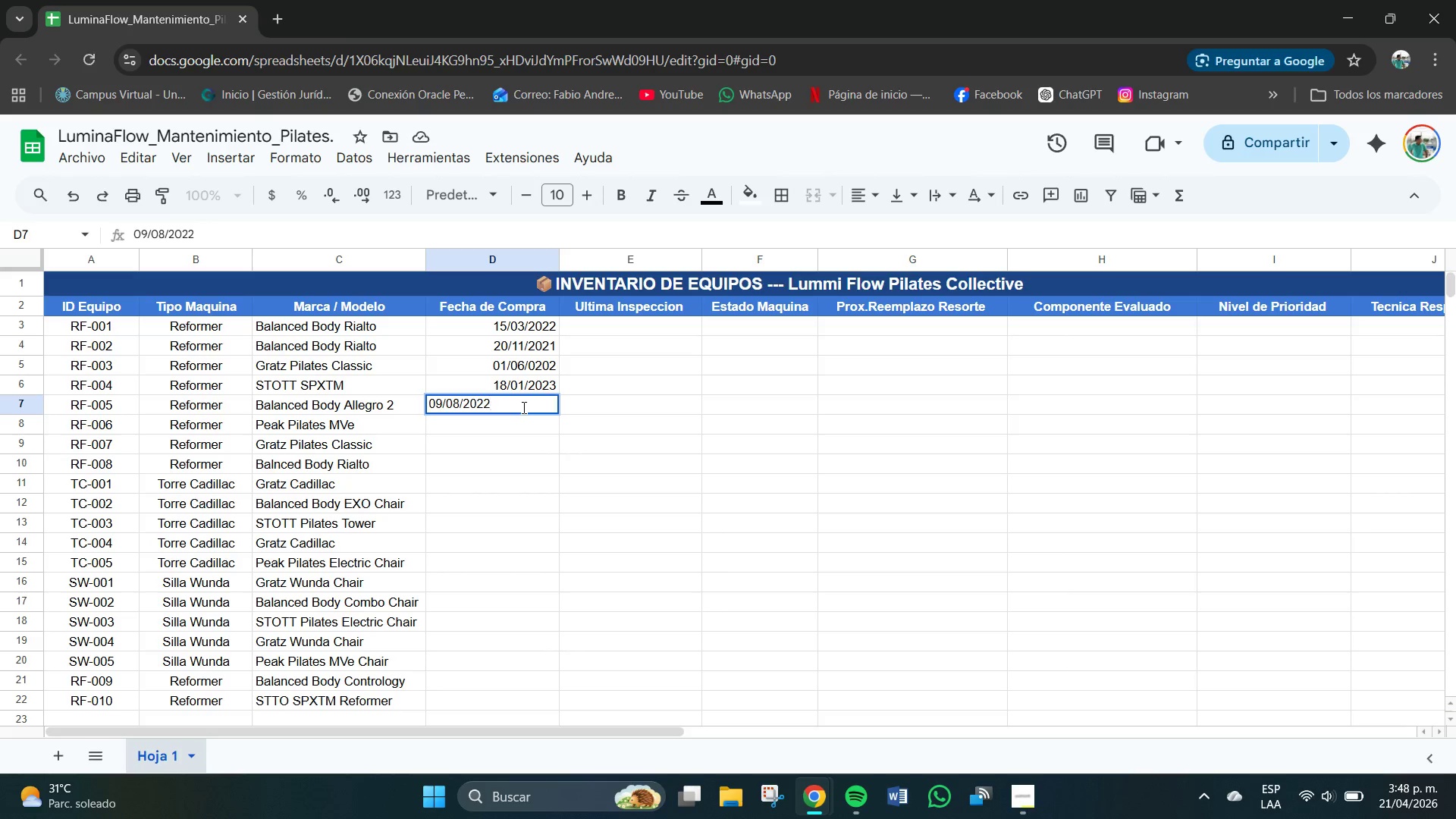 
key(Enter)
 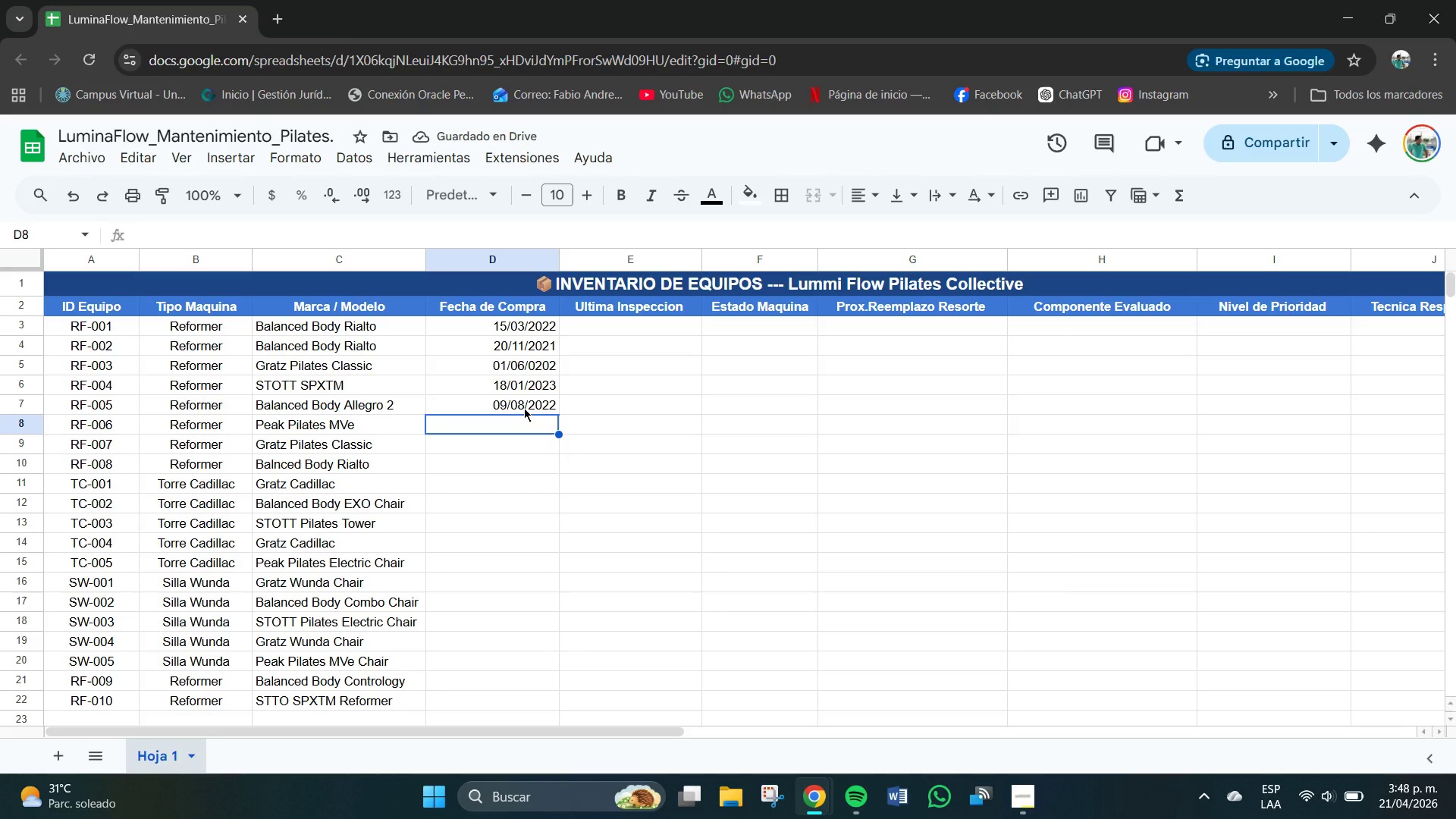 
type(22&05&202)
key(Backspace)
type(19)
 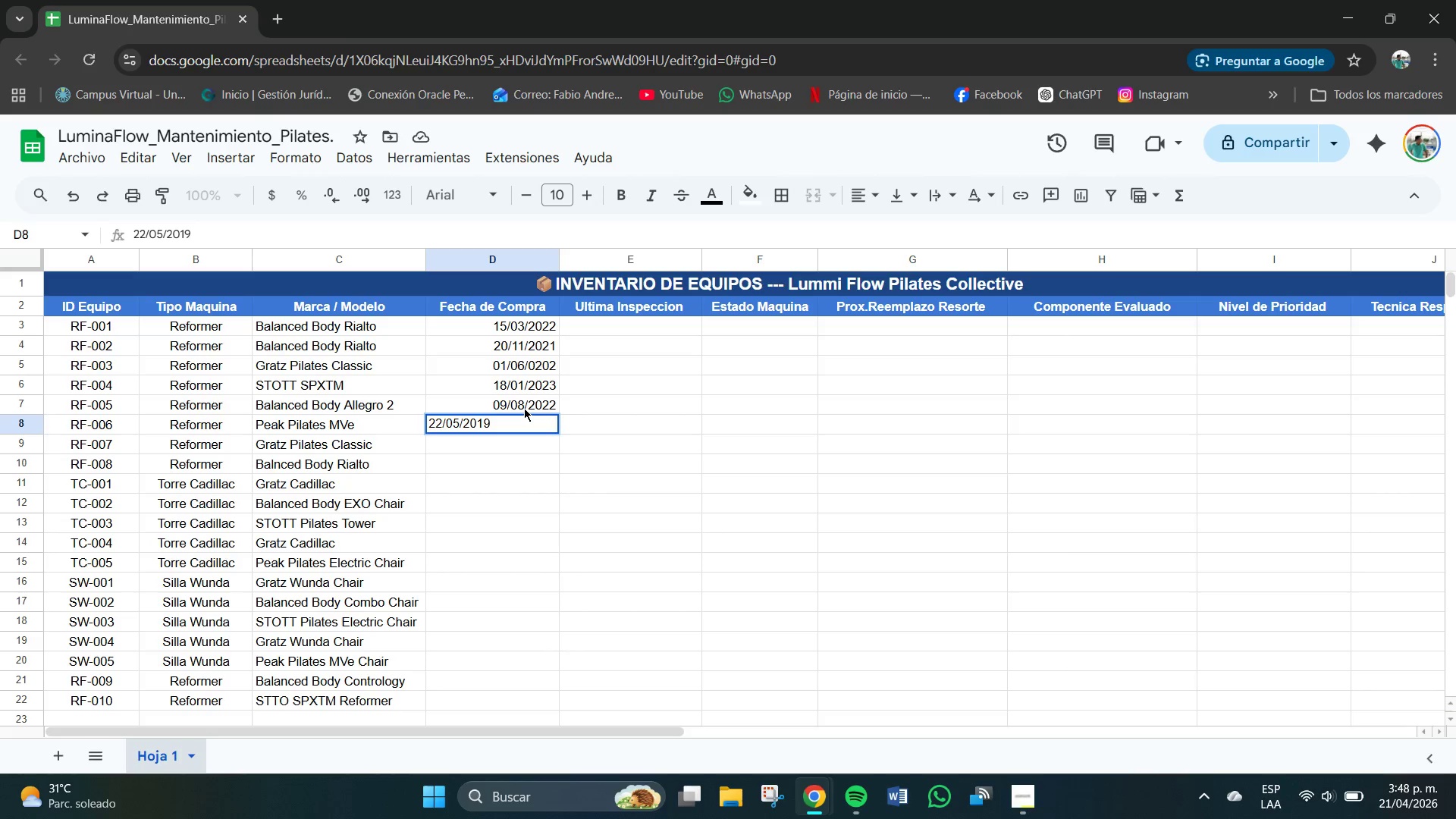 
key(Enter)
 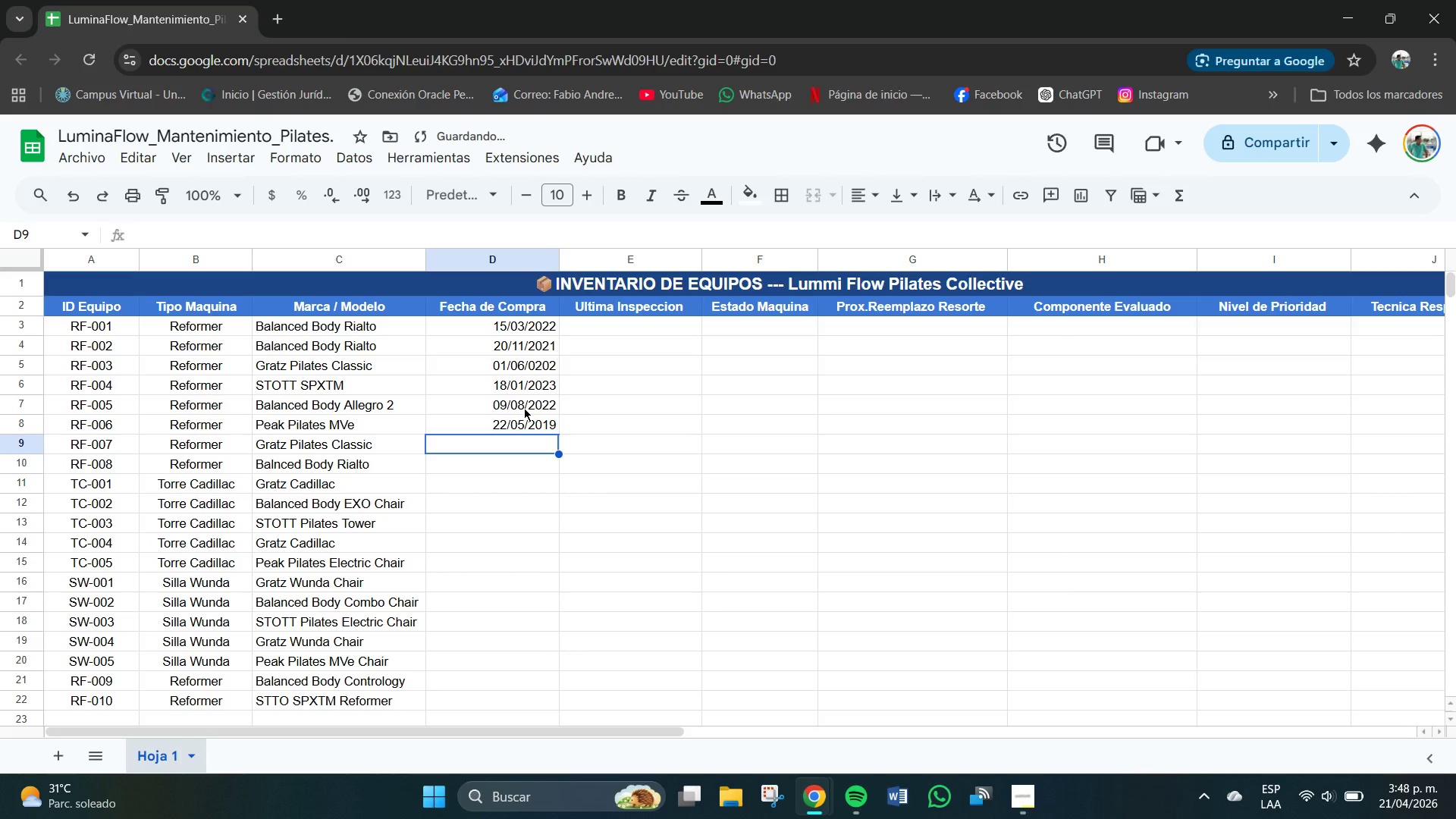 
type(14&02&2021)
 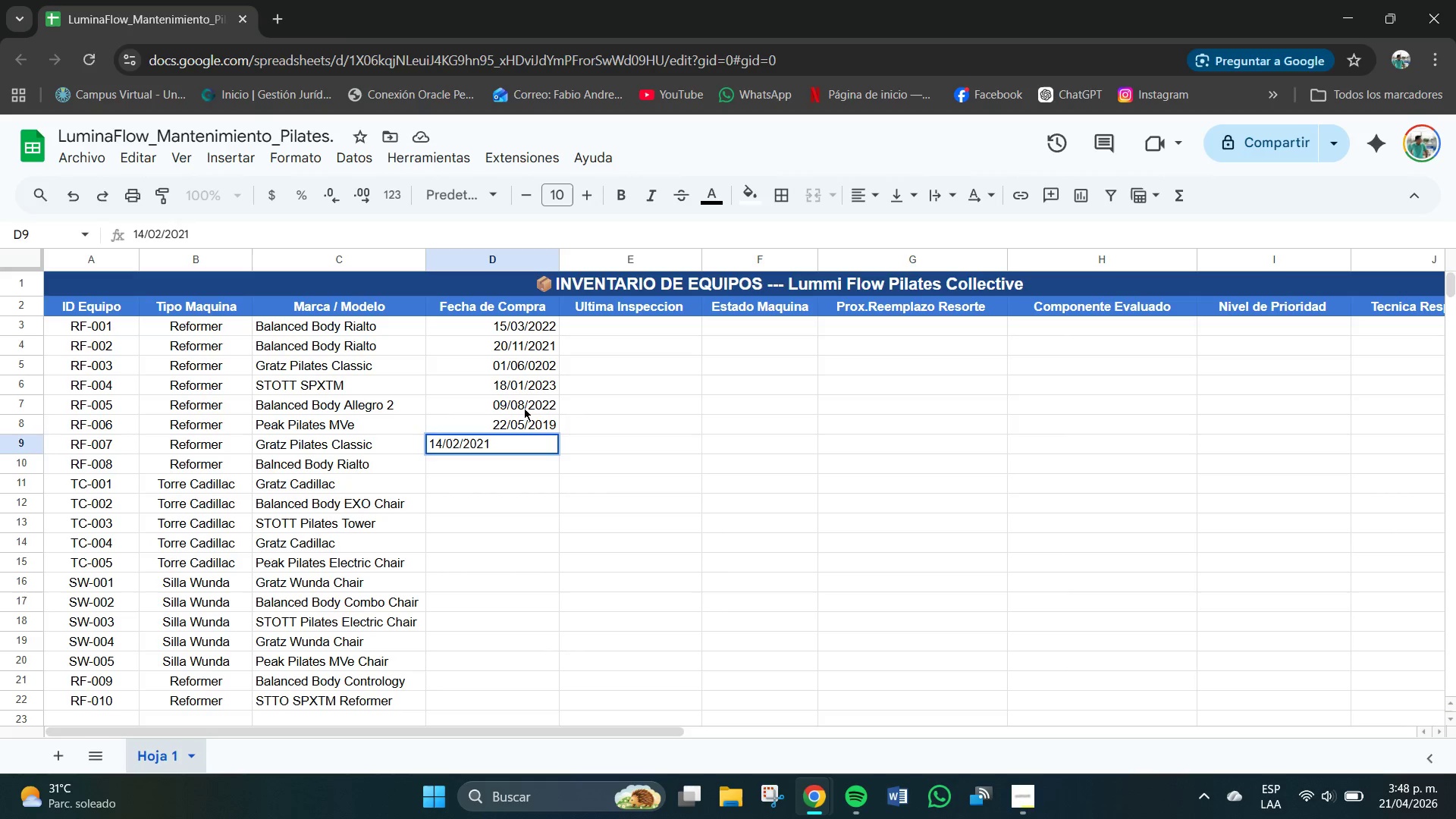 
key(Enter)
 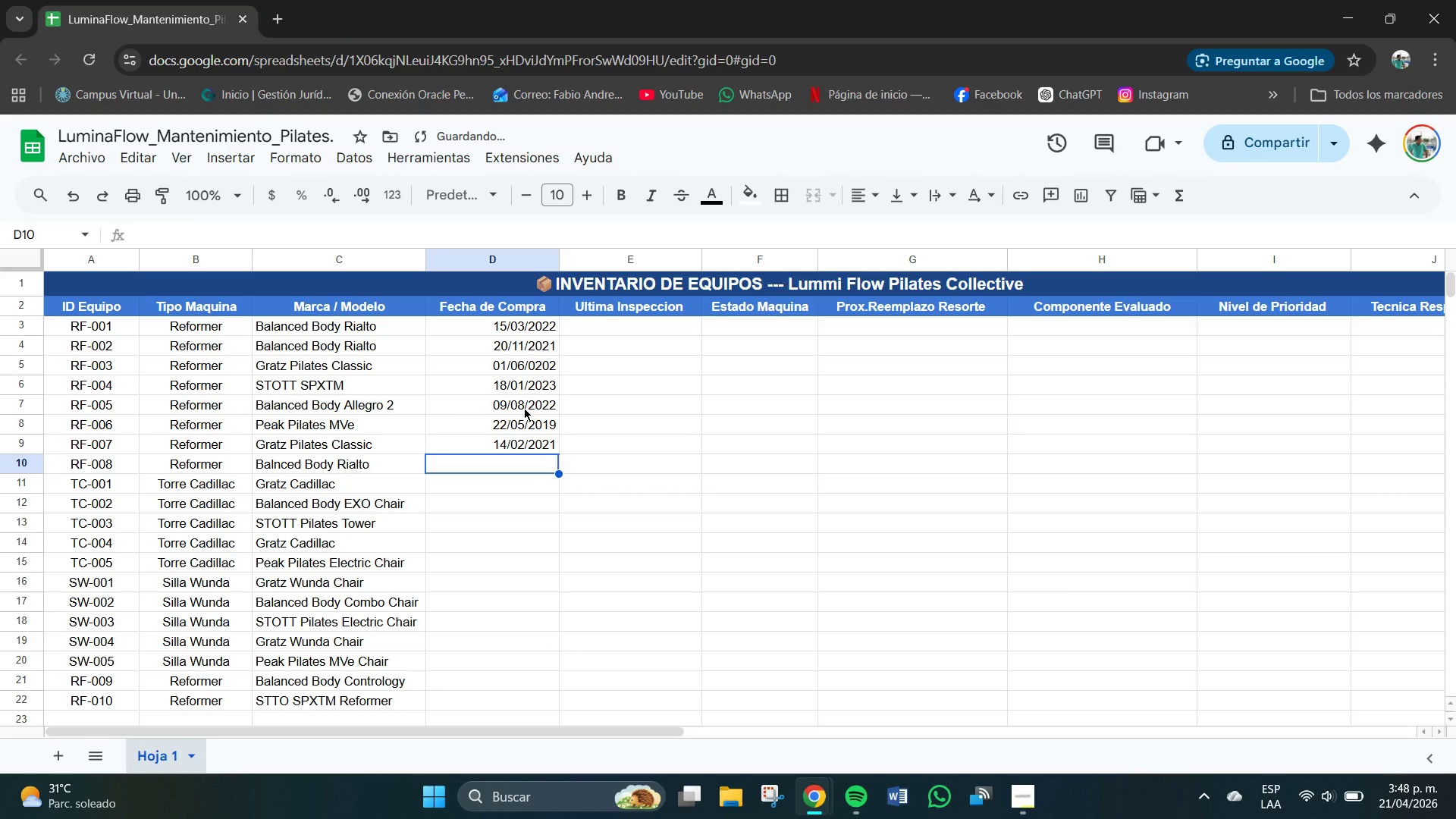 
type(03&07&2023)
 